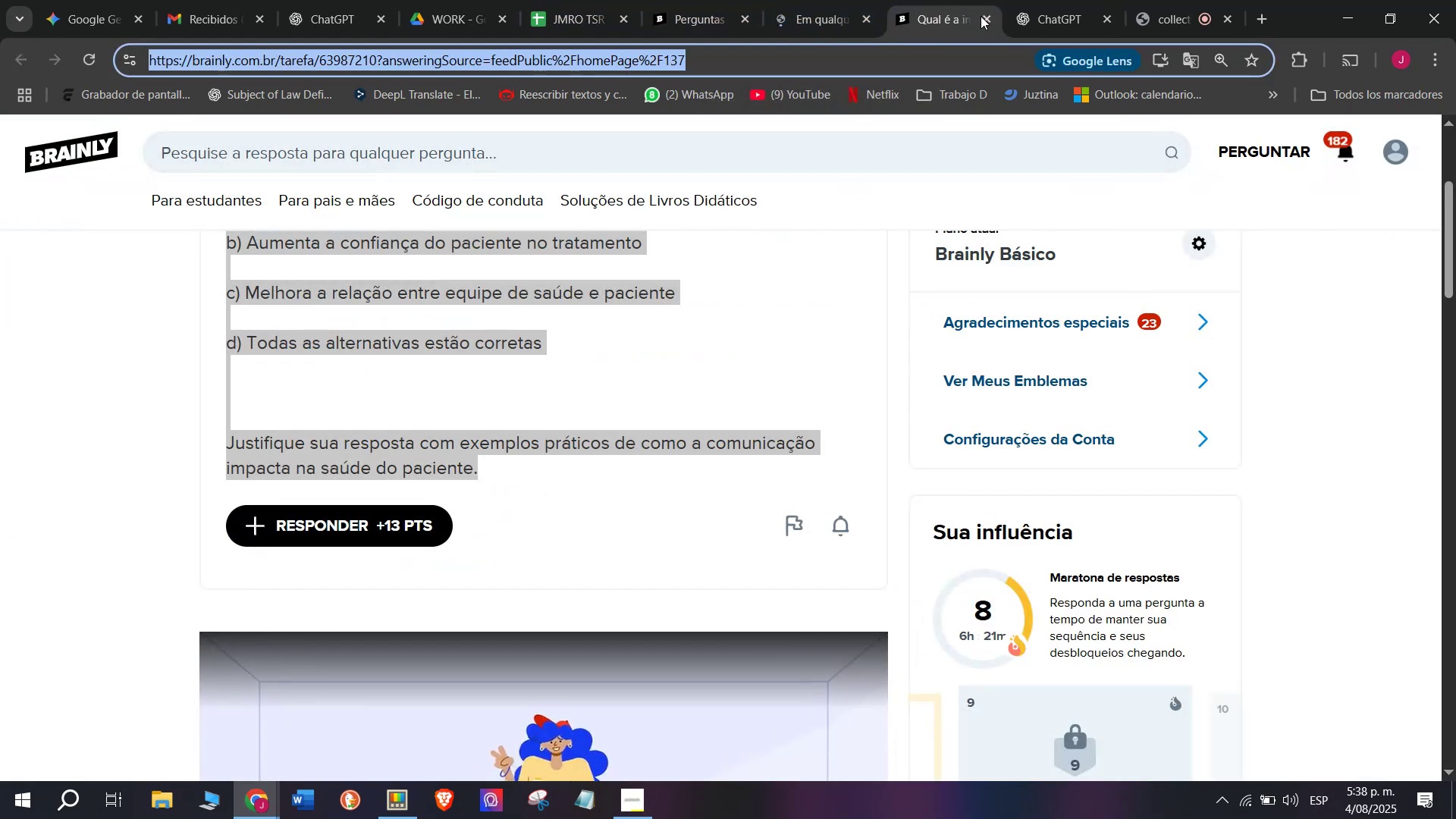 
left_click([981, 17])
 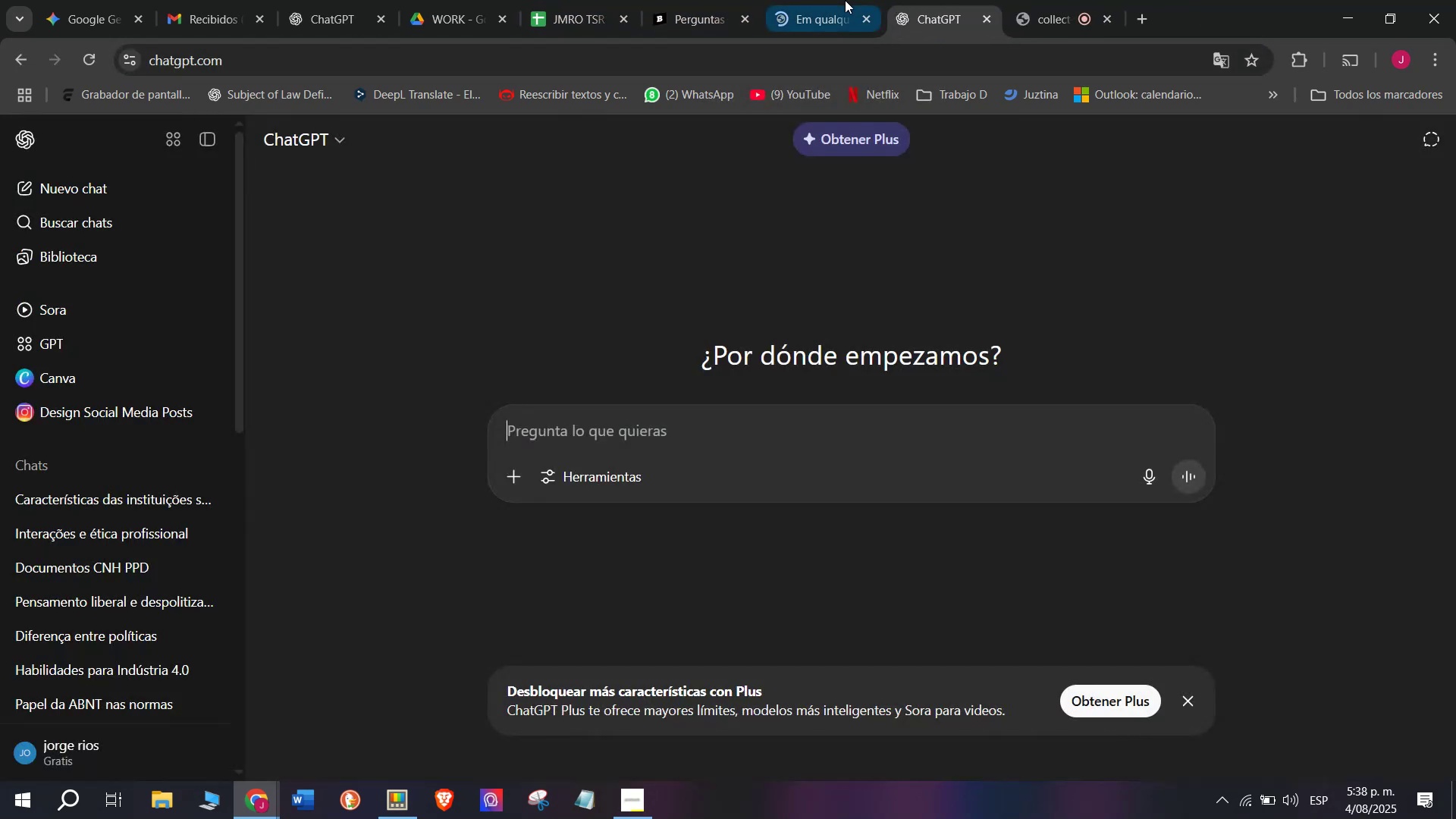 
left_click([843, 0])
 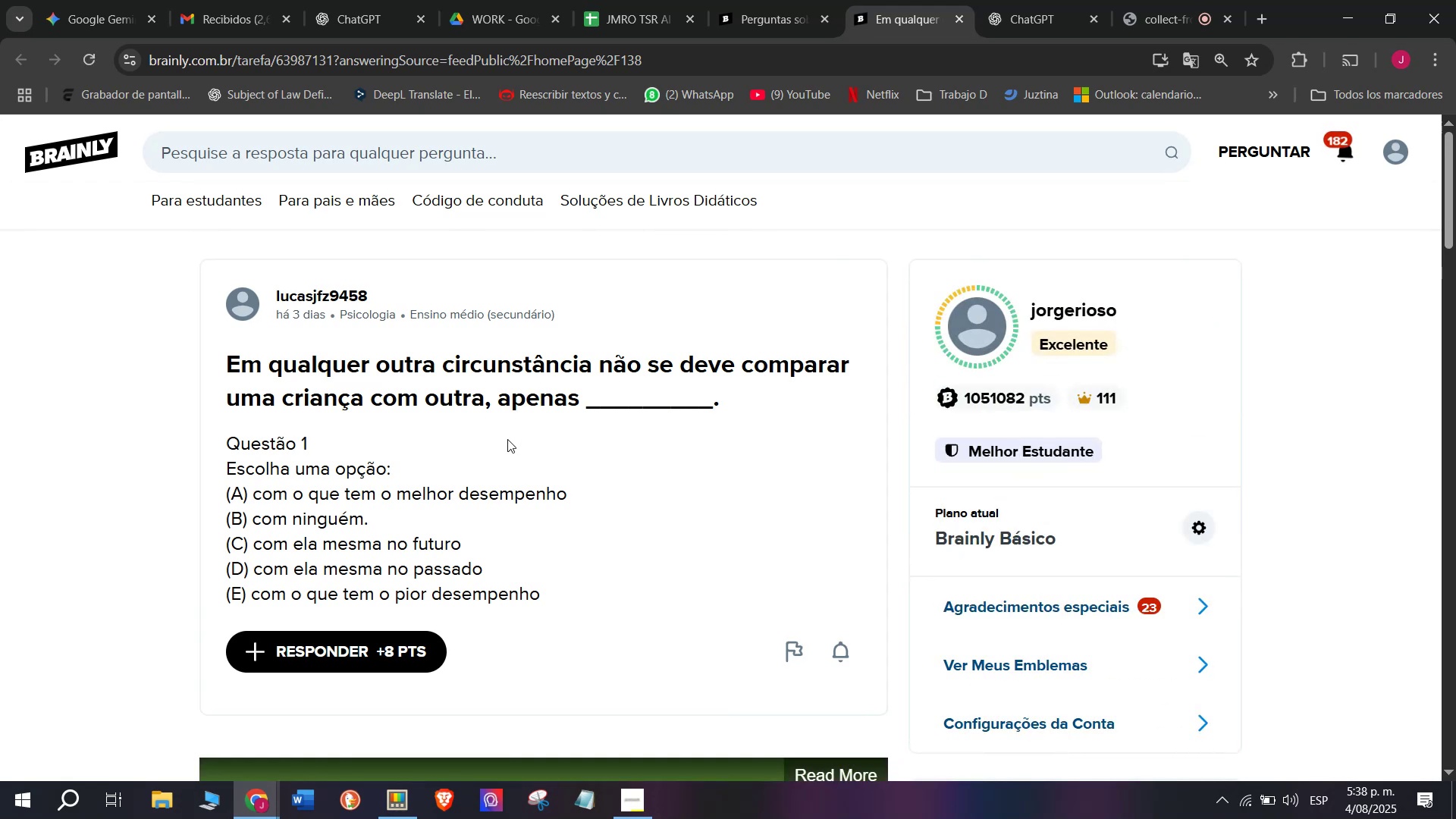 
wait(12.84)
 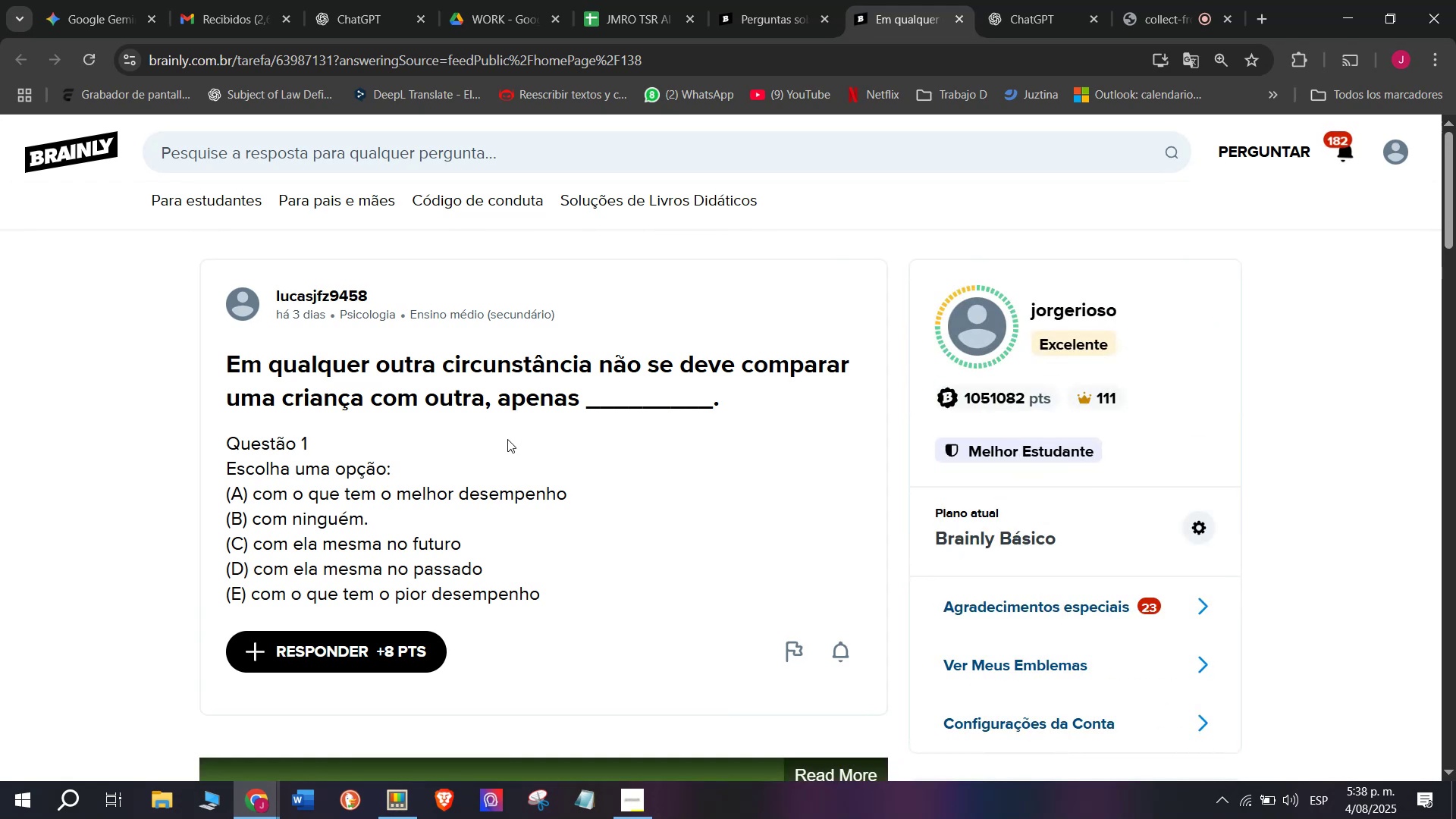 
left_click_drag(start_coordinate=[554, 589], to_coordinate=[232, 358])
 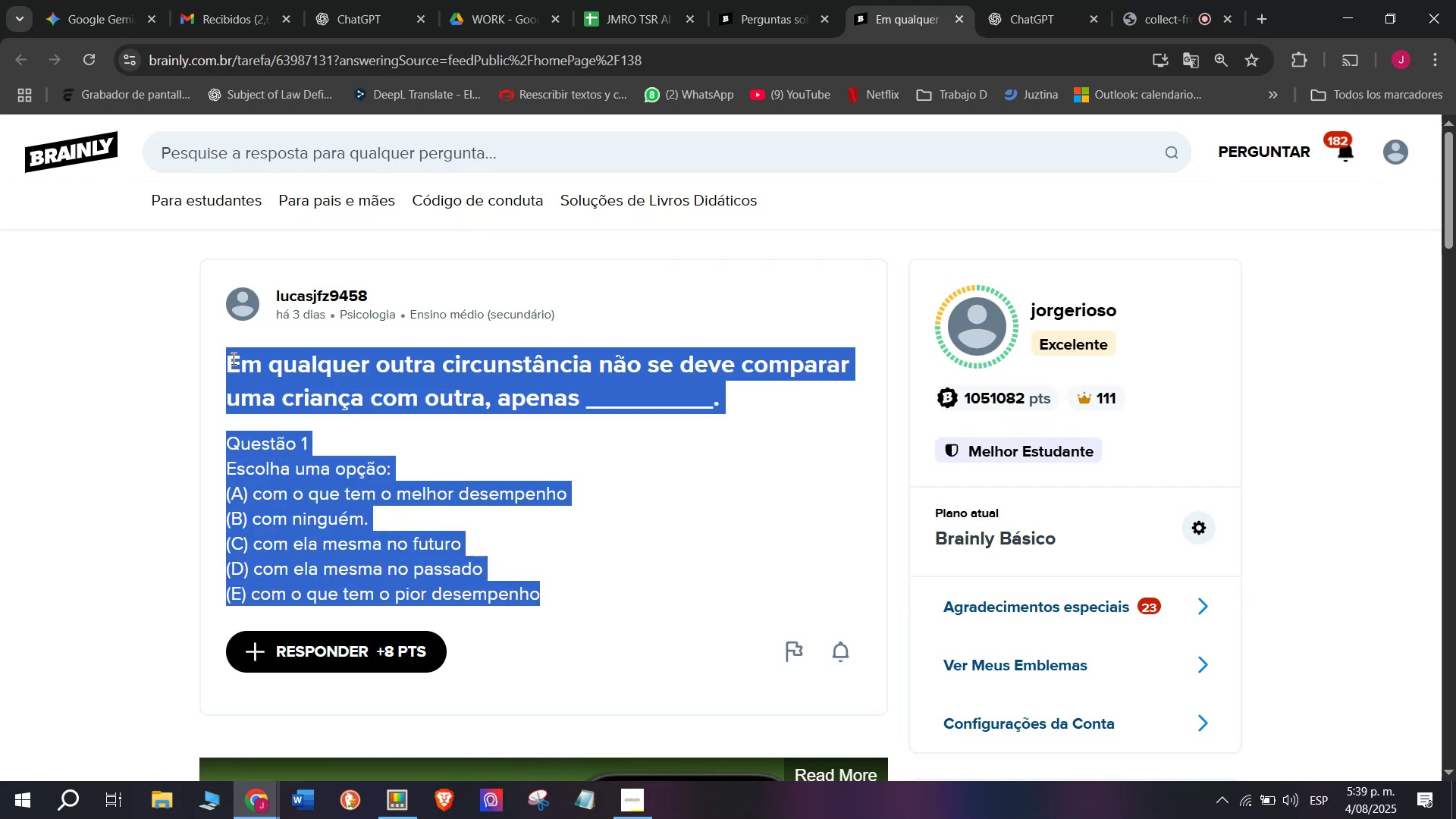 
key(Control+C)
 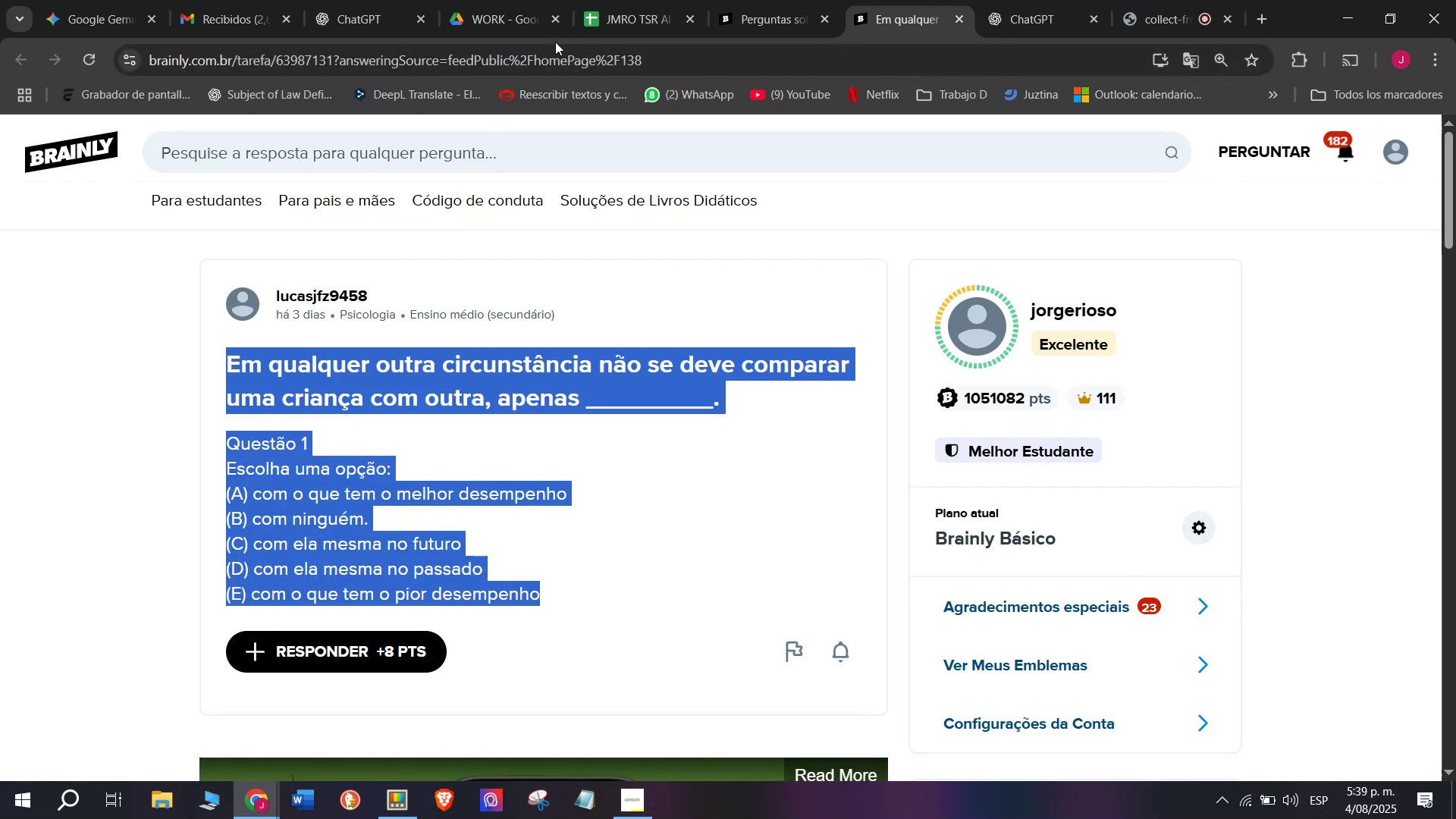 
double_click([560, 46])
 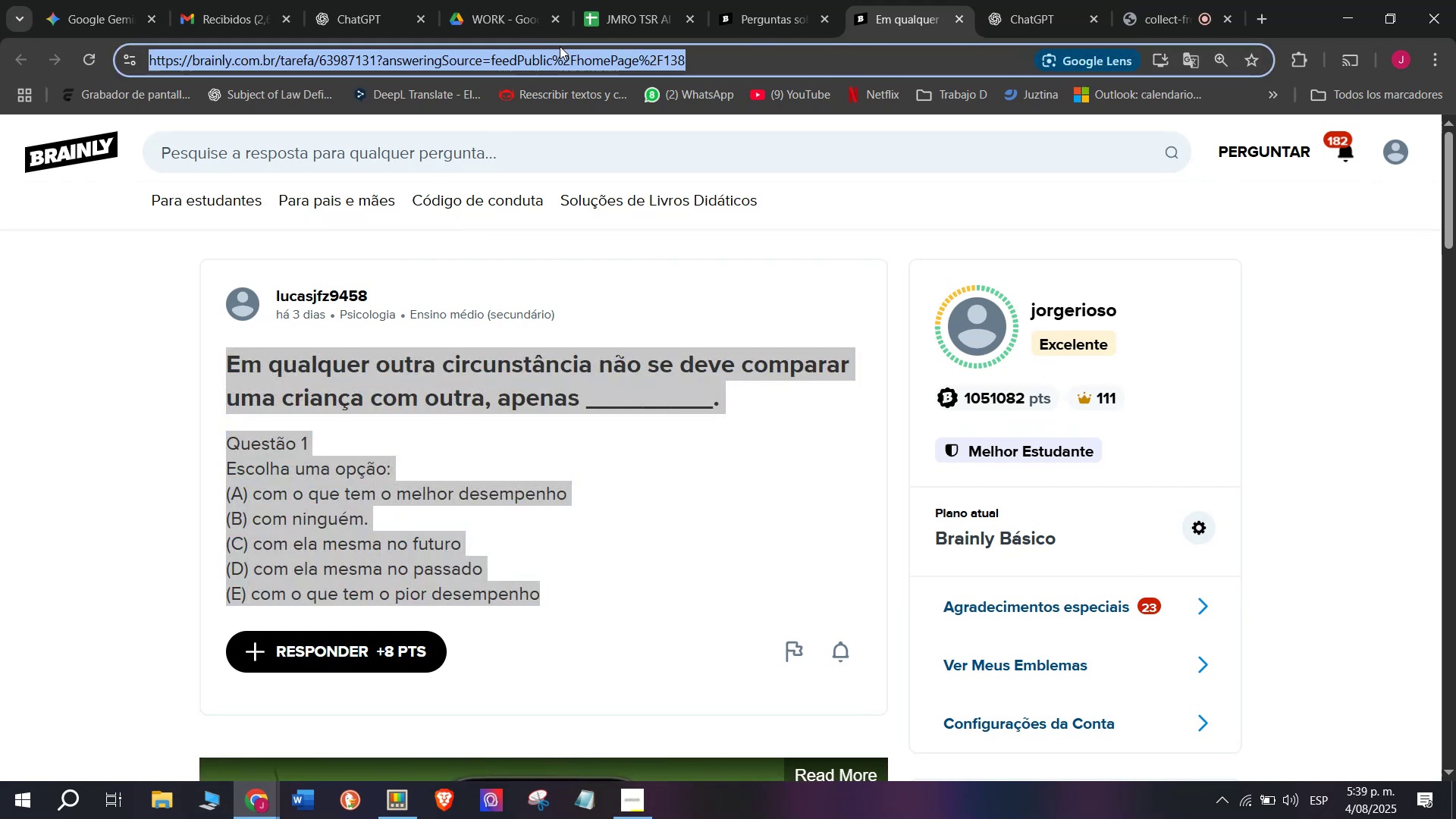 
triple_click([560, 46])
 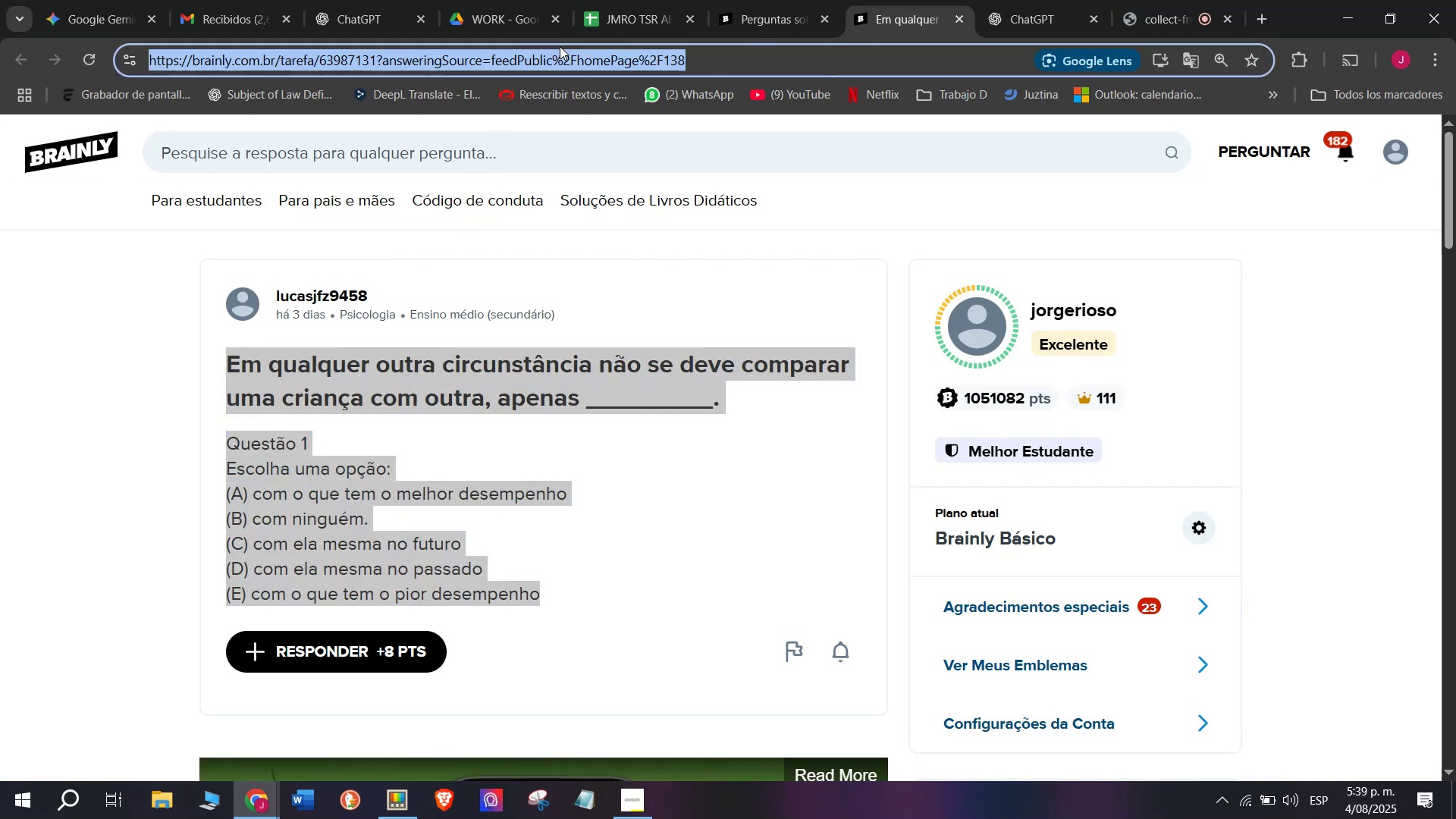 
triple_click([560, 46])
 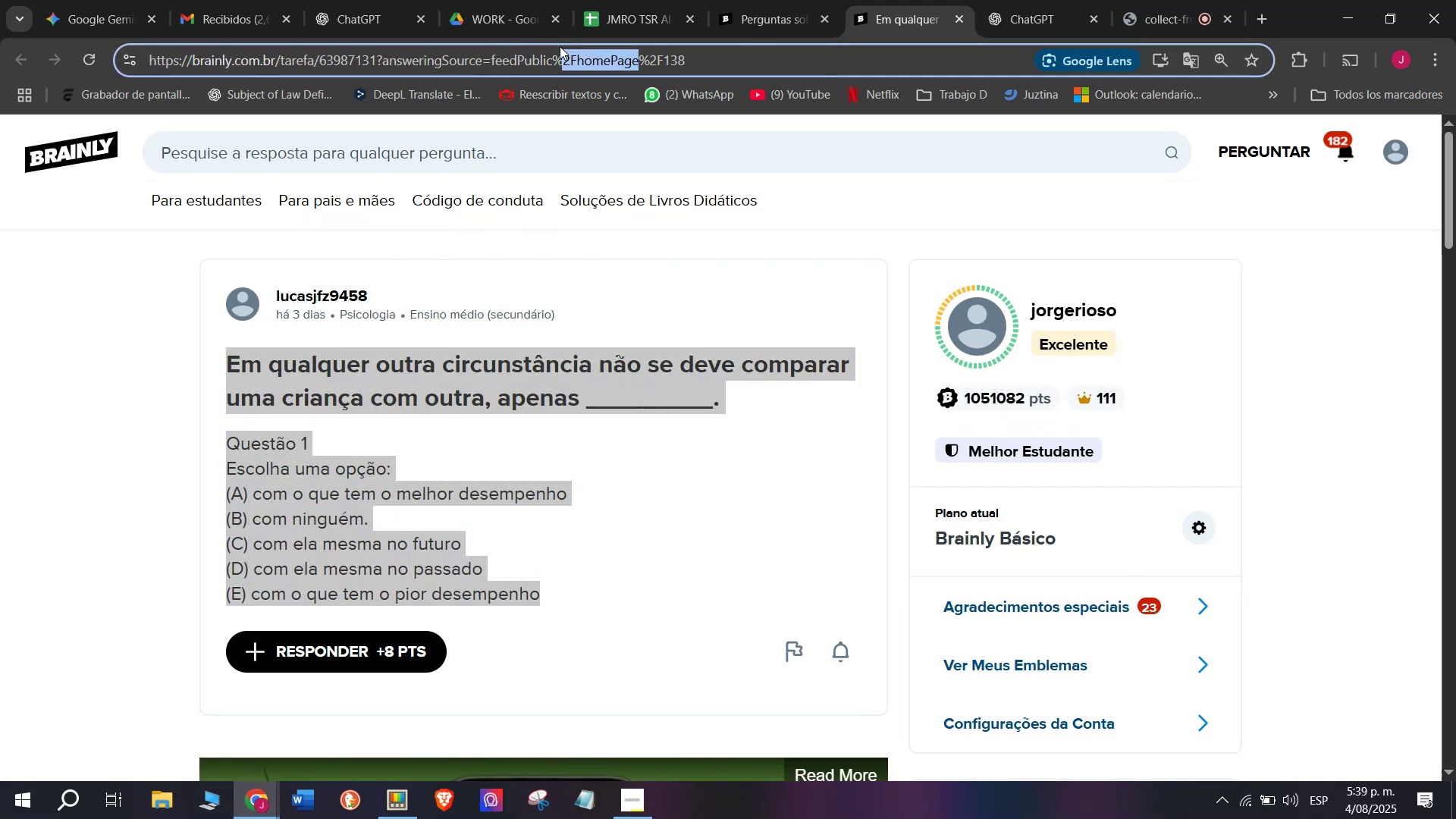 
triple_click([560, 46])
 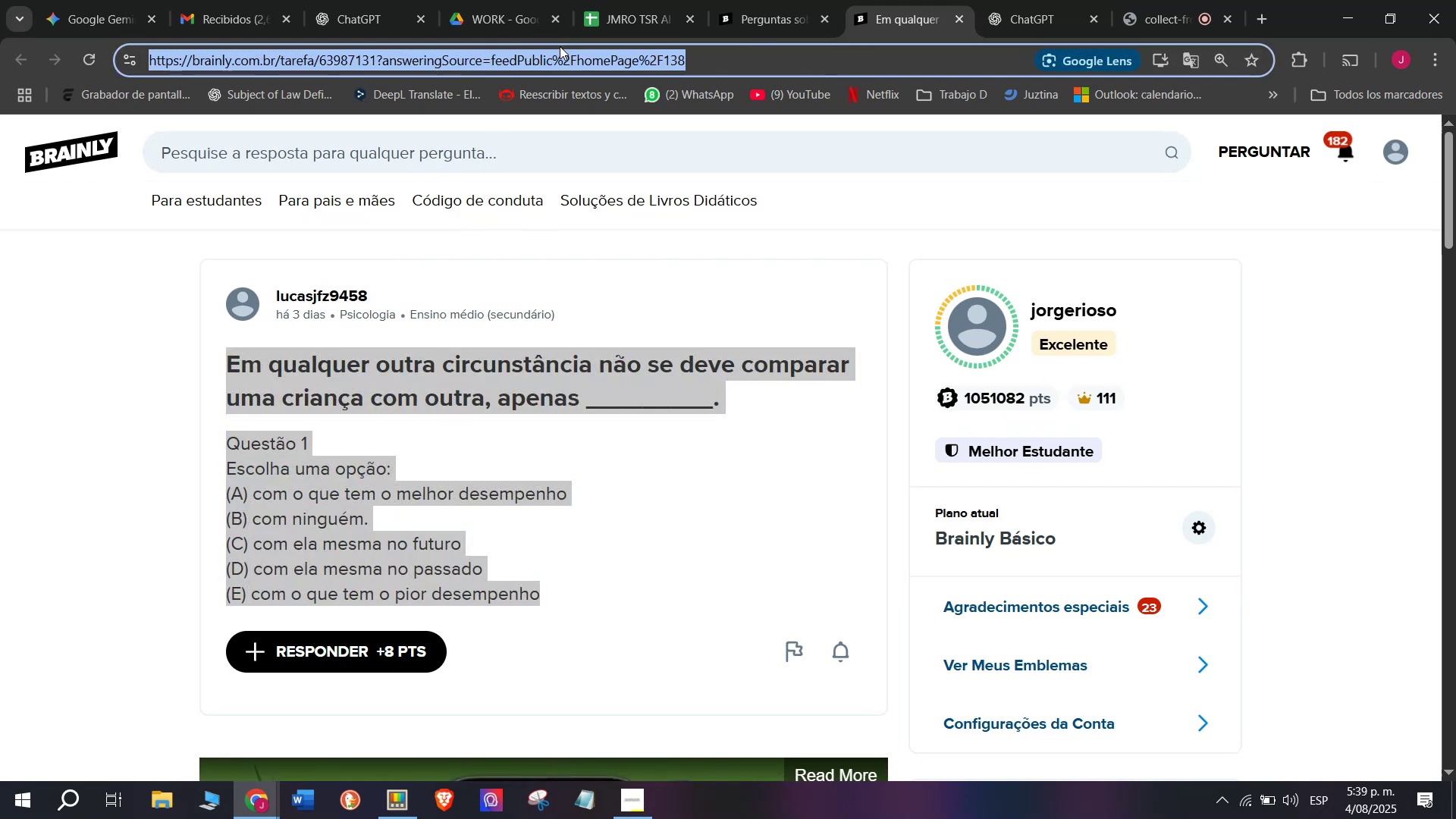 
key(Control+C)
 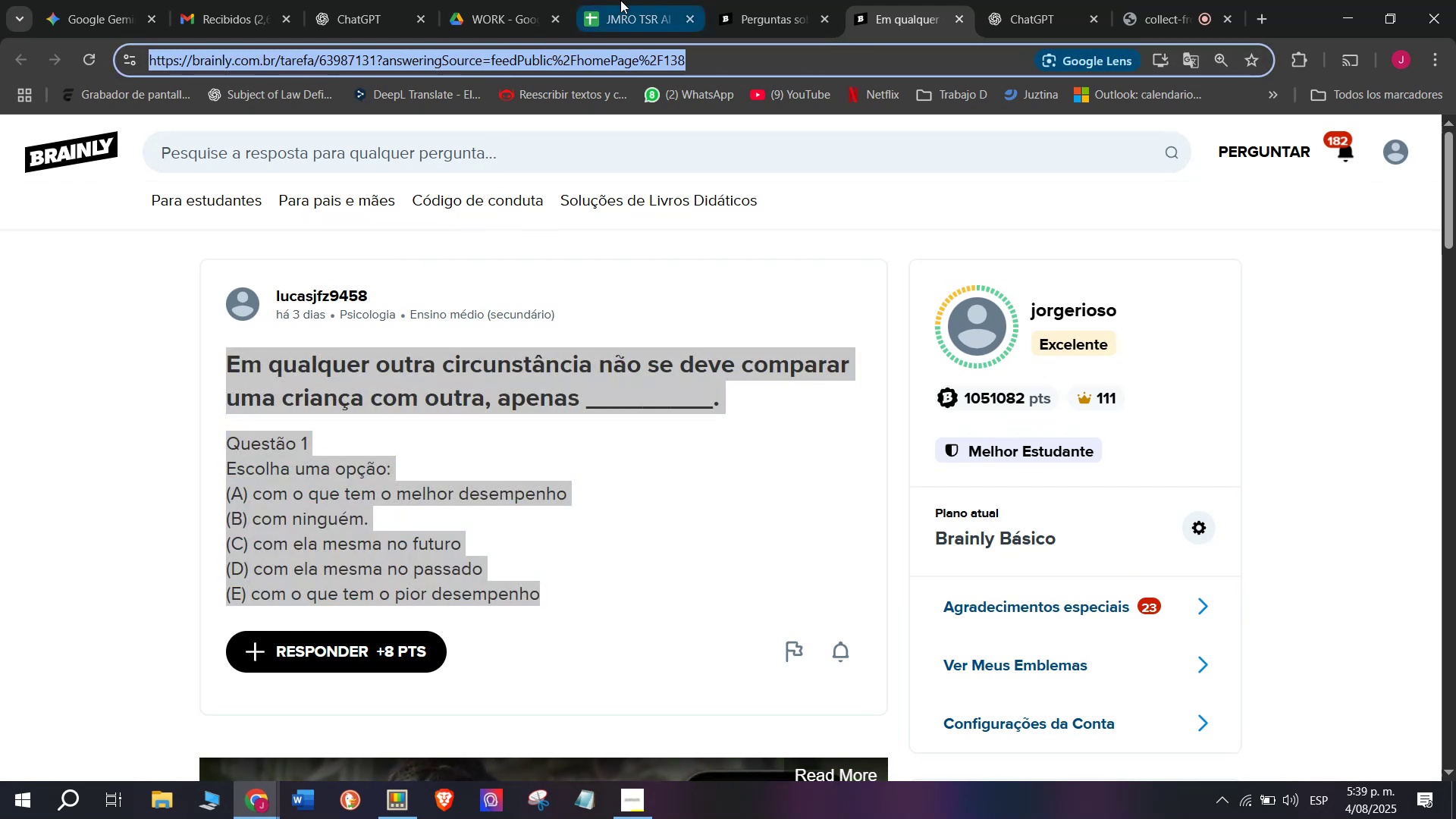 
left_click([620, 0])
 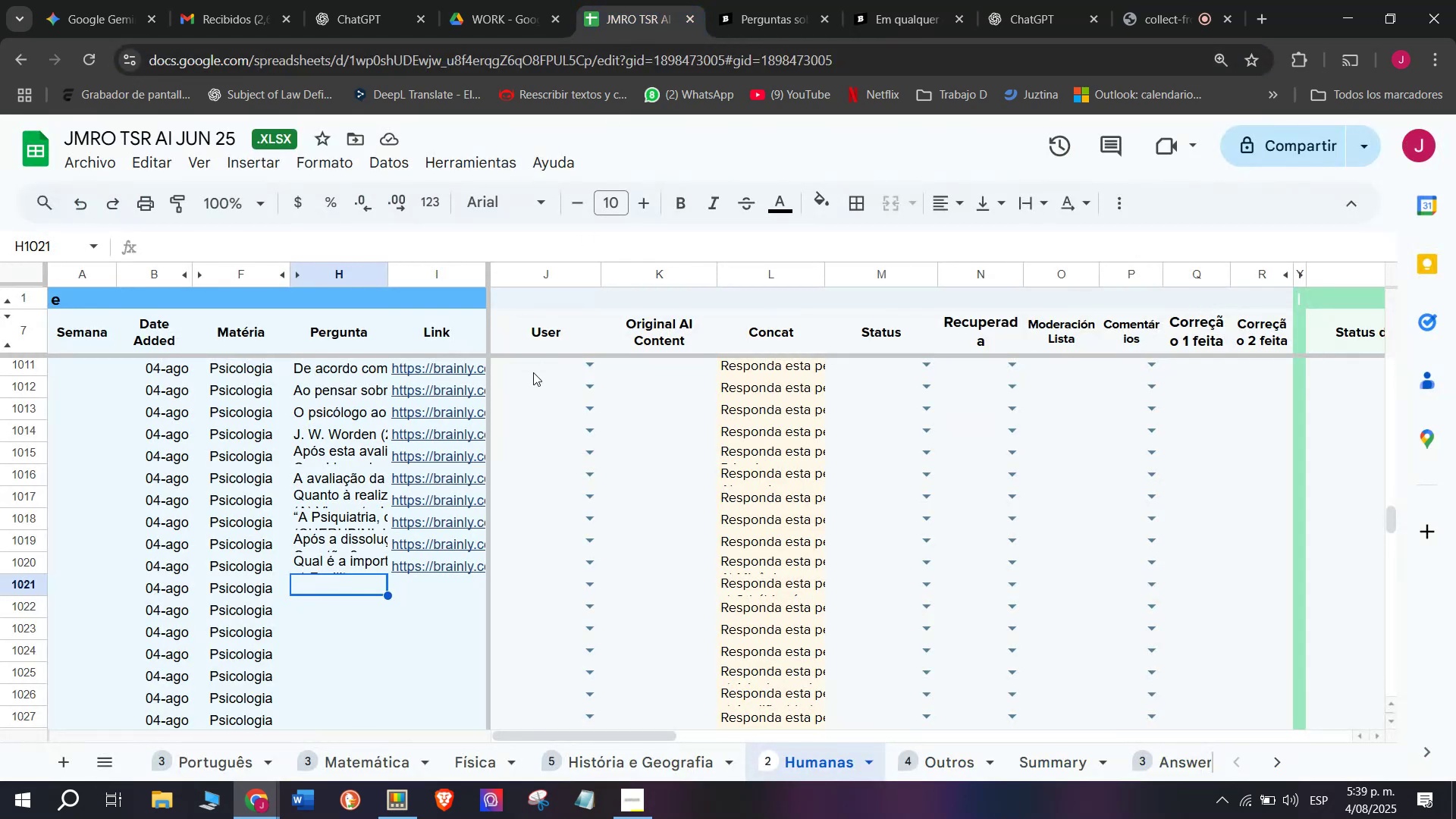 
key(Meta+V)
 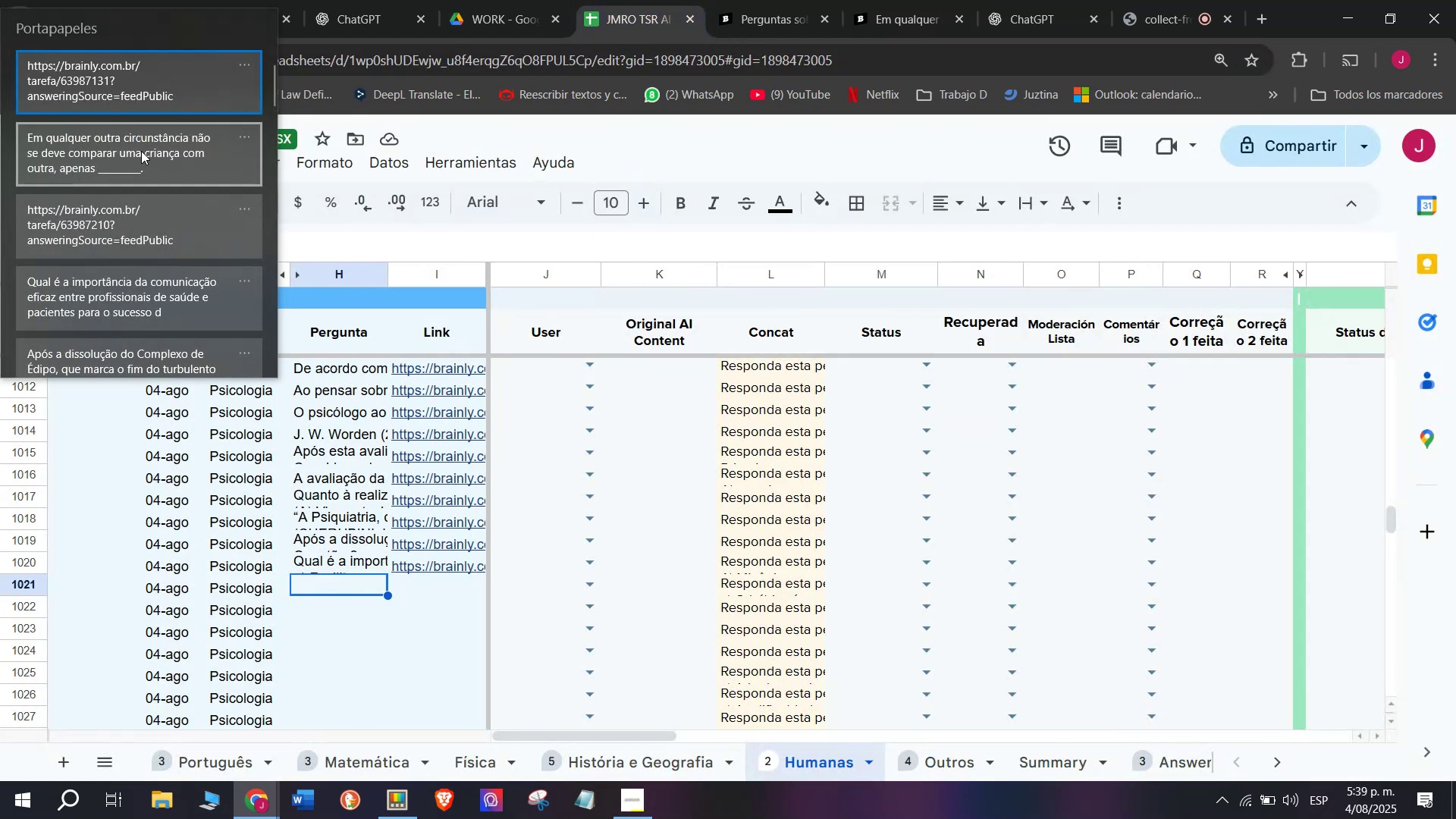 
left_click([141, 151])
 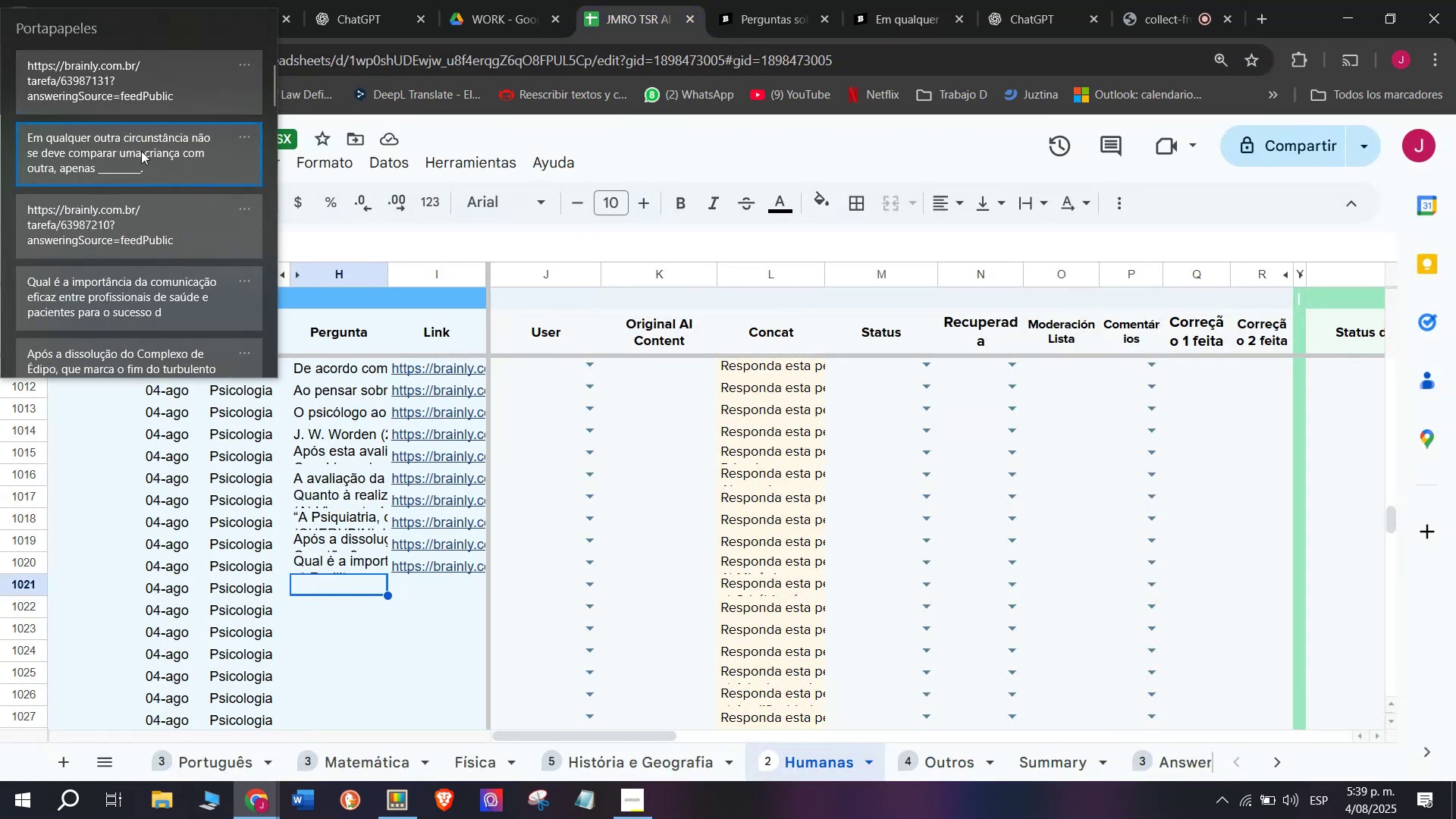 
key(Control+ControlLeft)
 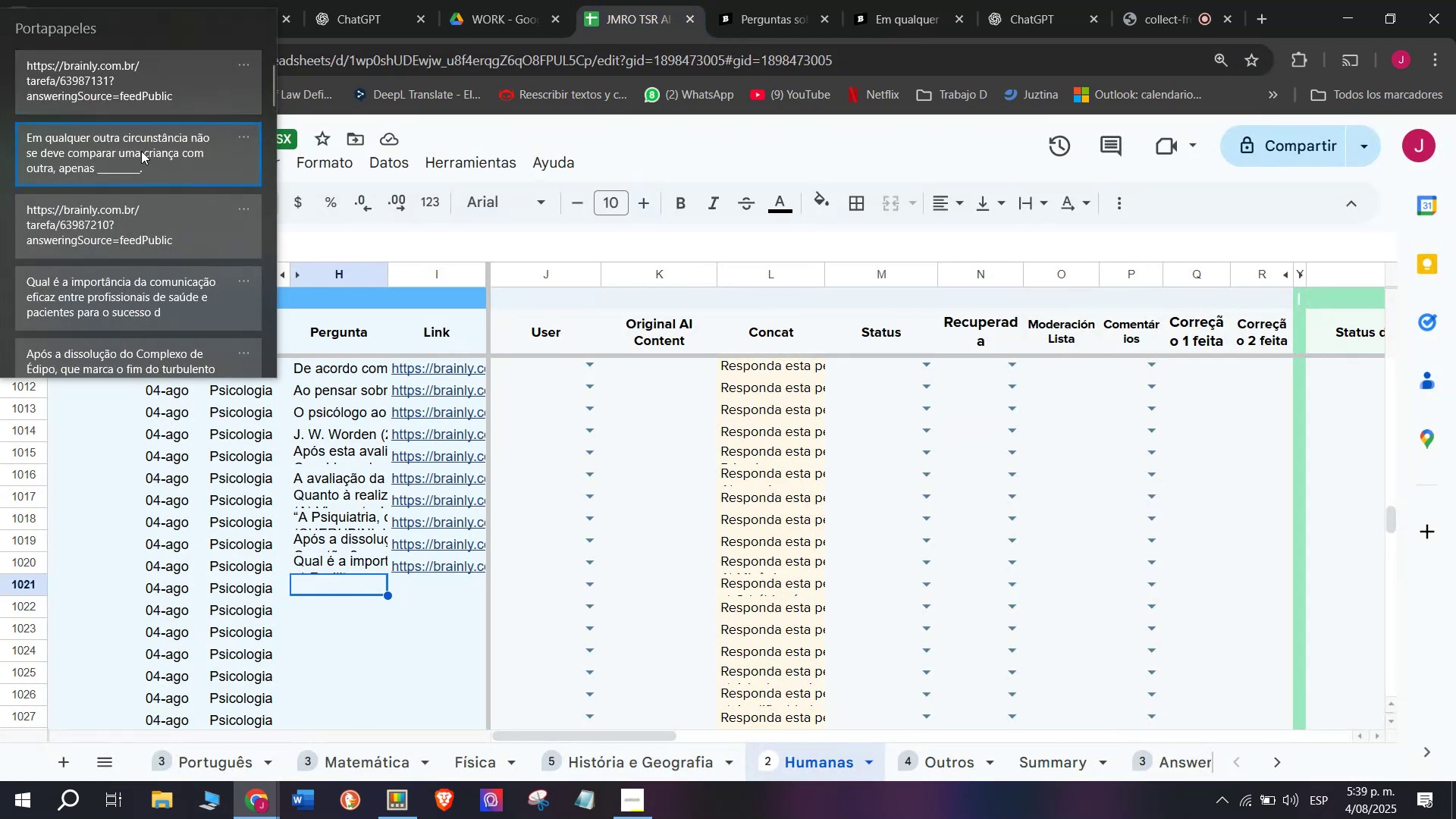 
key(Control+V)
 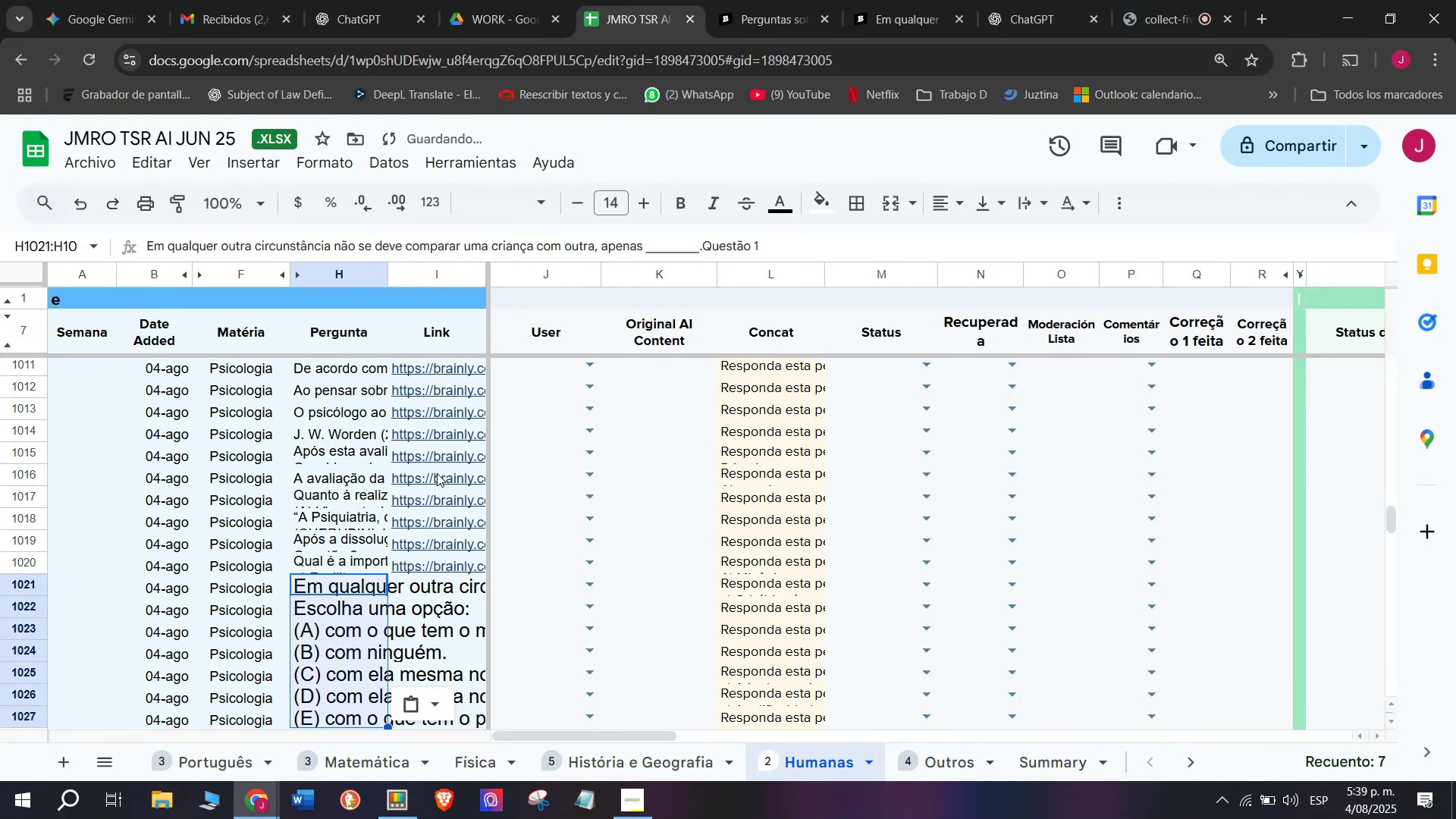 
key(Control+Z)
 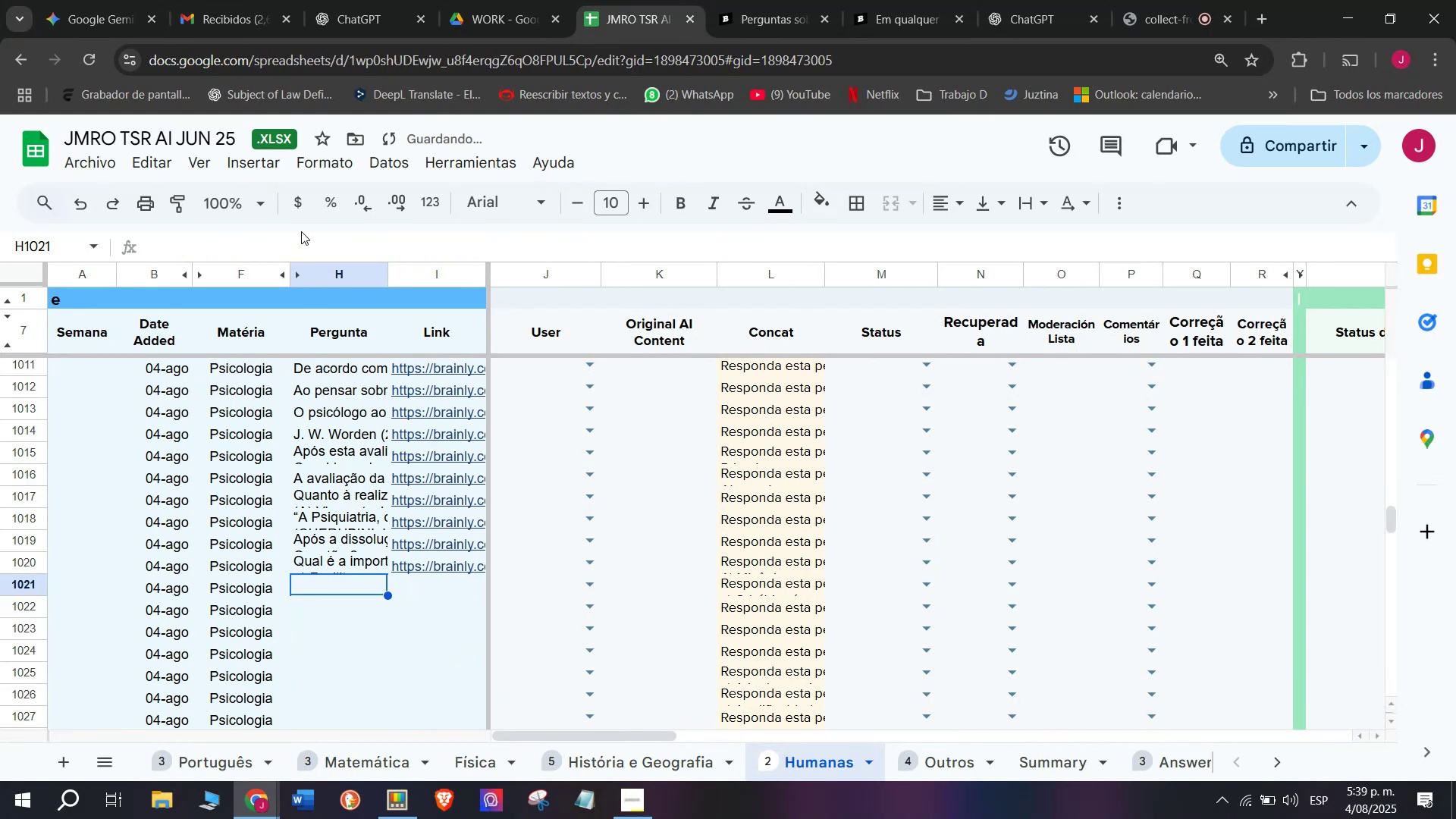 
left_click([300, 253])
 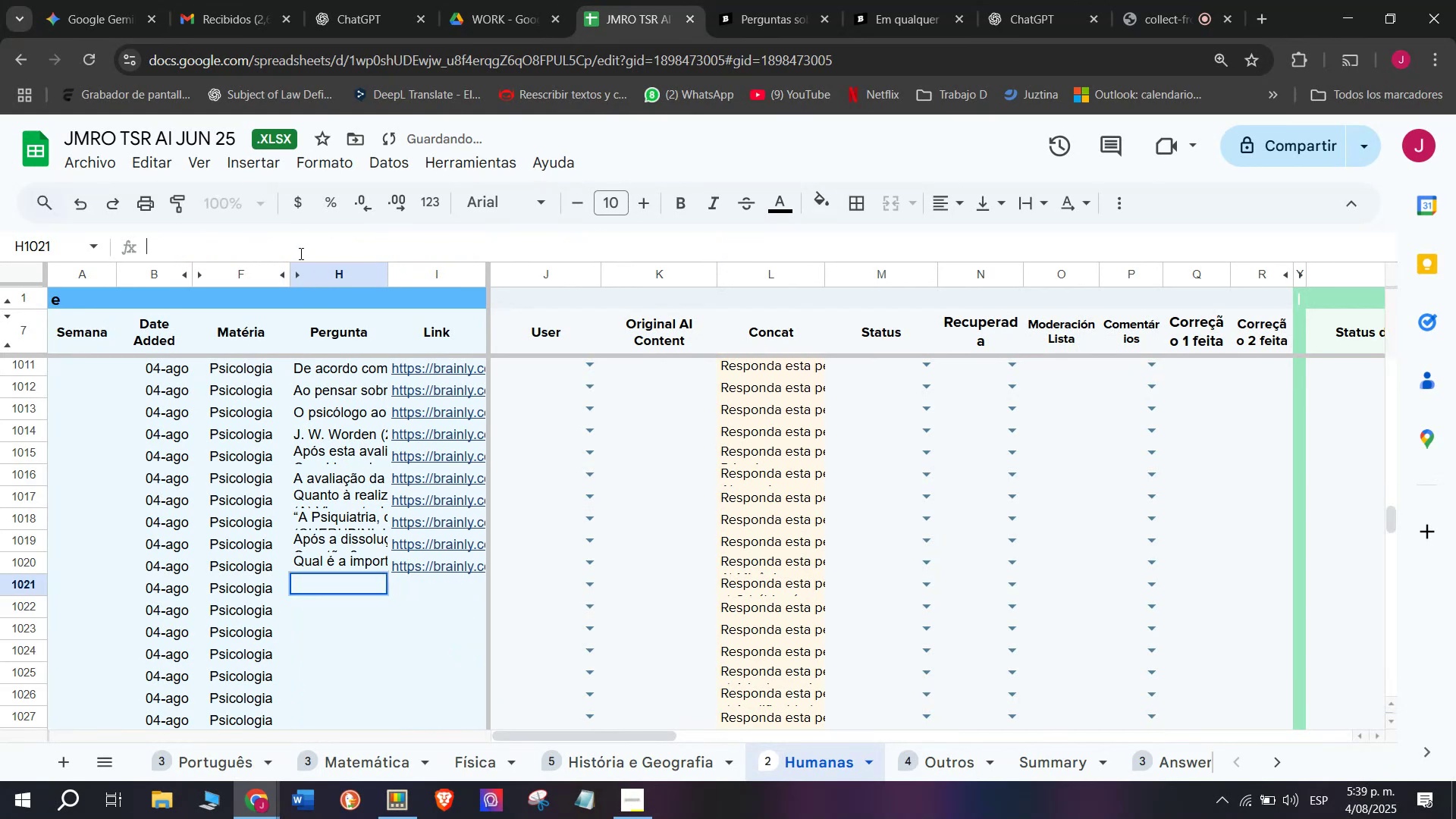 
key(Control+V)
 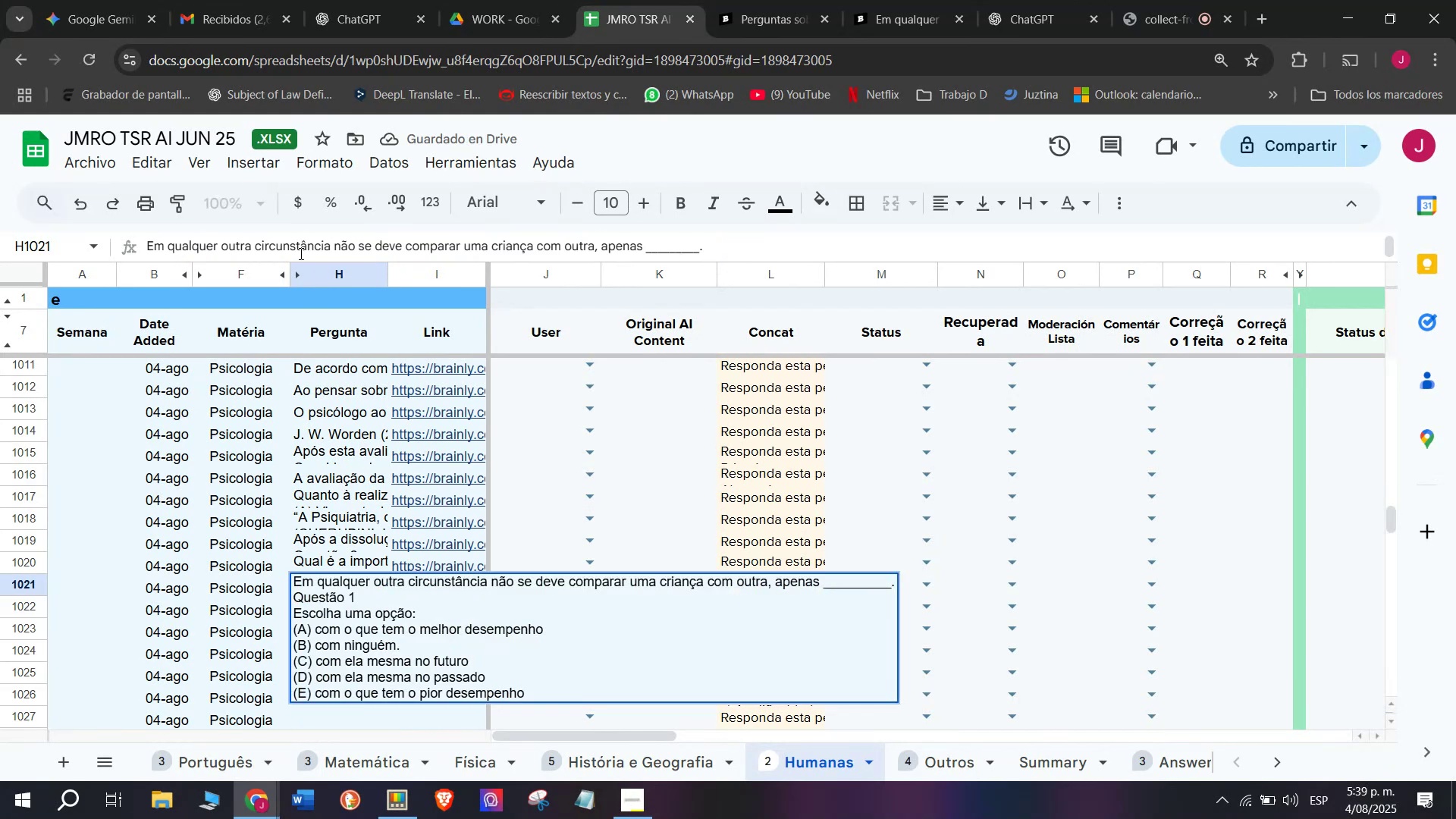 
key(Enter)
 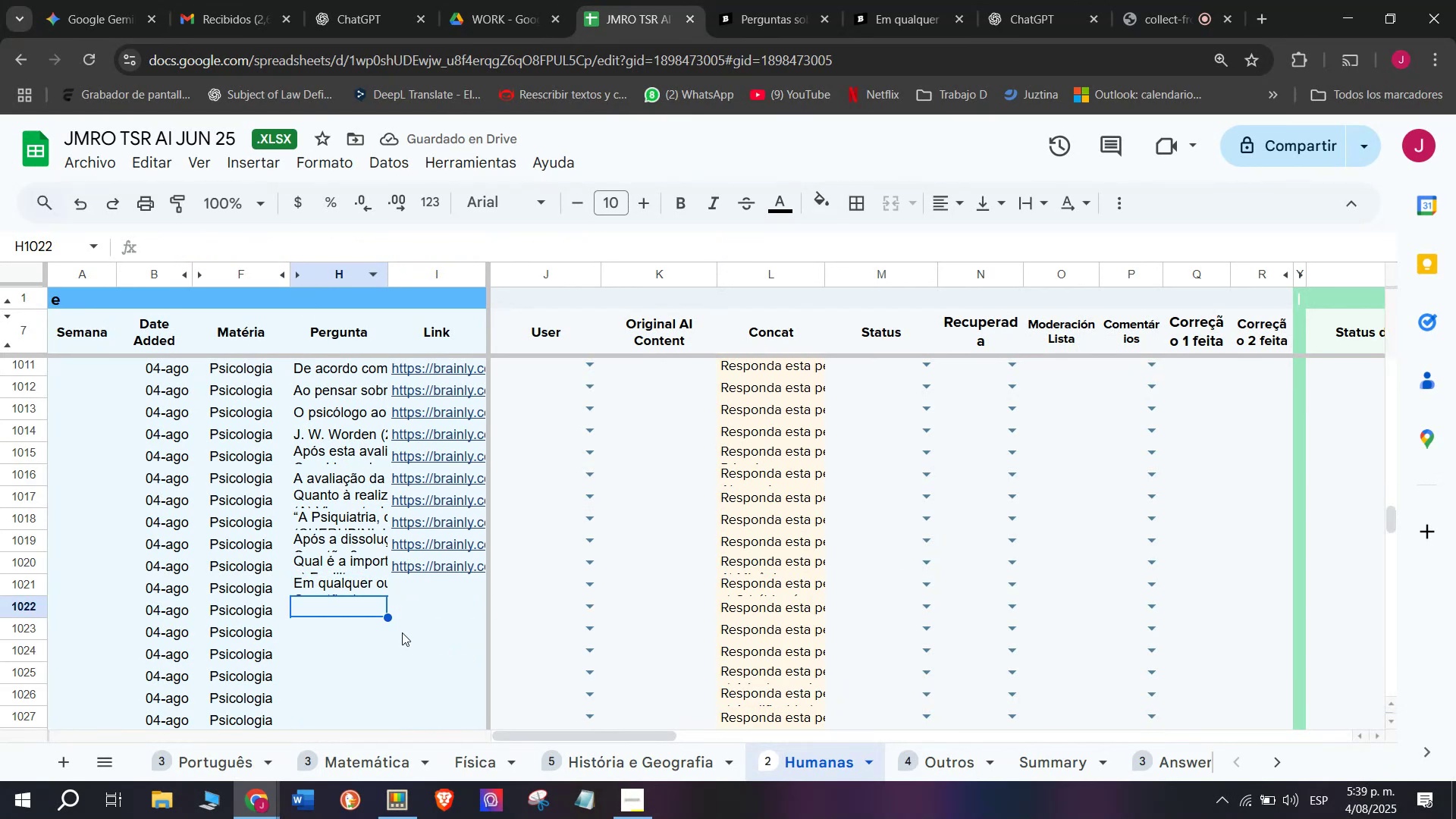 
key(Meta+V)
 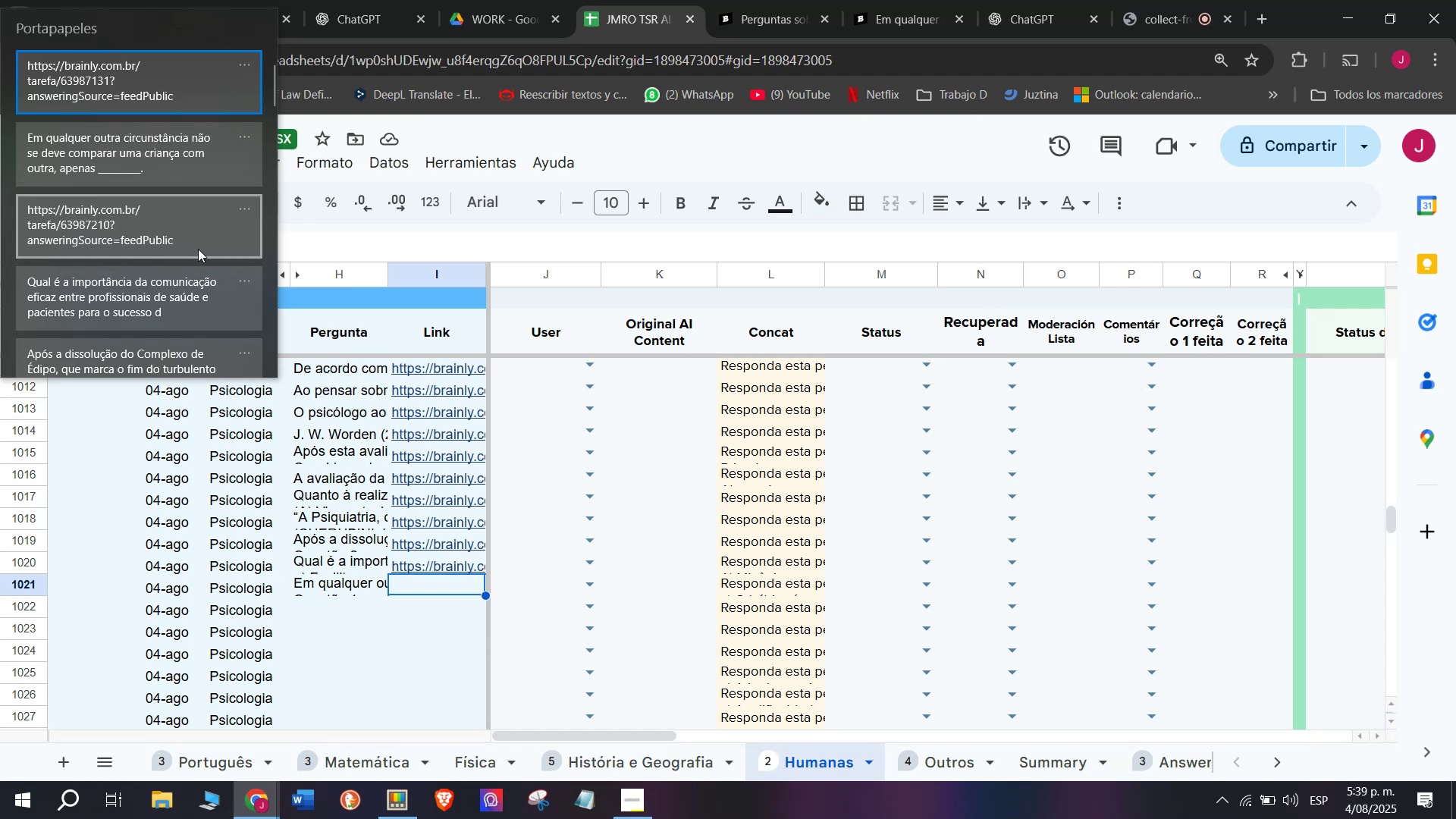 
left_click([148, 105])
 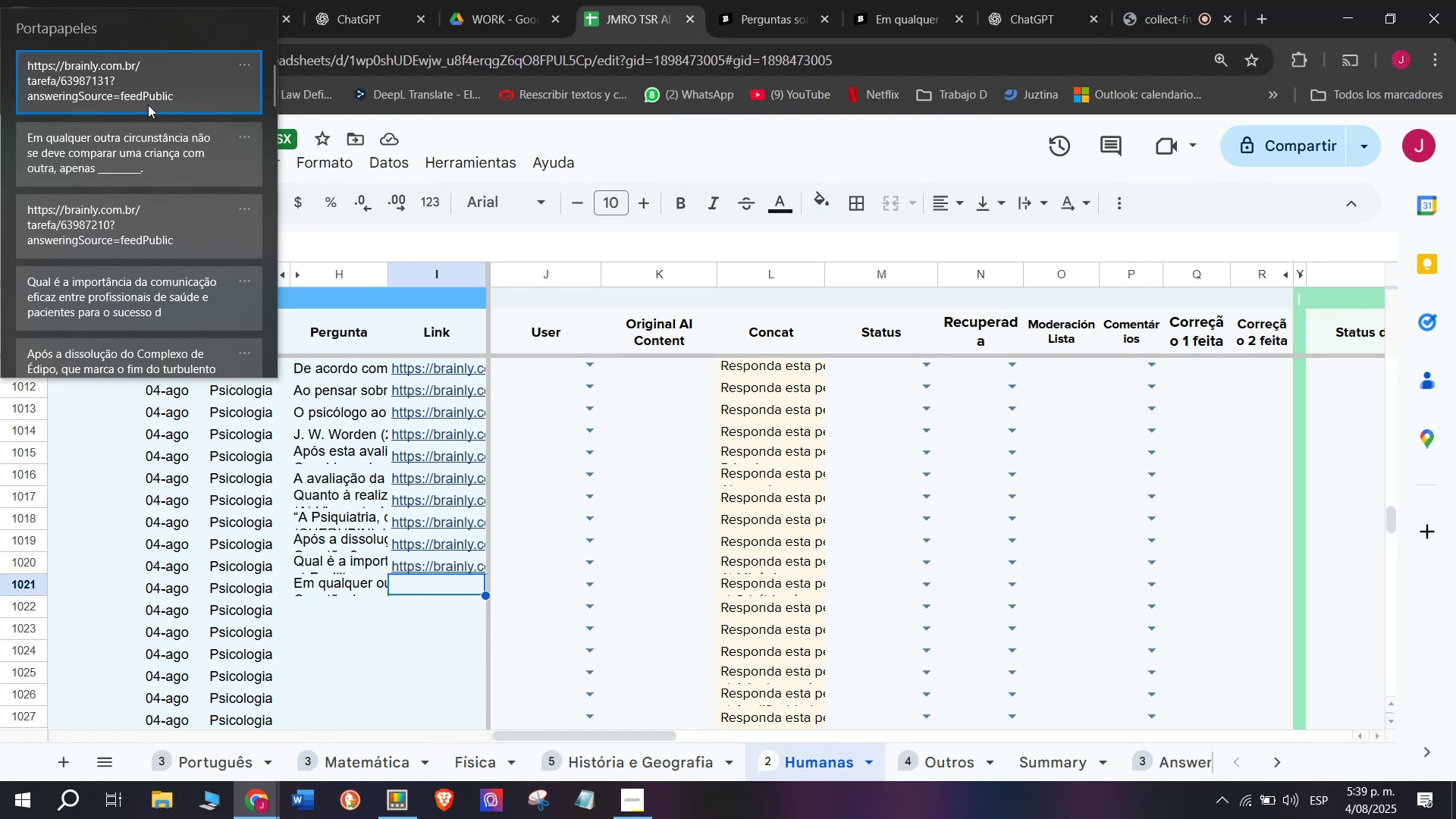 
key(Control+ControlLeft)
 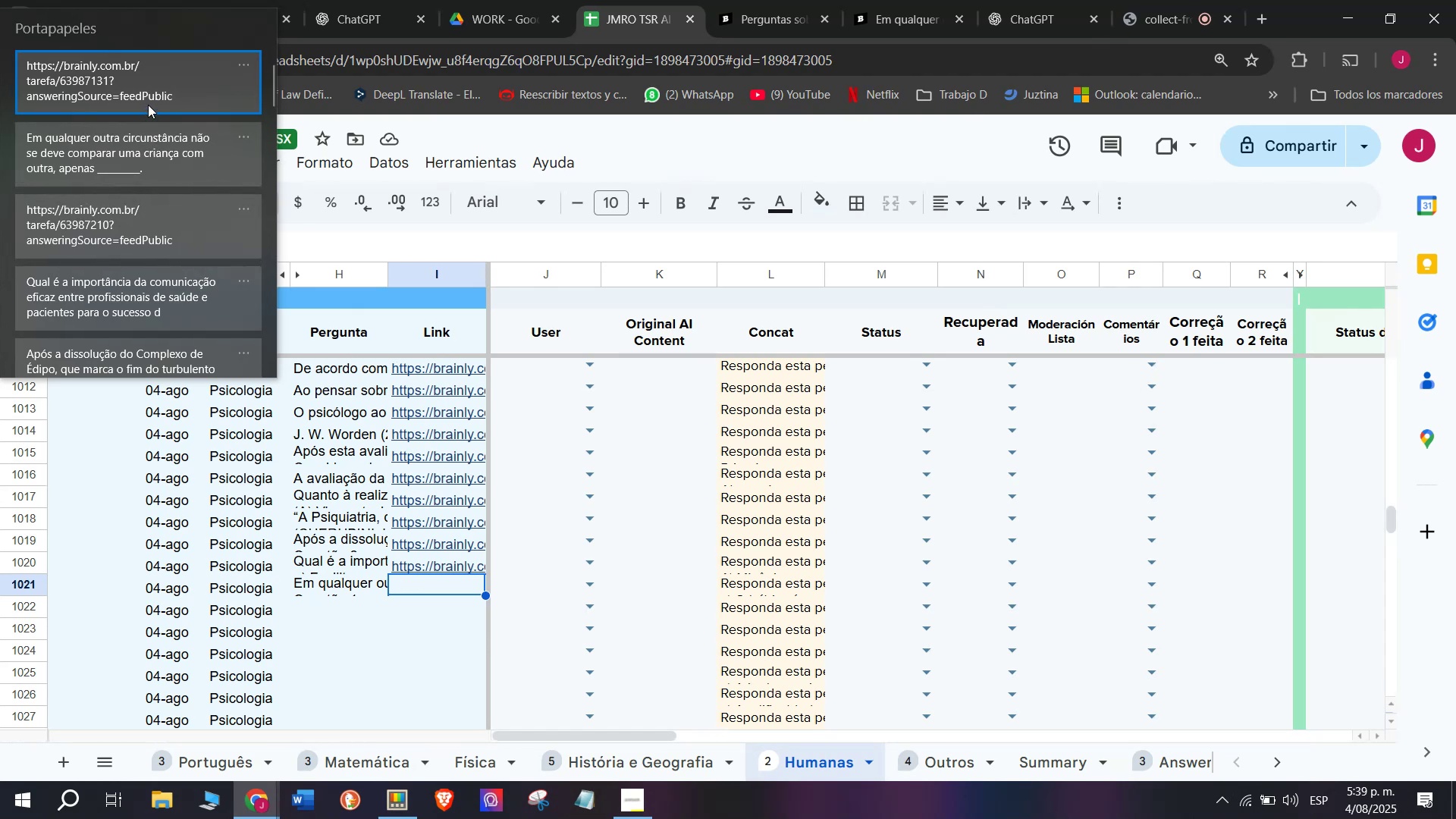 
key(Control+V)
 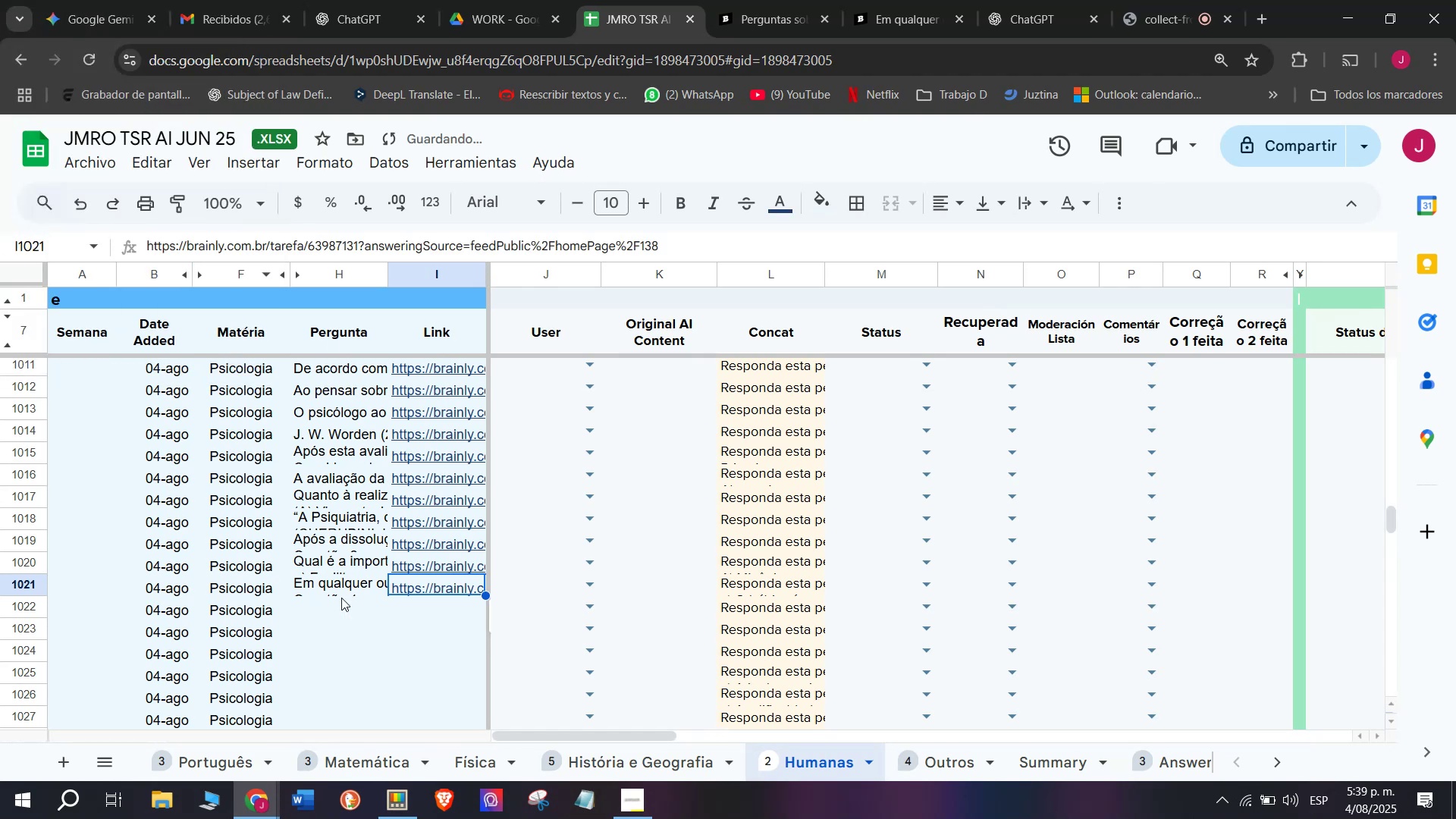 
left_click([337, 612])
 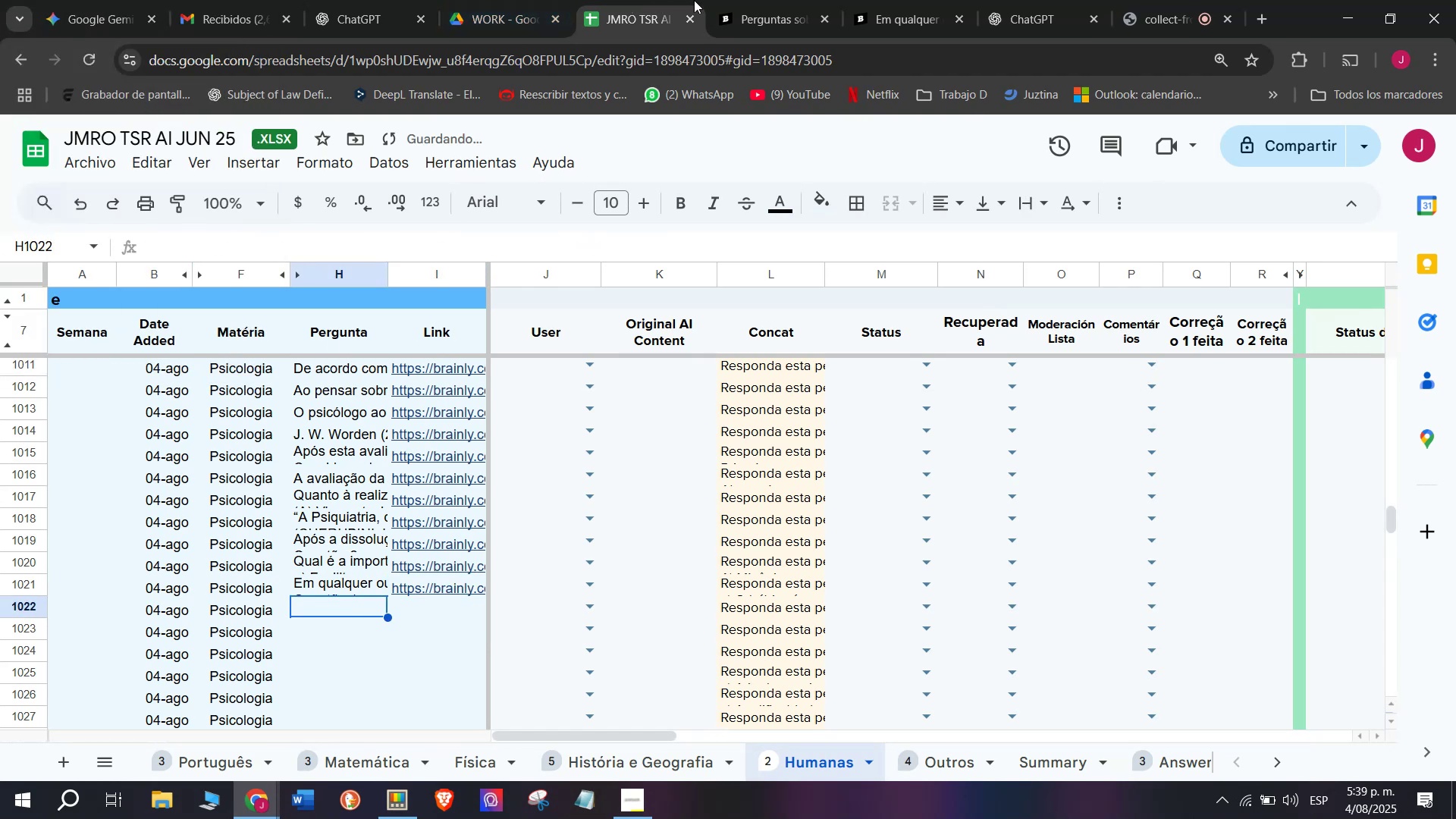 
left_click([745, 0])
 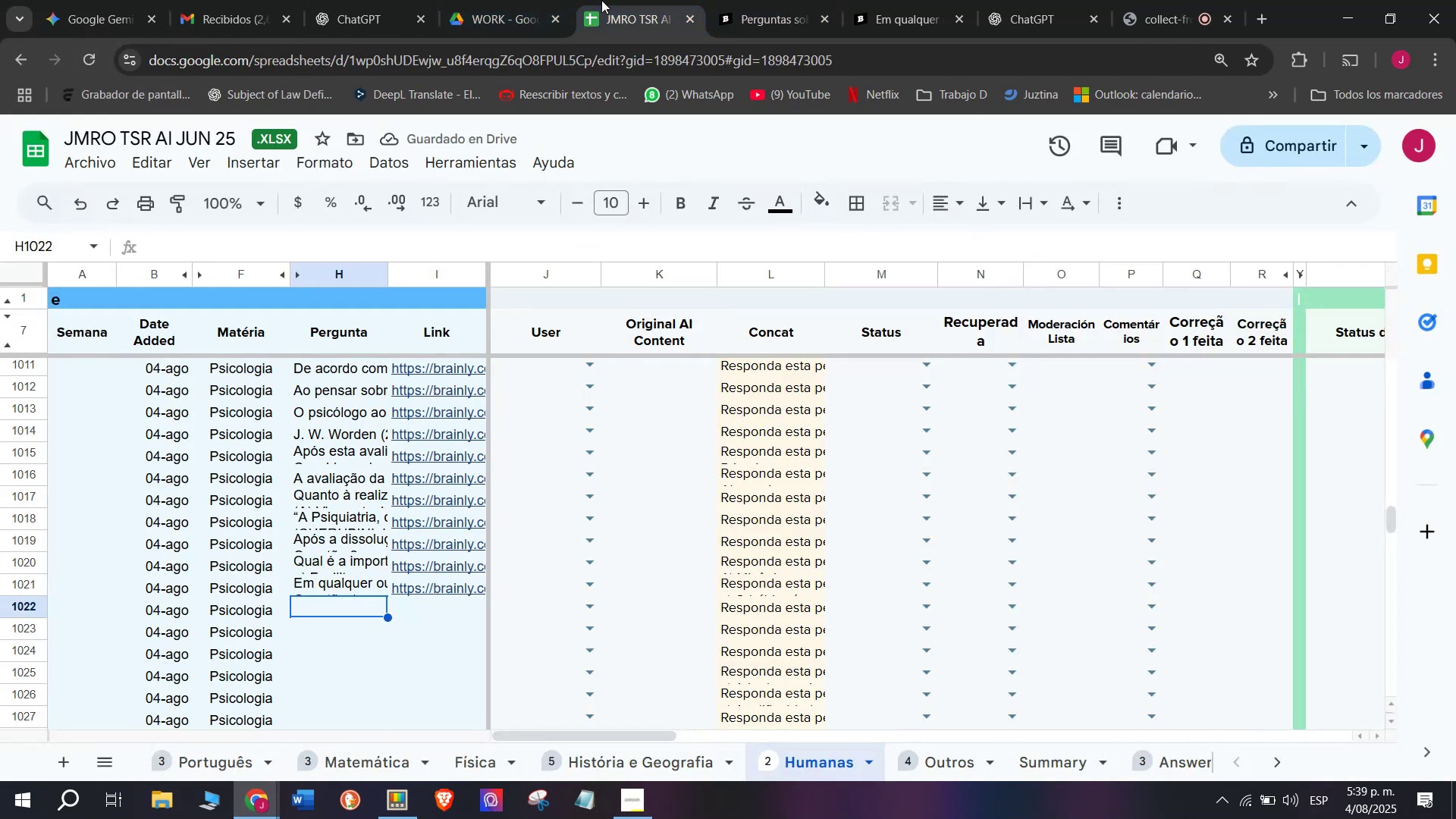 
left_click([745, 0])
 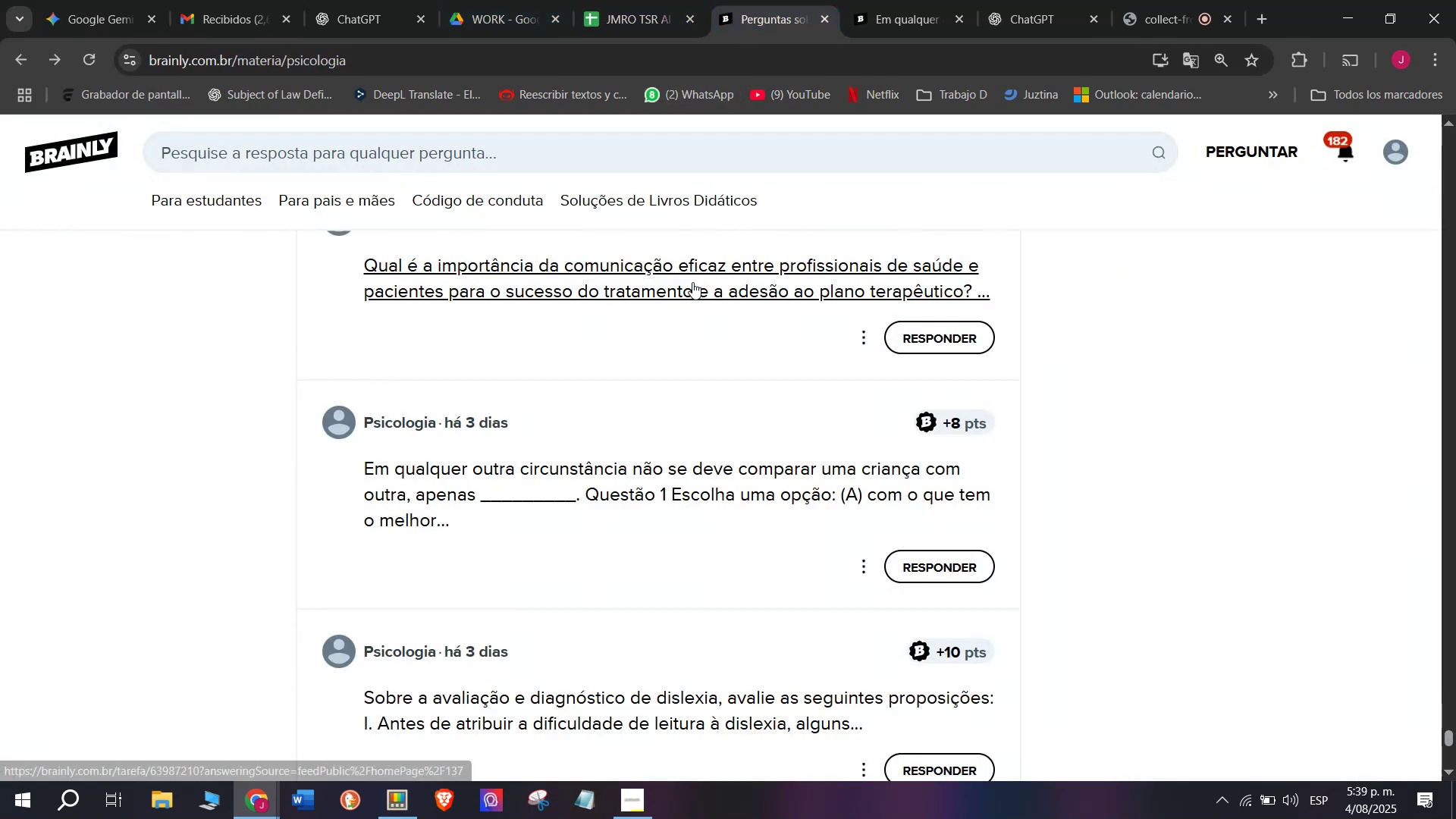 
left_click([640, 0])
 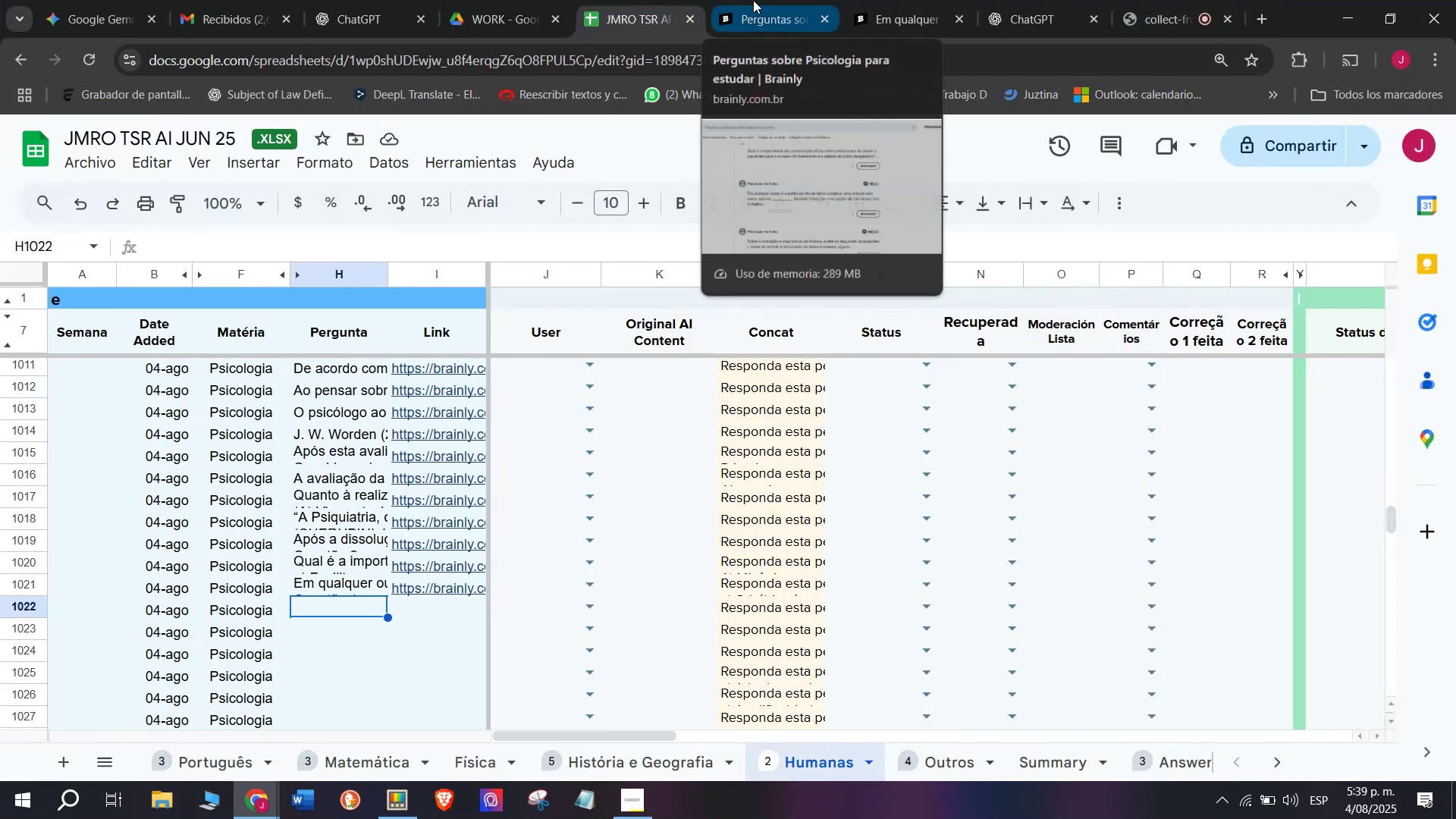 
left_click([753, 0])
 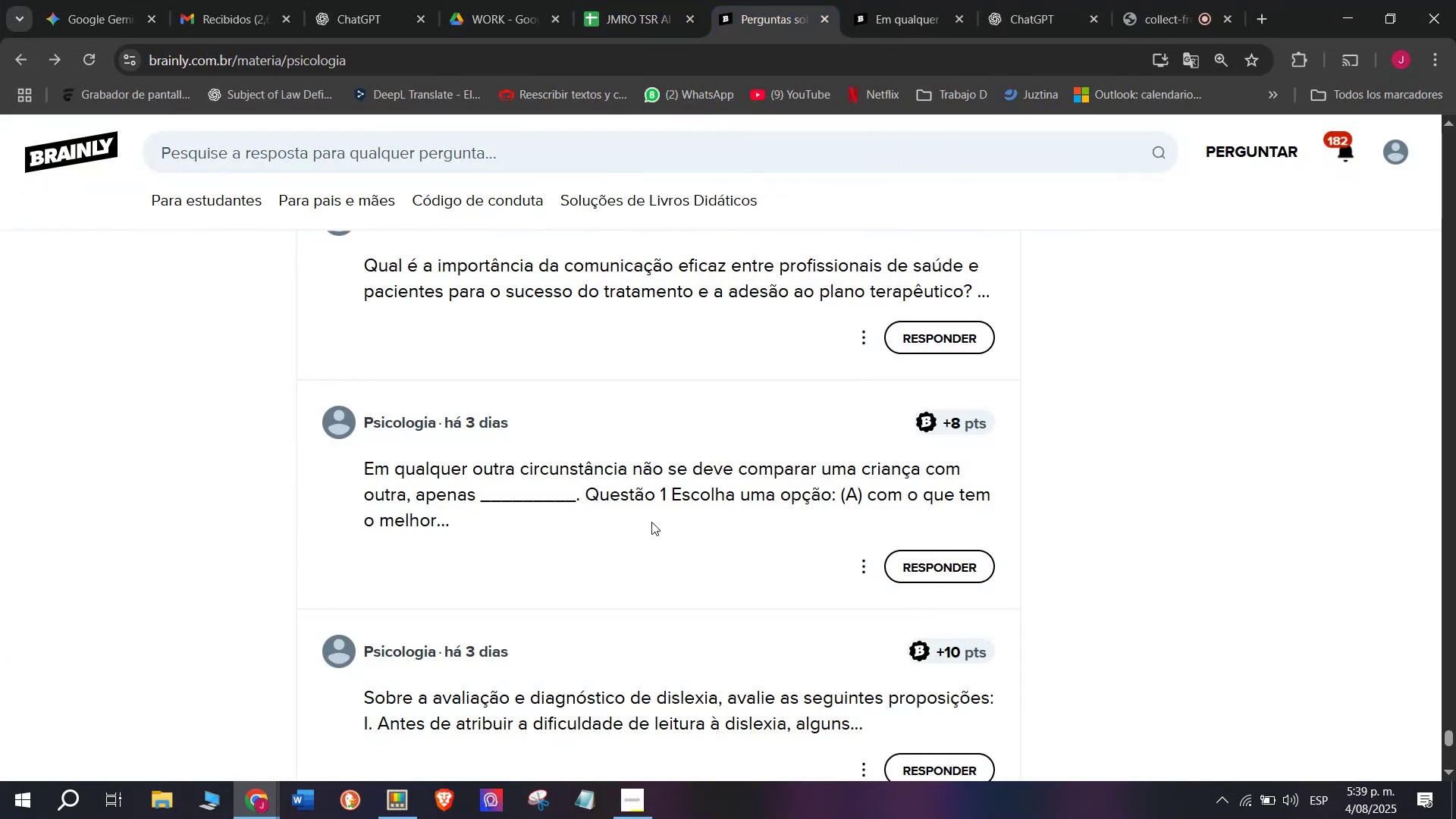 
scroll: coordinate [563, 531], scroll_direction: down, amount: 1.0
 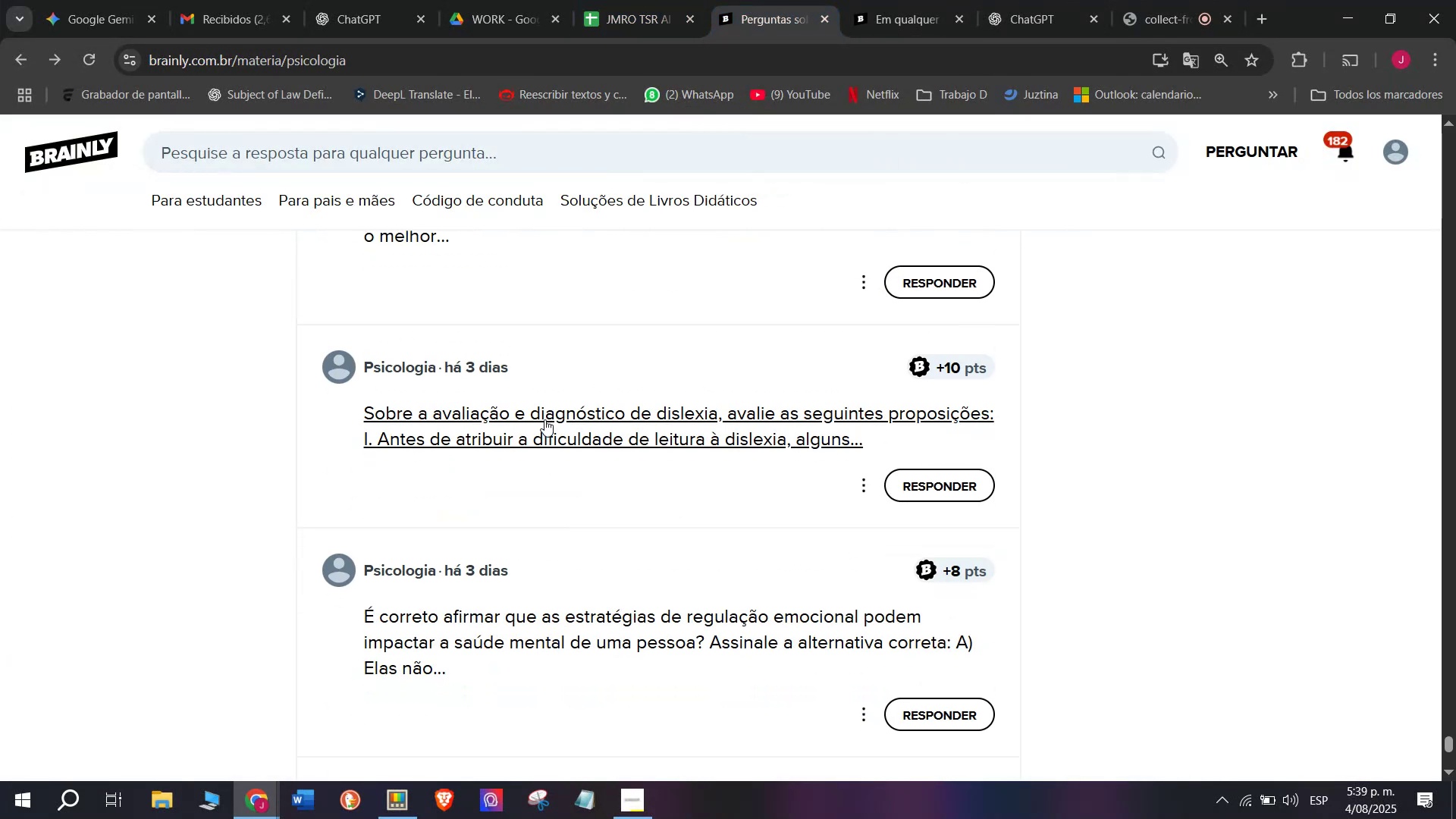 
right_click([544, 419])
 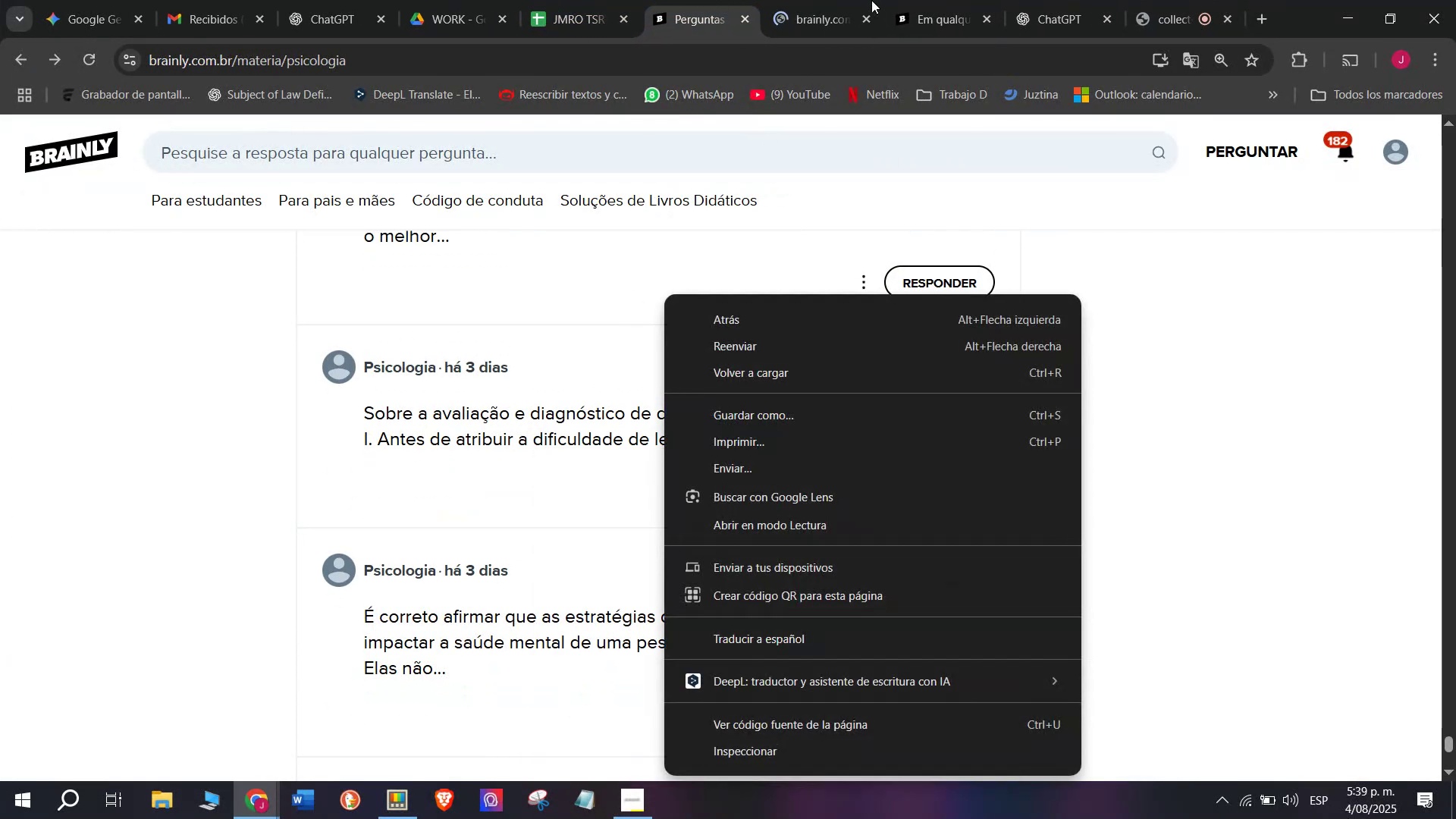 
double_click([959, 0])
 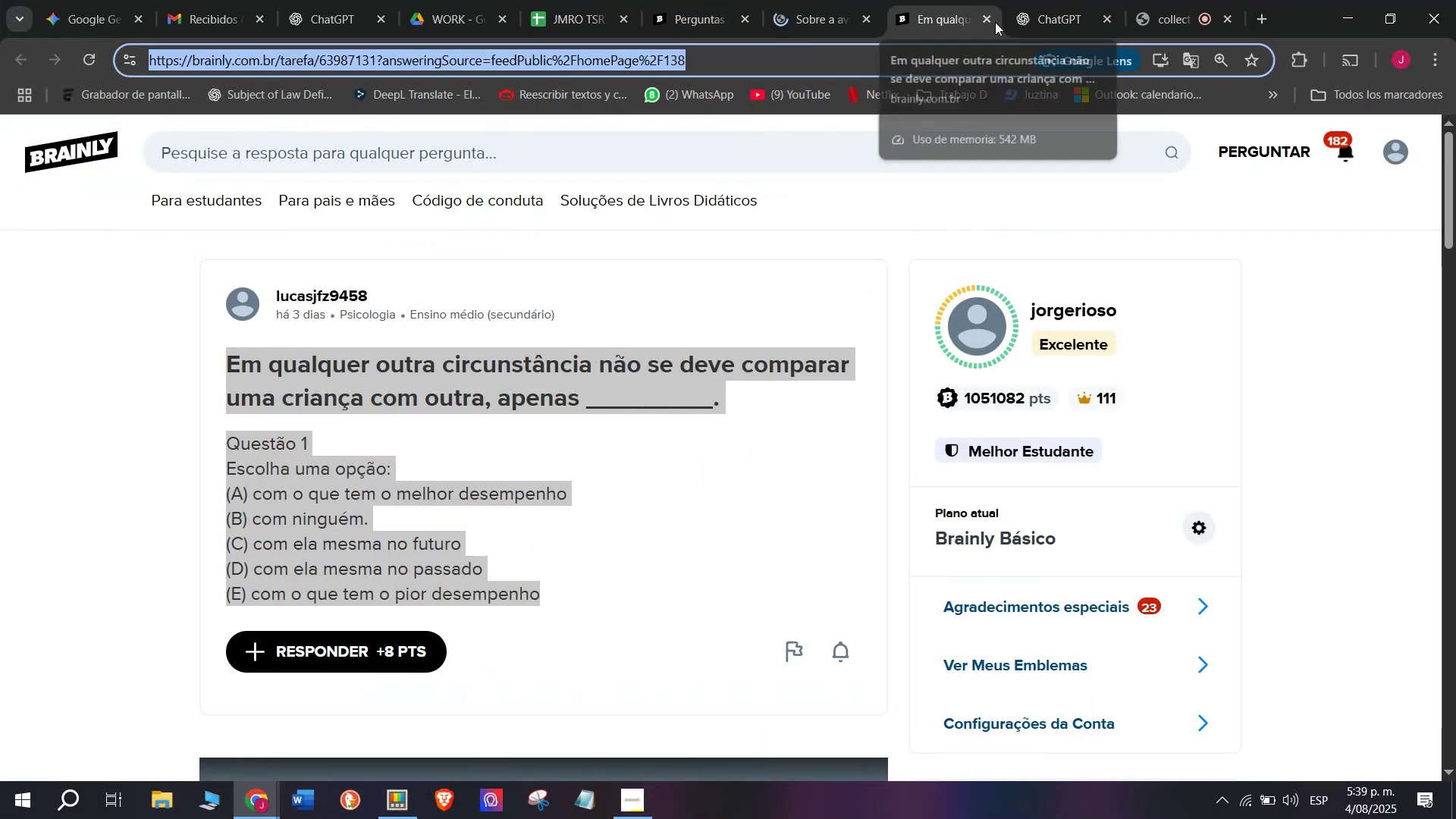 
left_click([986, 18])
 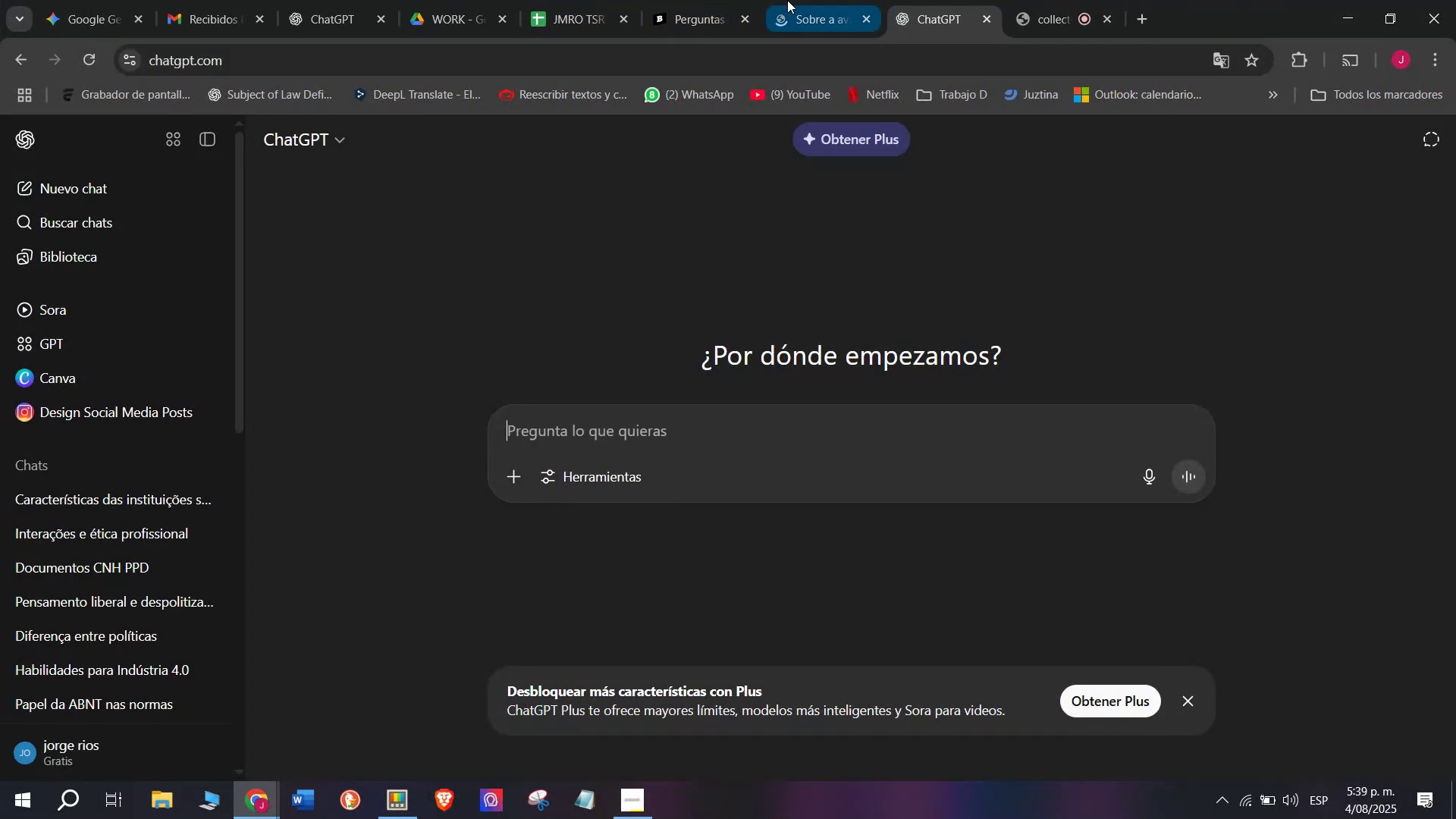 
left_click([781, 0])
 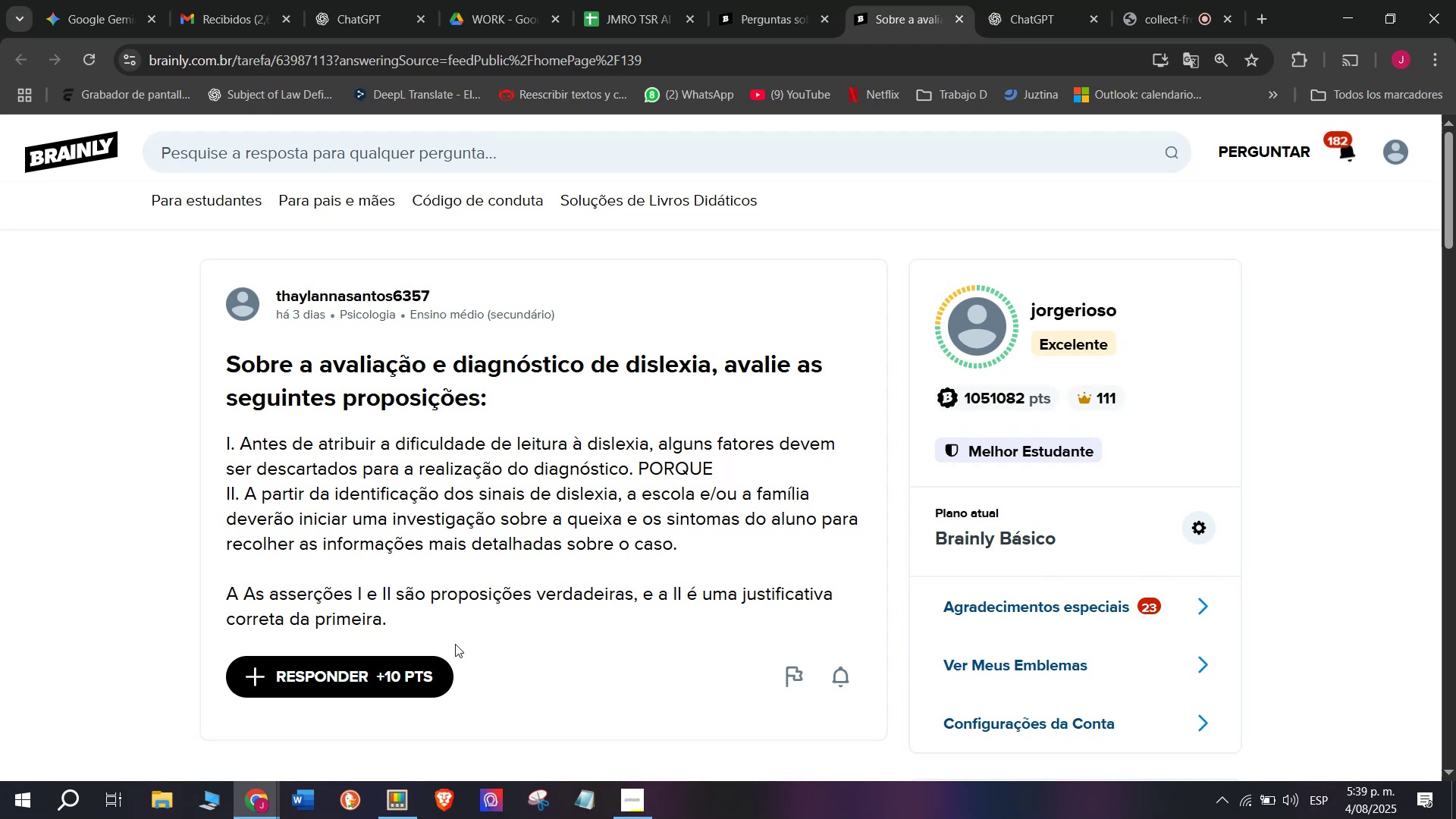 
left_click_drag(start_coordinate=[394, 623], to_coordinate=[179, 377])
 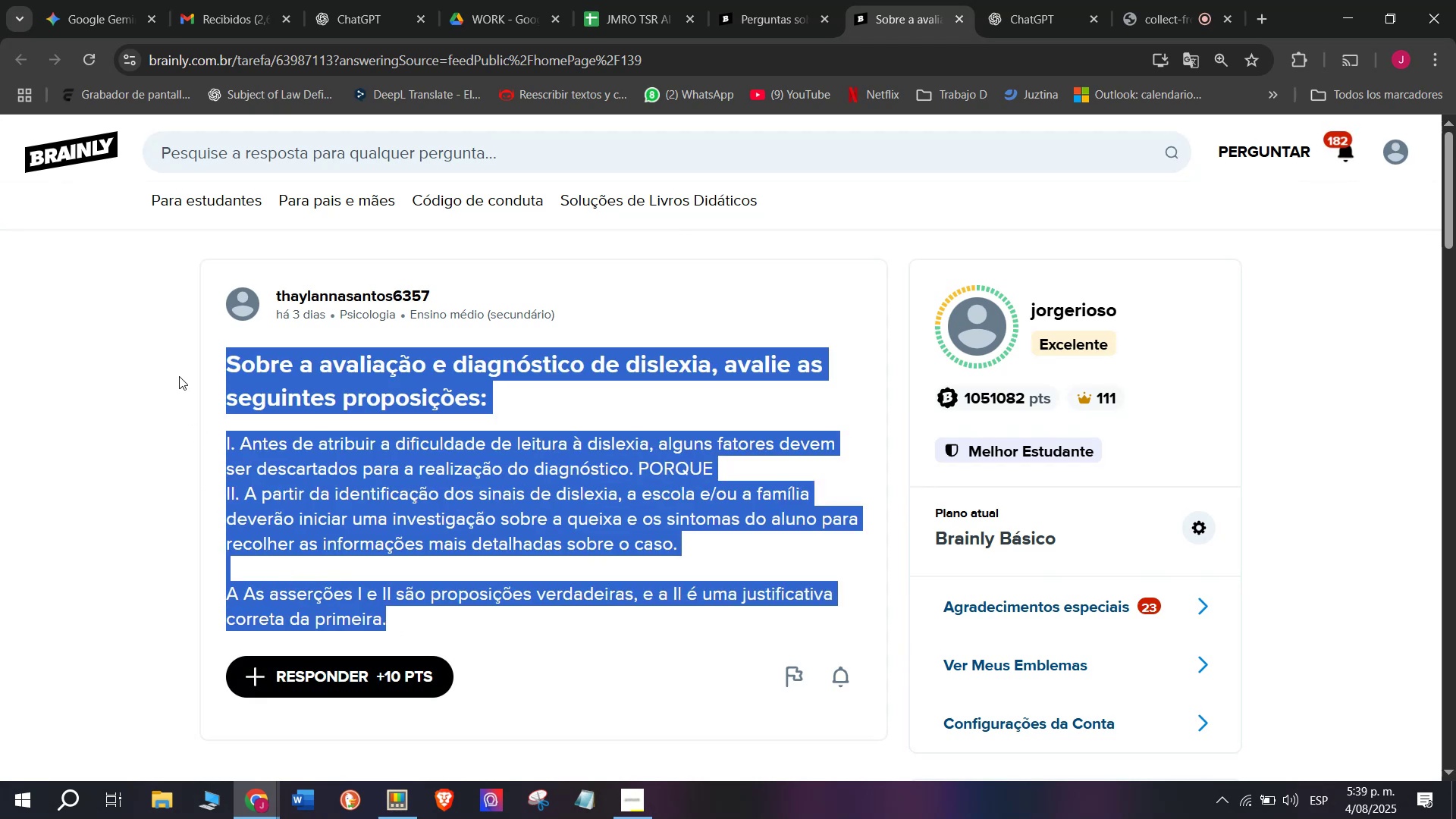 
key(Control+C)
 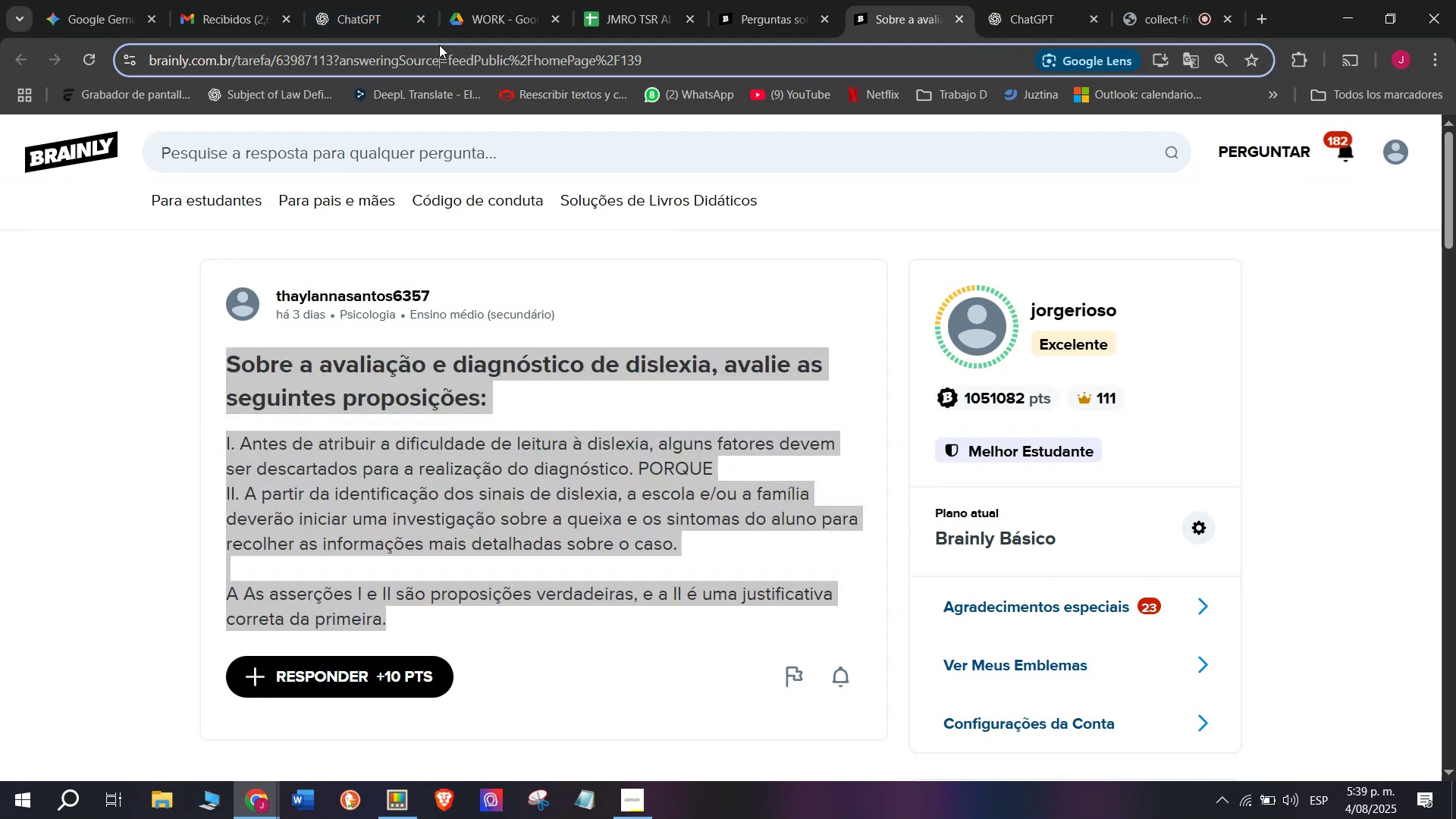 
double_click([440, 46])
 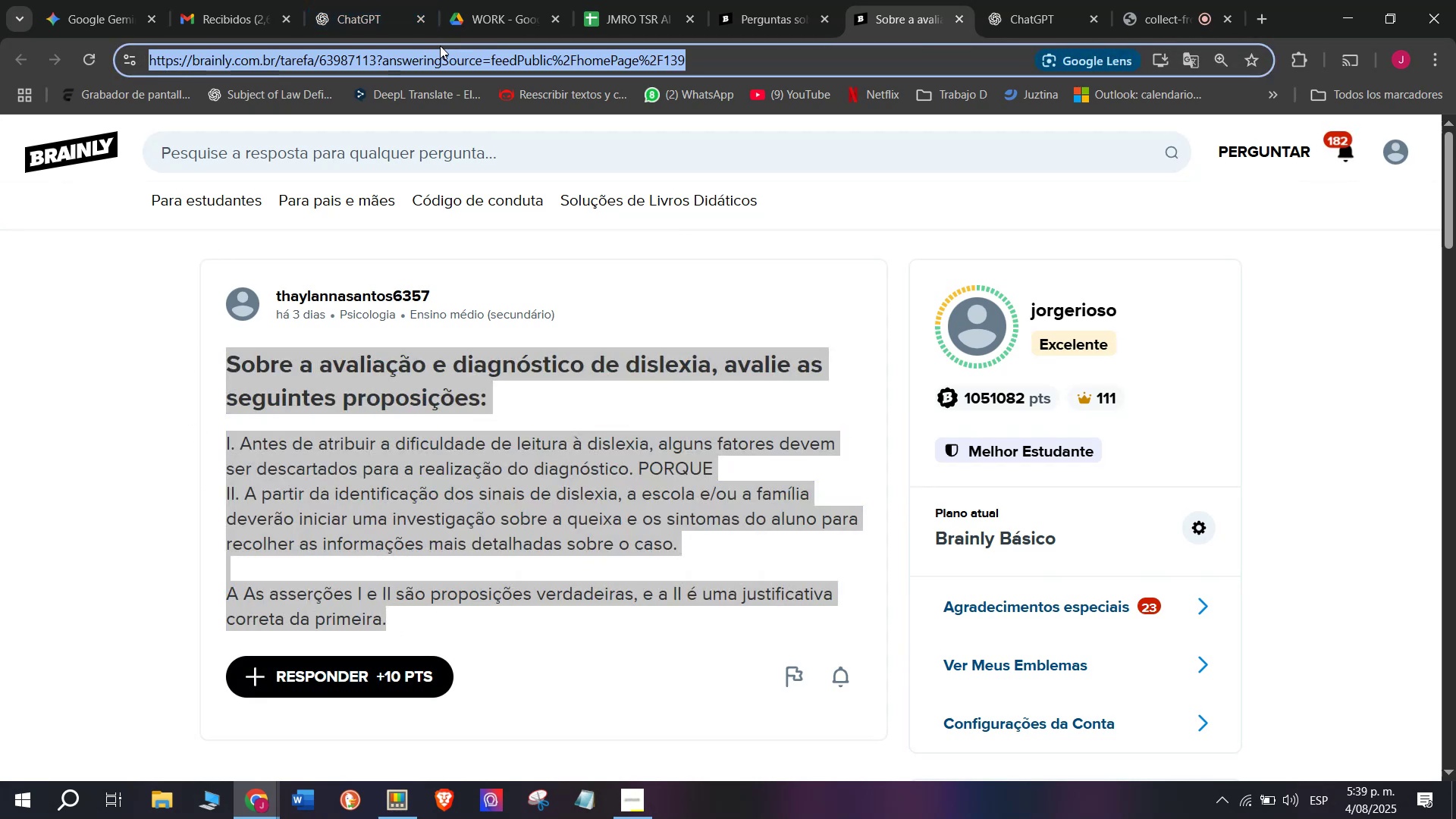 
triple_click([440, 46])
 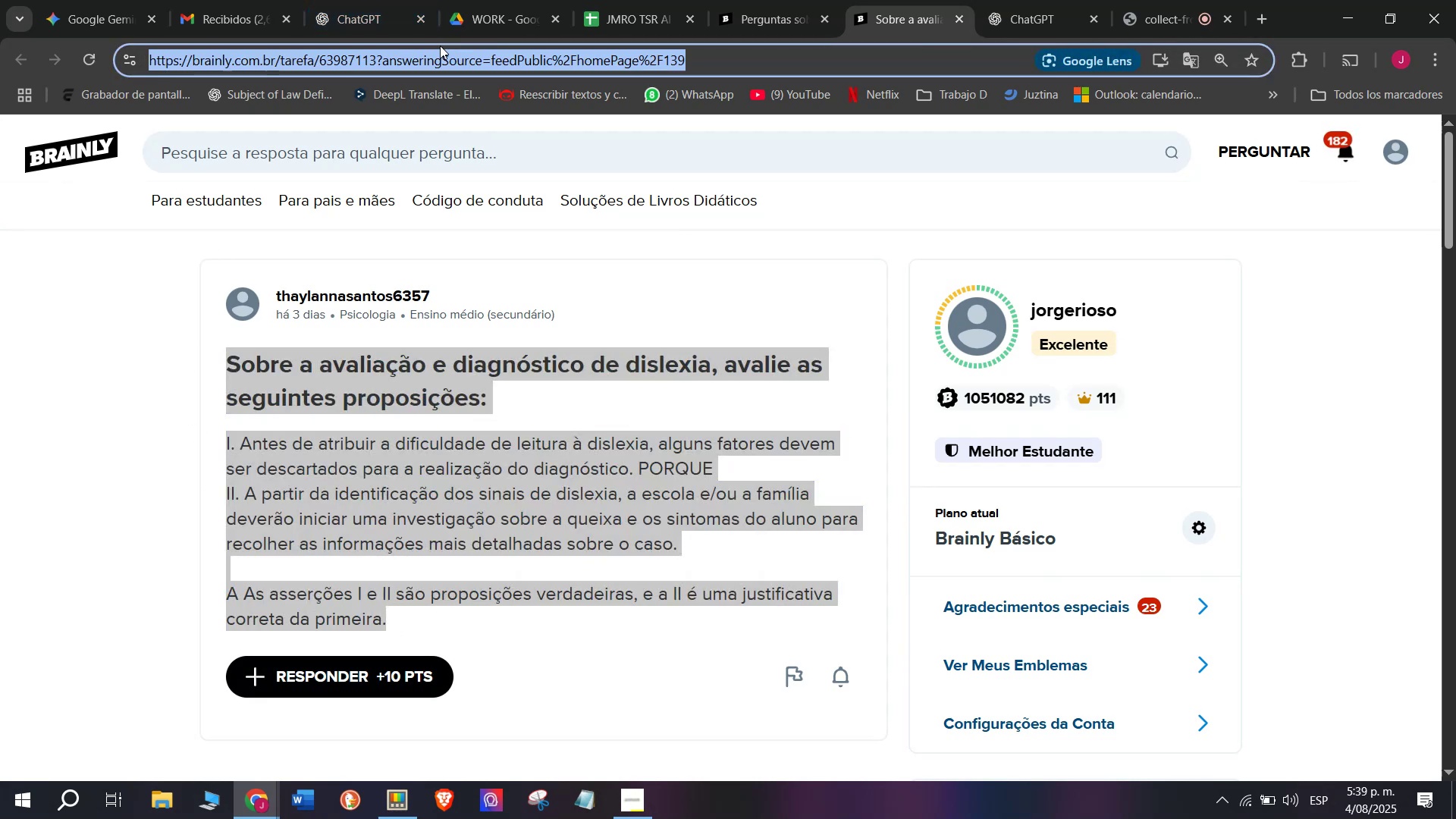 
key(Control+C)
 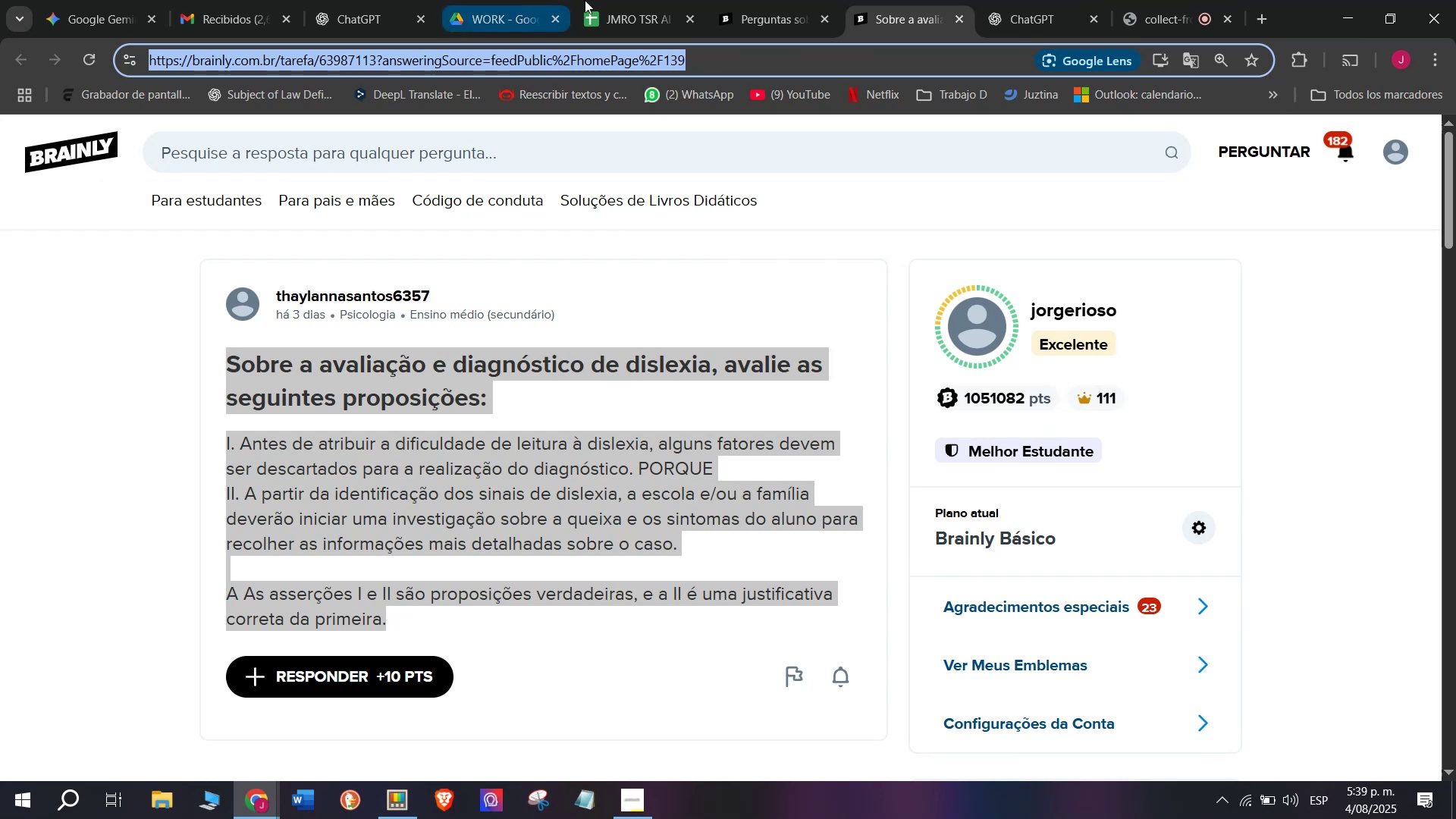 
left_click([599, 0])
 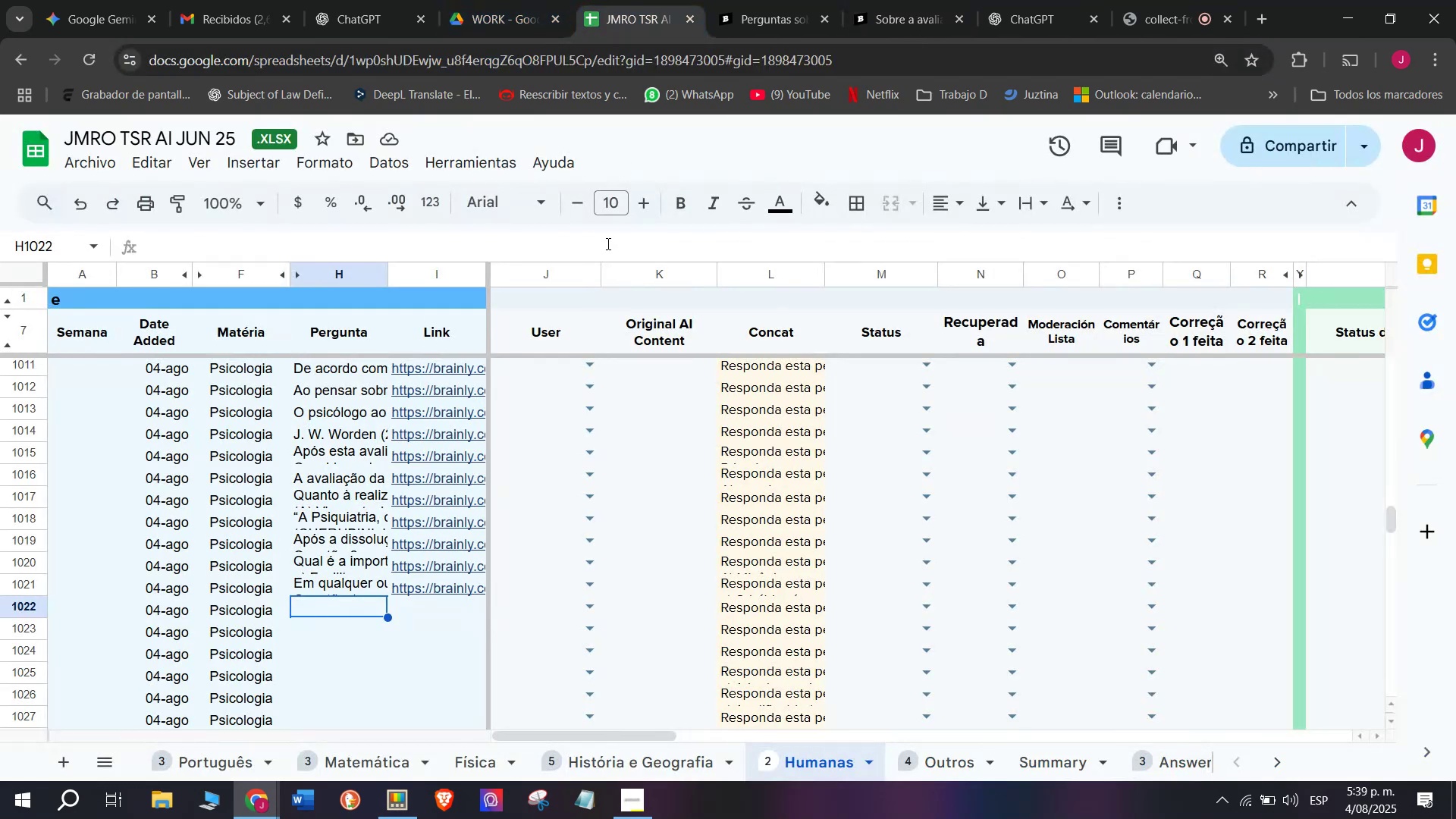 
key(Meta+V)
 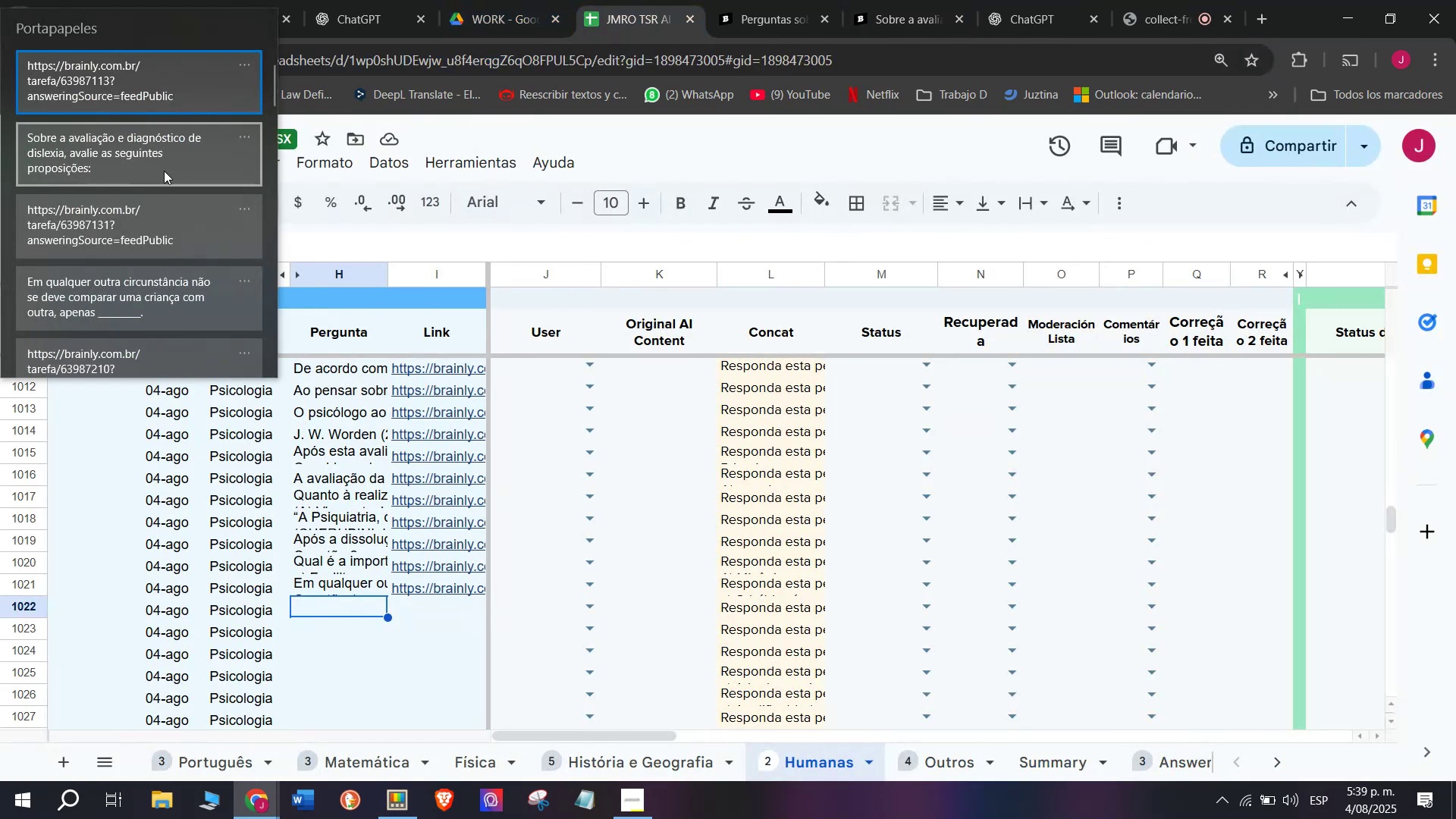 
left_click([162, 161])
 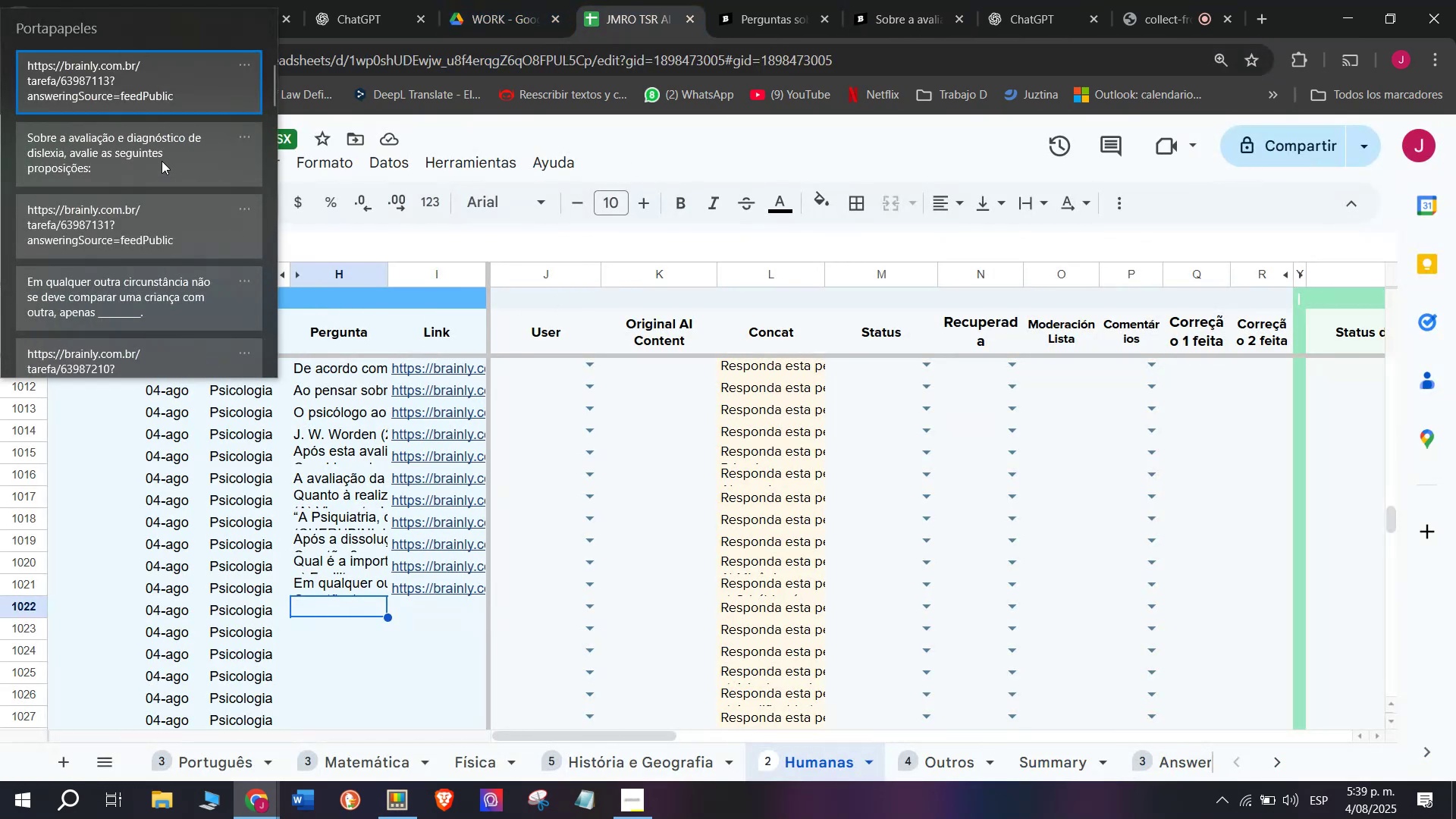 
key(Control+ControlLeft)
 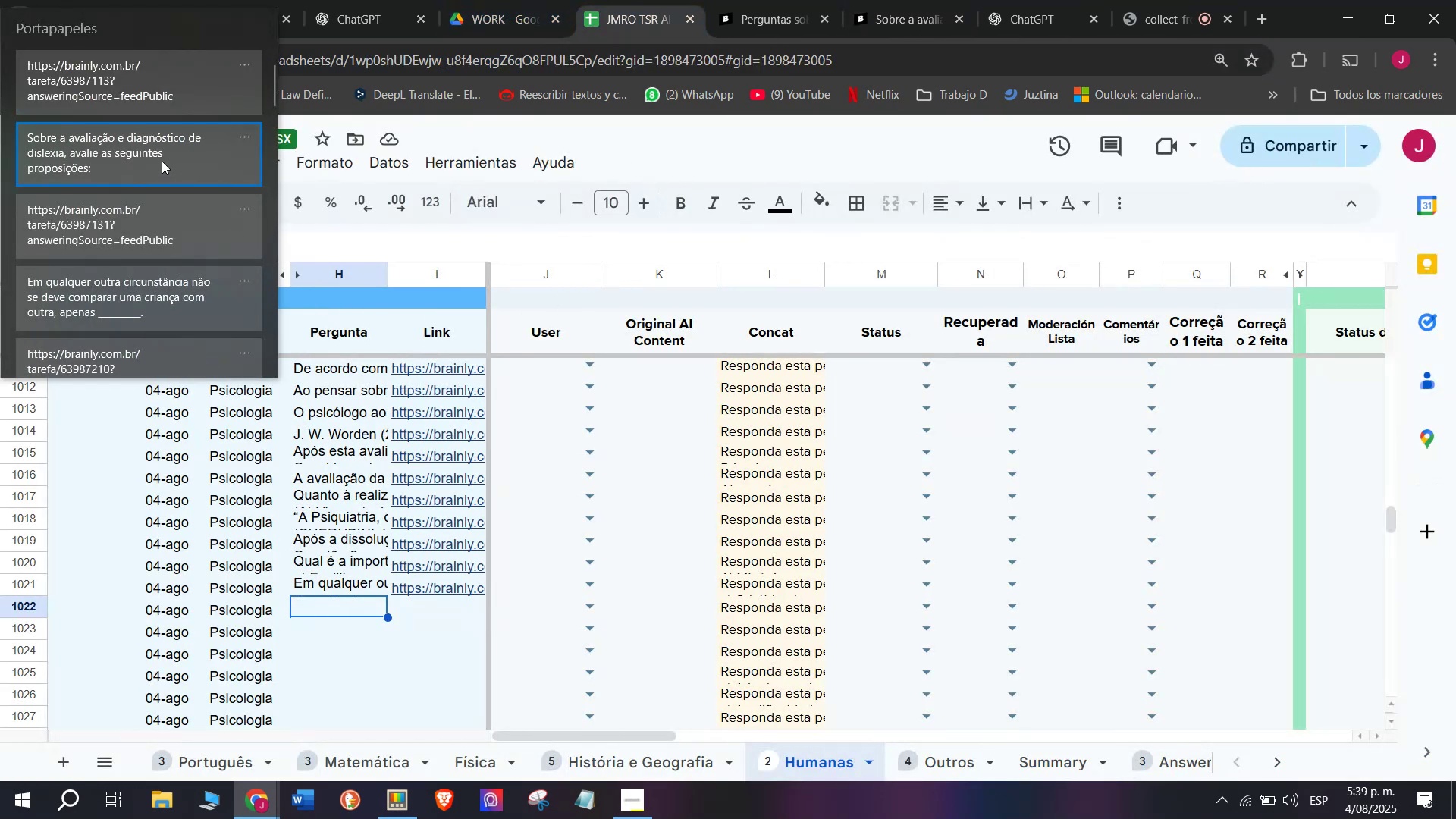 
key(Control+V)
 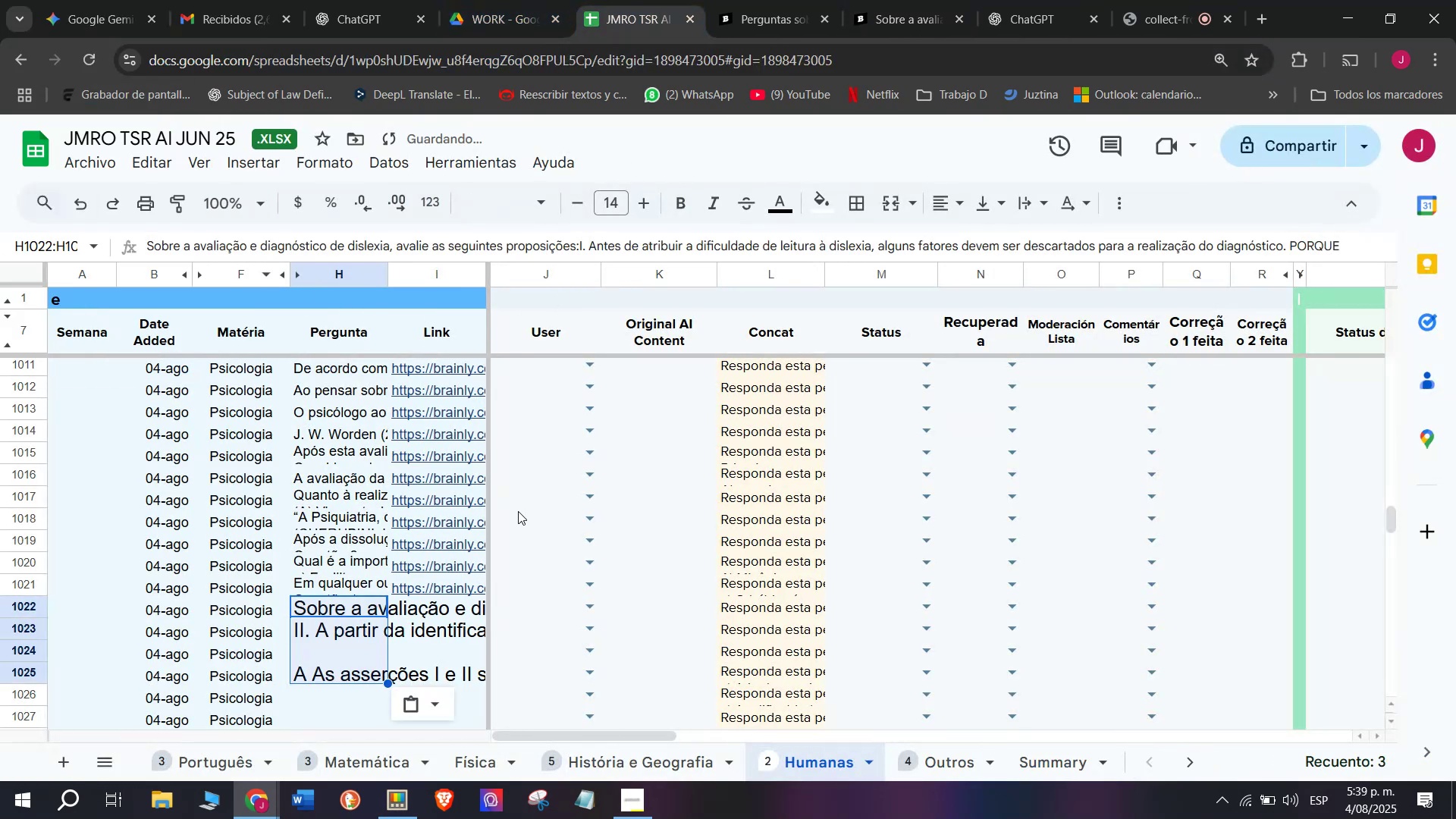 
key(Control+ControlLeft)
 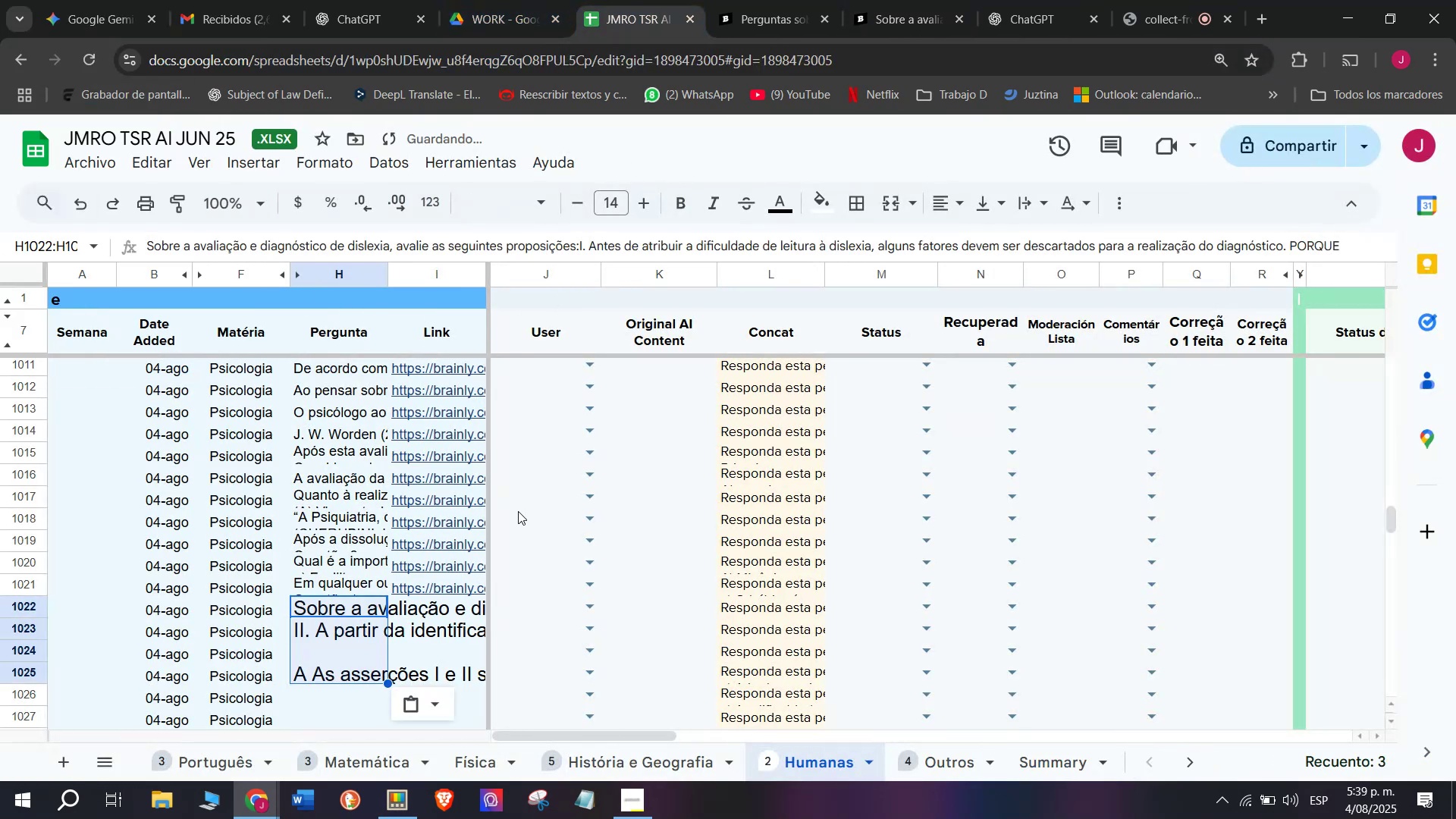 
key(Control+Z)
 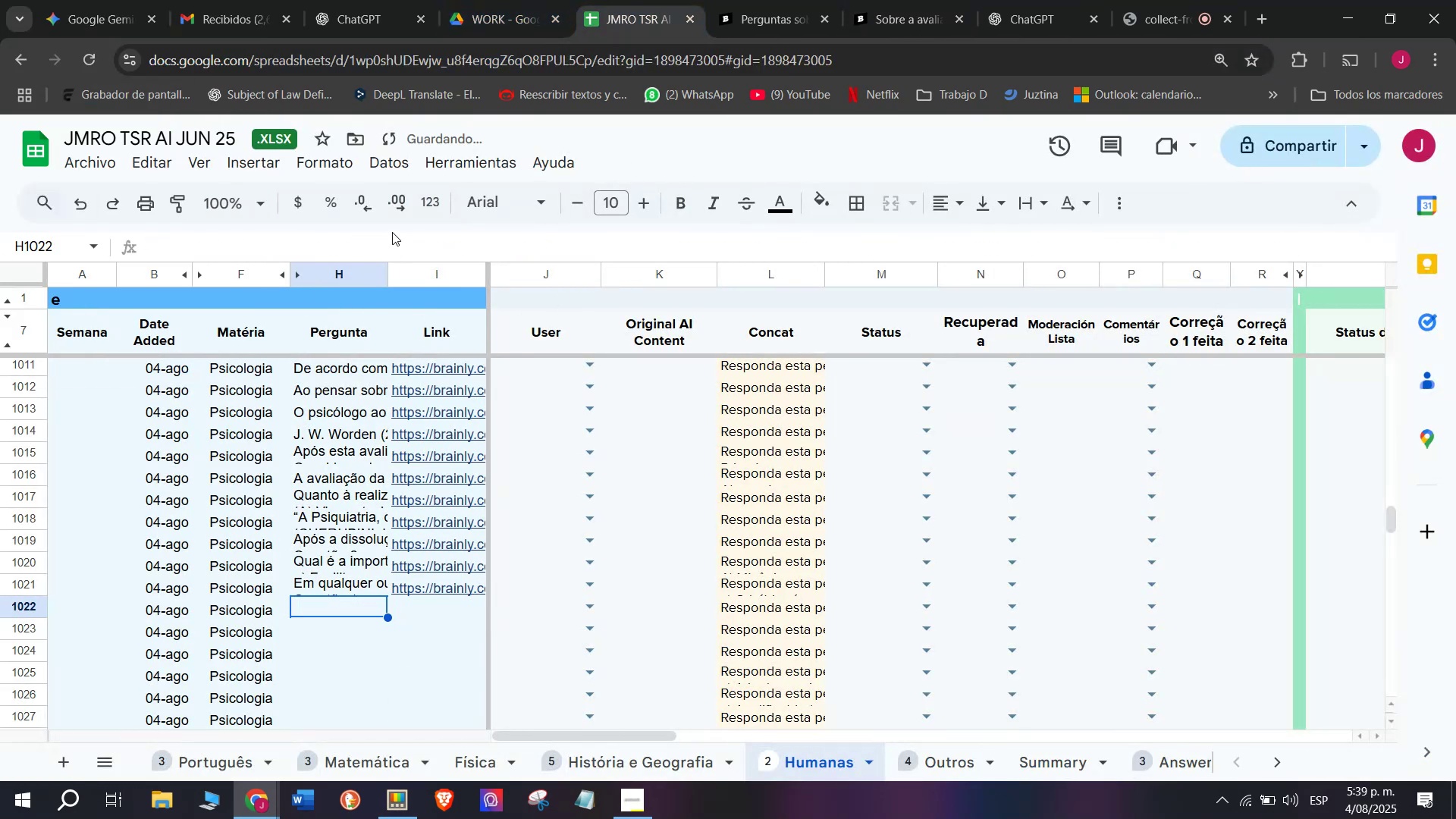 
double_click([394, 254])
 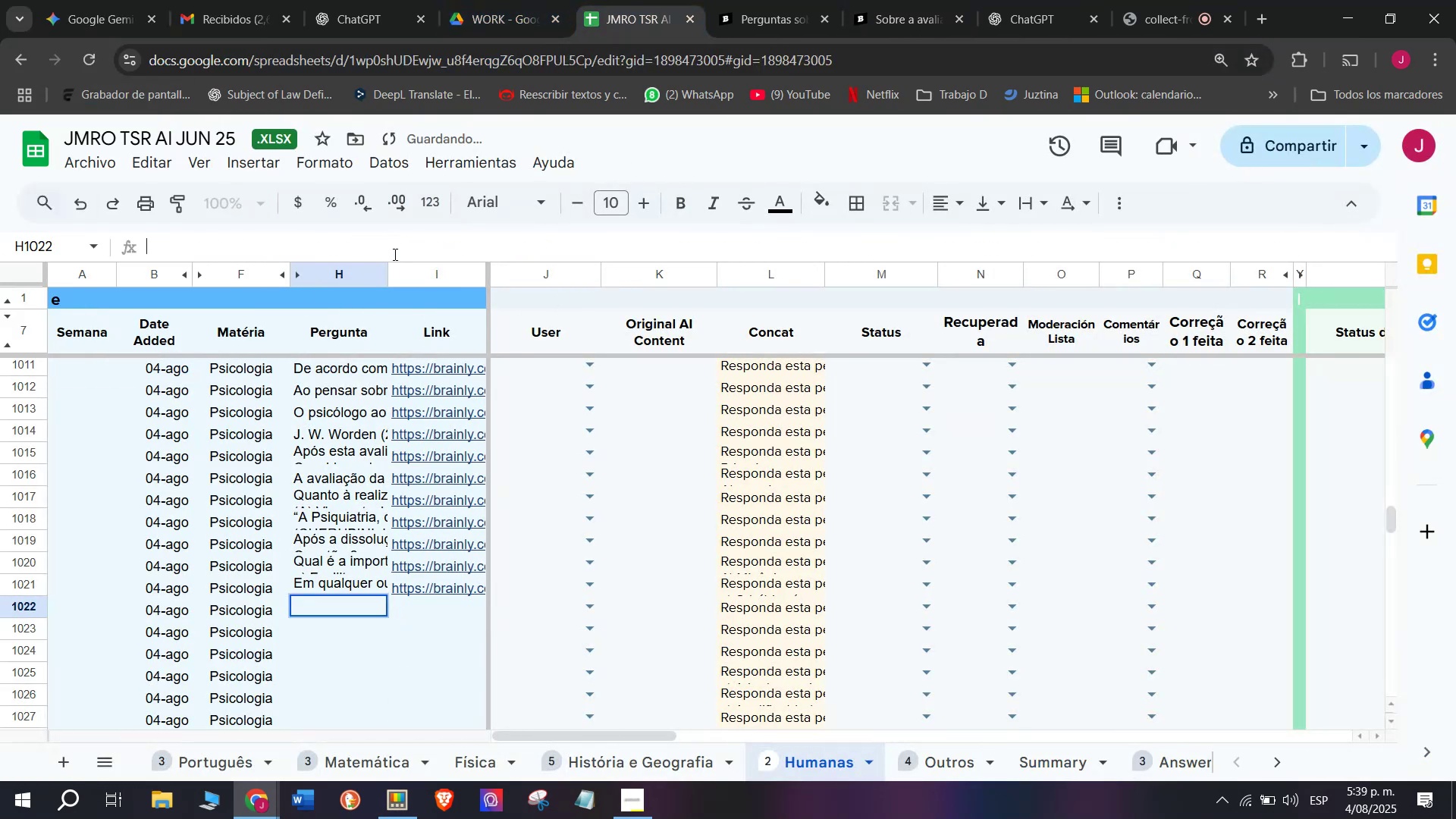 
key(Control+V)
 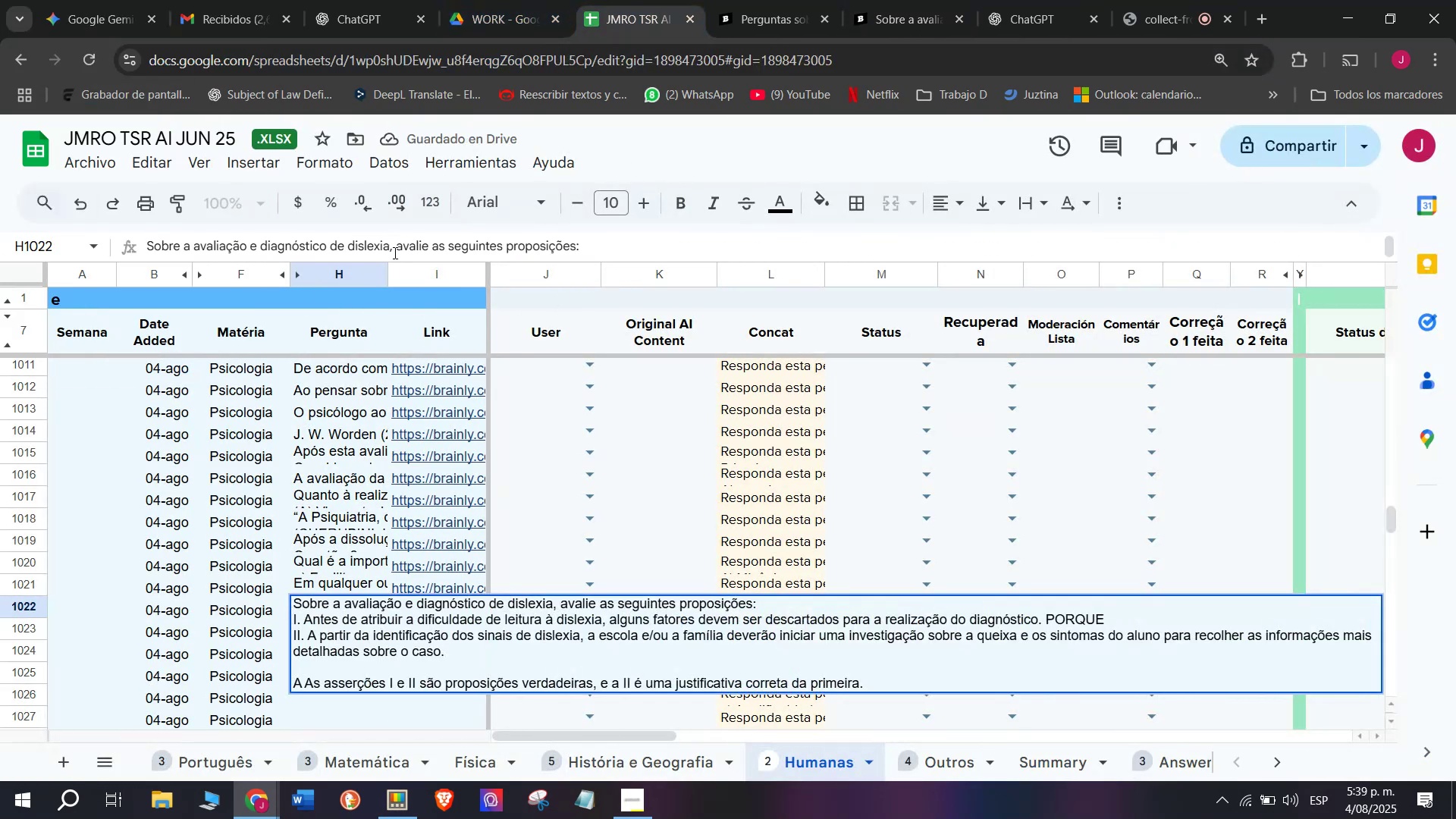 
key(Enter)
 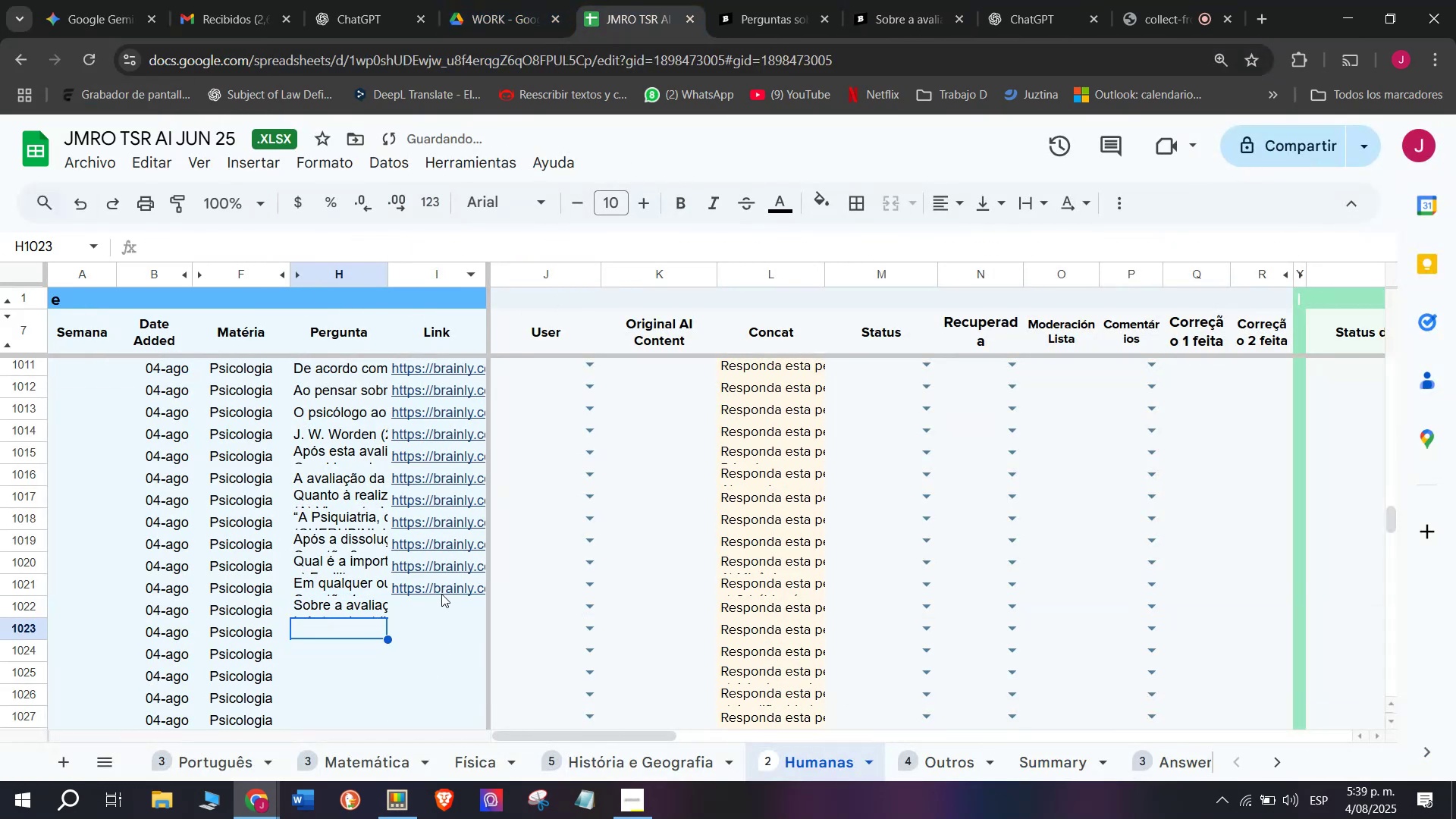 
left_click([444, 610])
 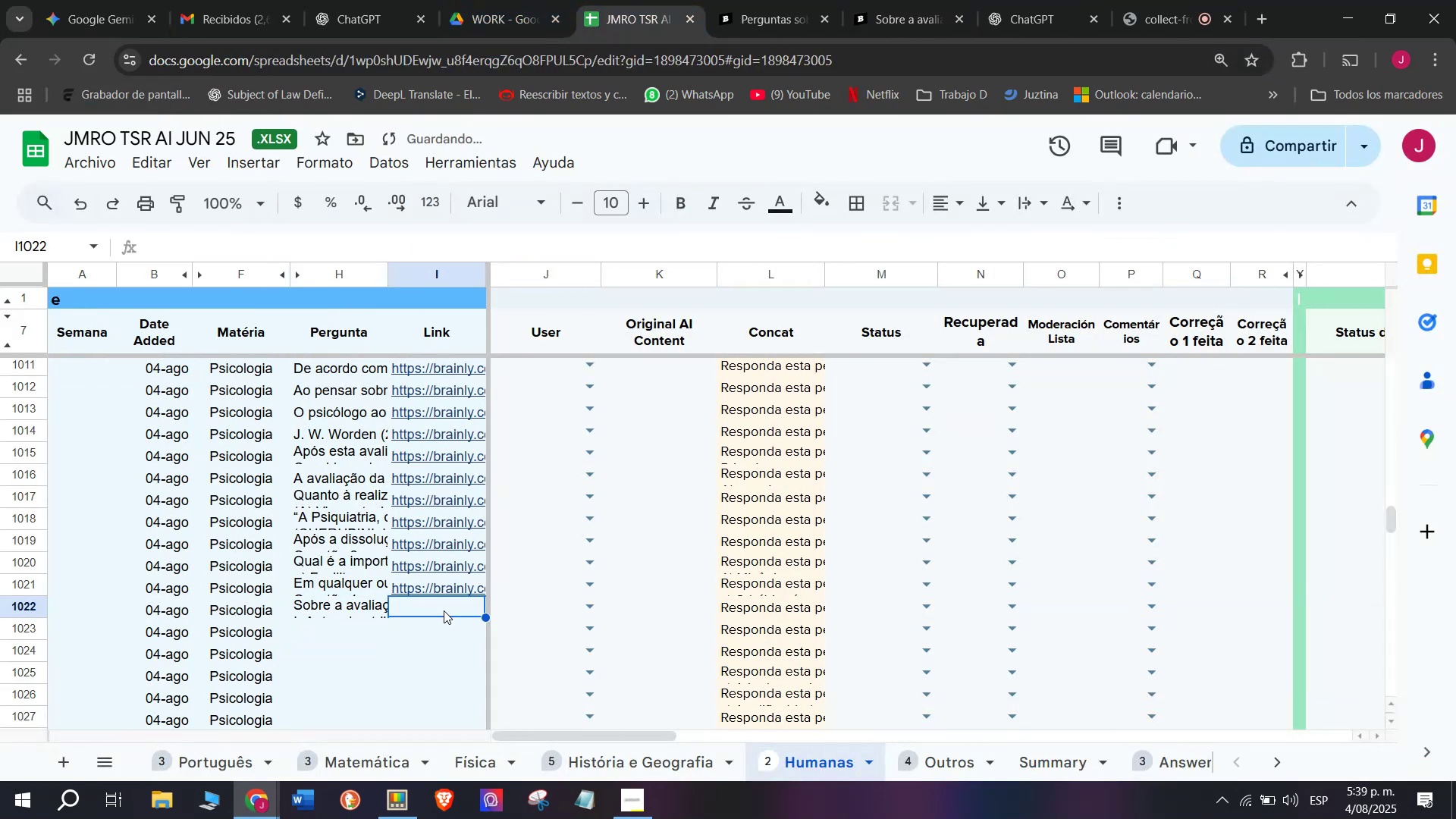 
key(Meta+V)
 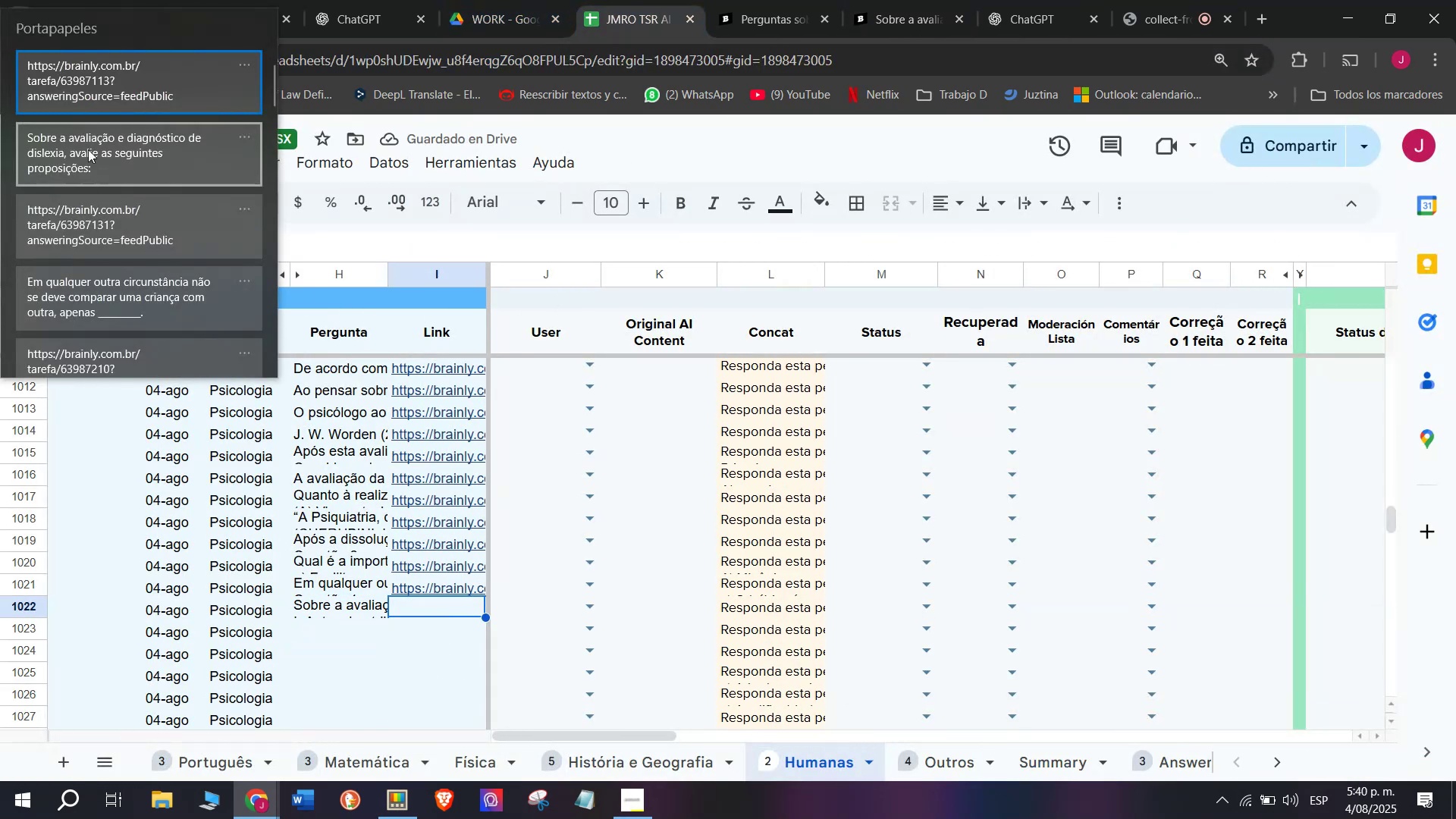 
key(Control+ControlLeft)
 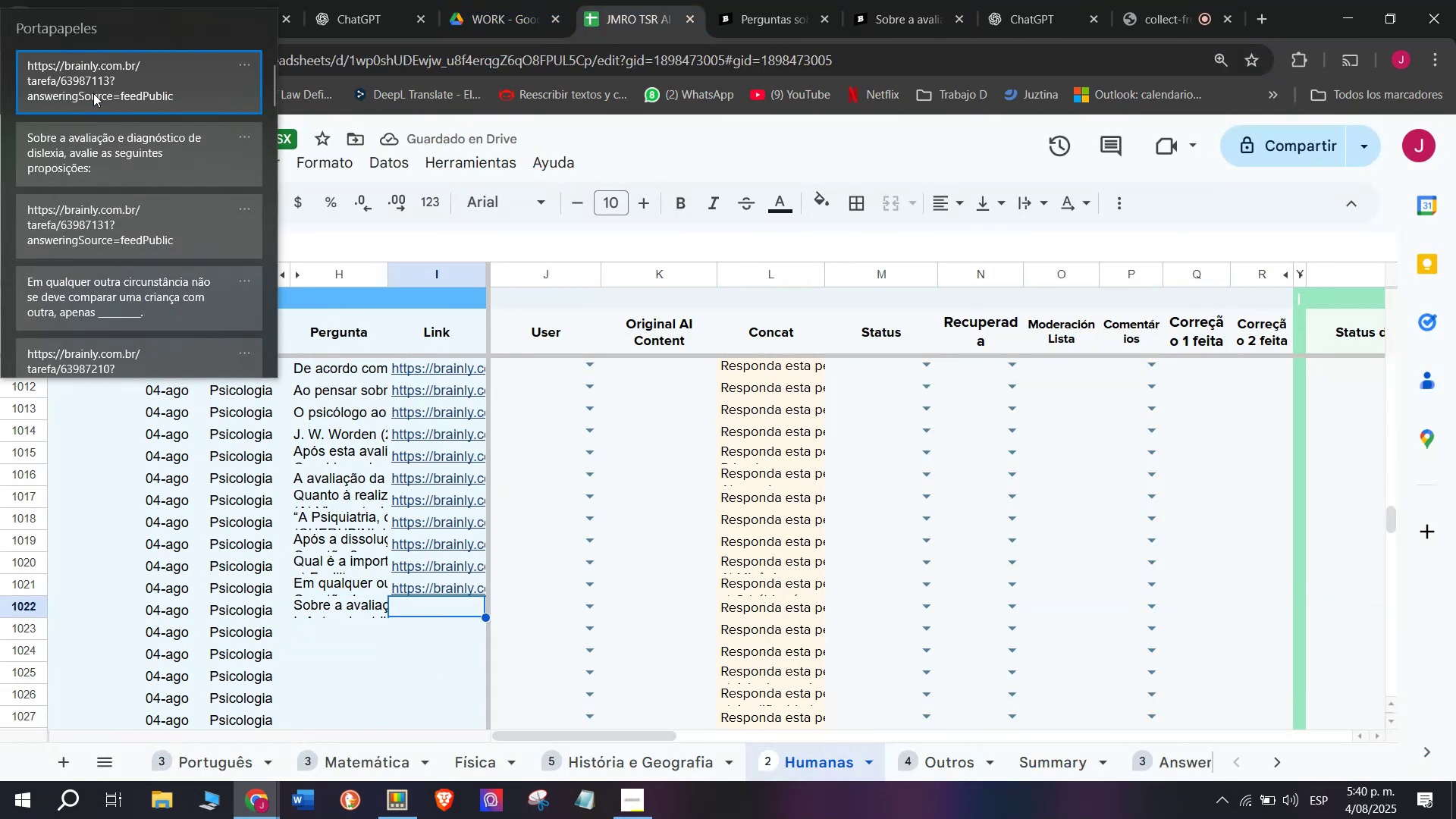 
key(Control+V)
 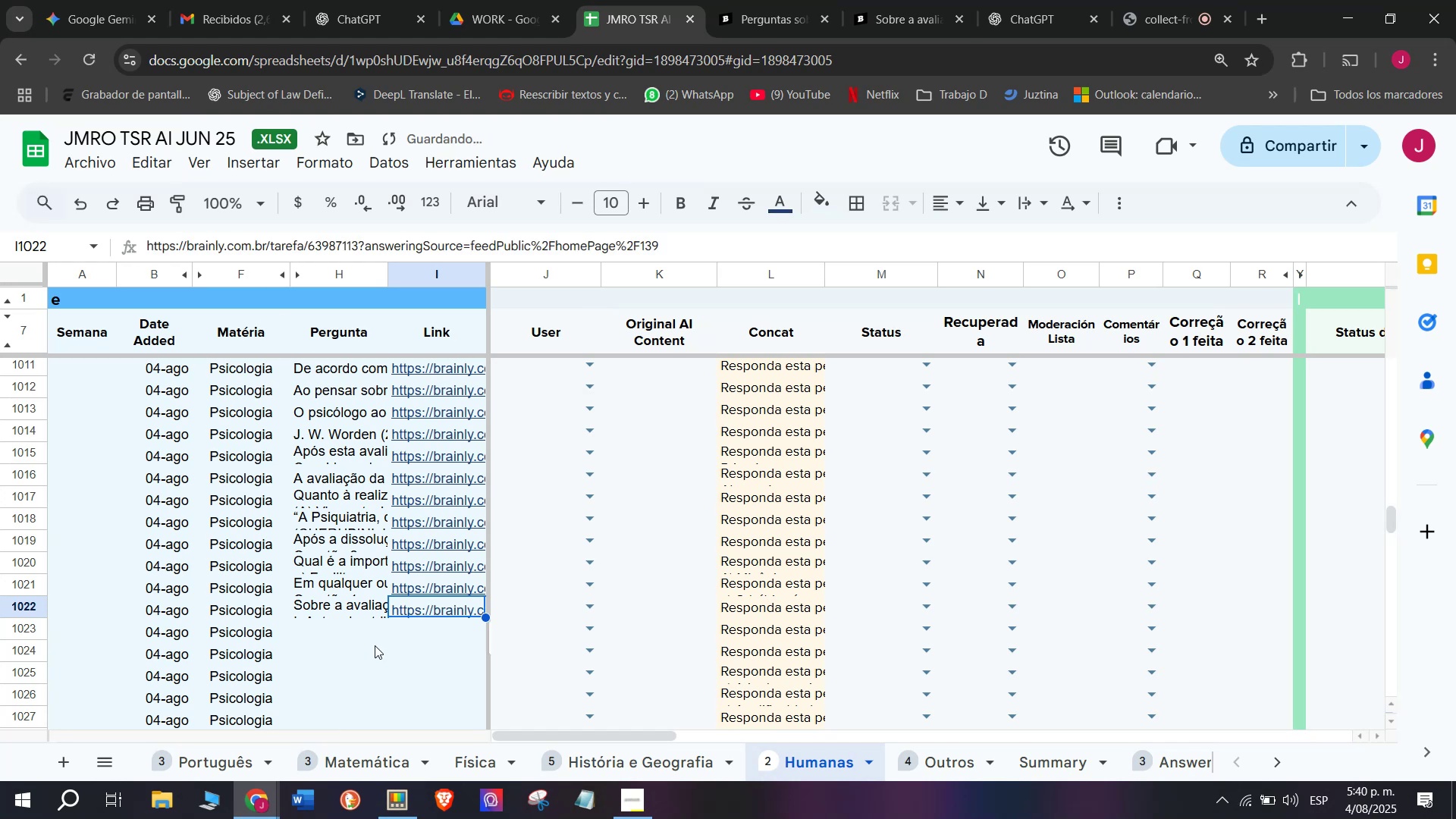 
left_click([341, 636])
 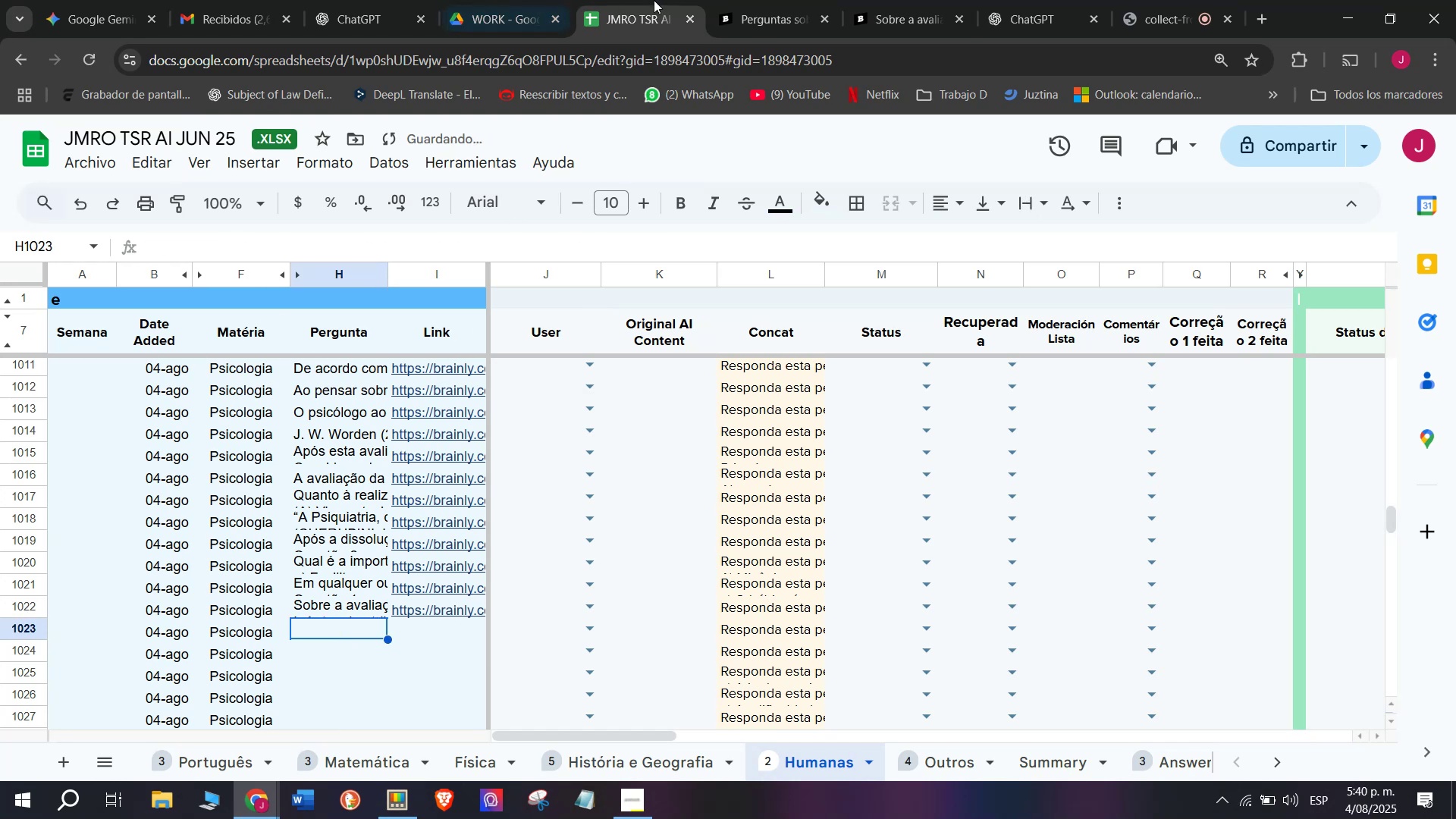 
left_click([755, 0])
 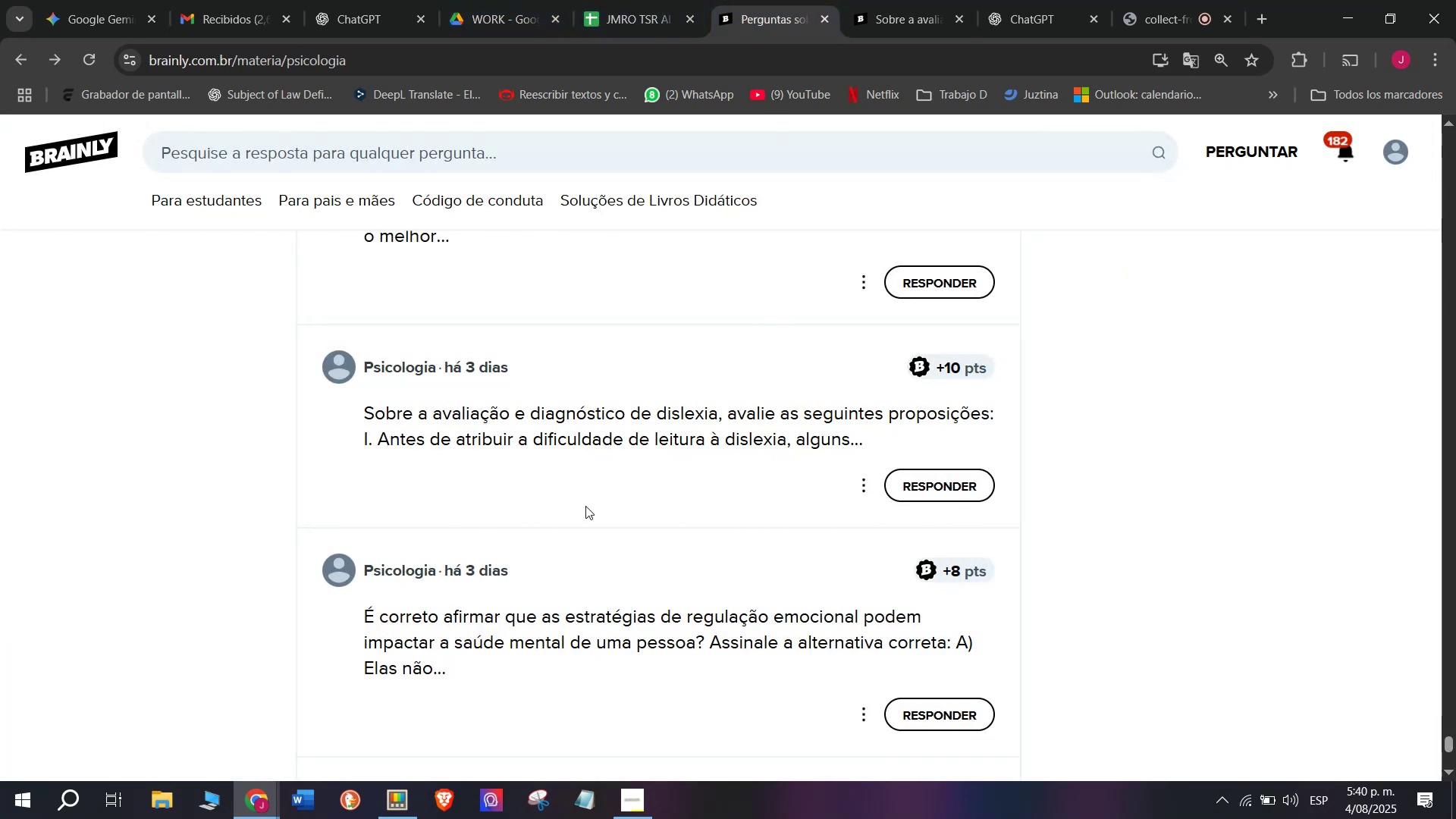 
scroll: coordinate [541, 492], scroll_direction: down, amount: 1.0
 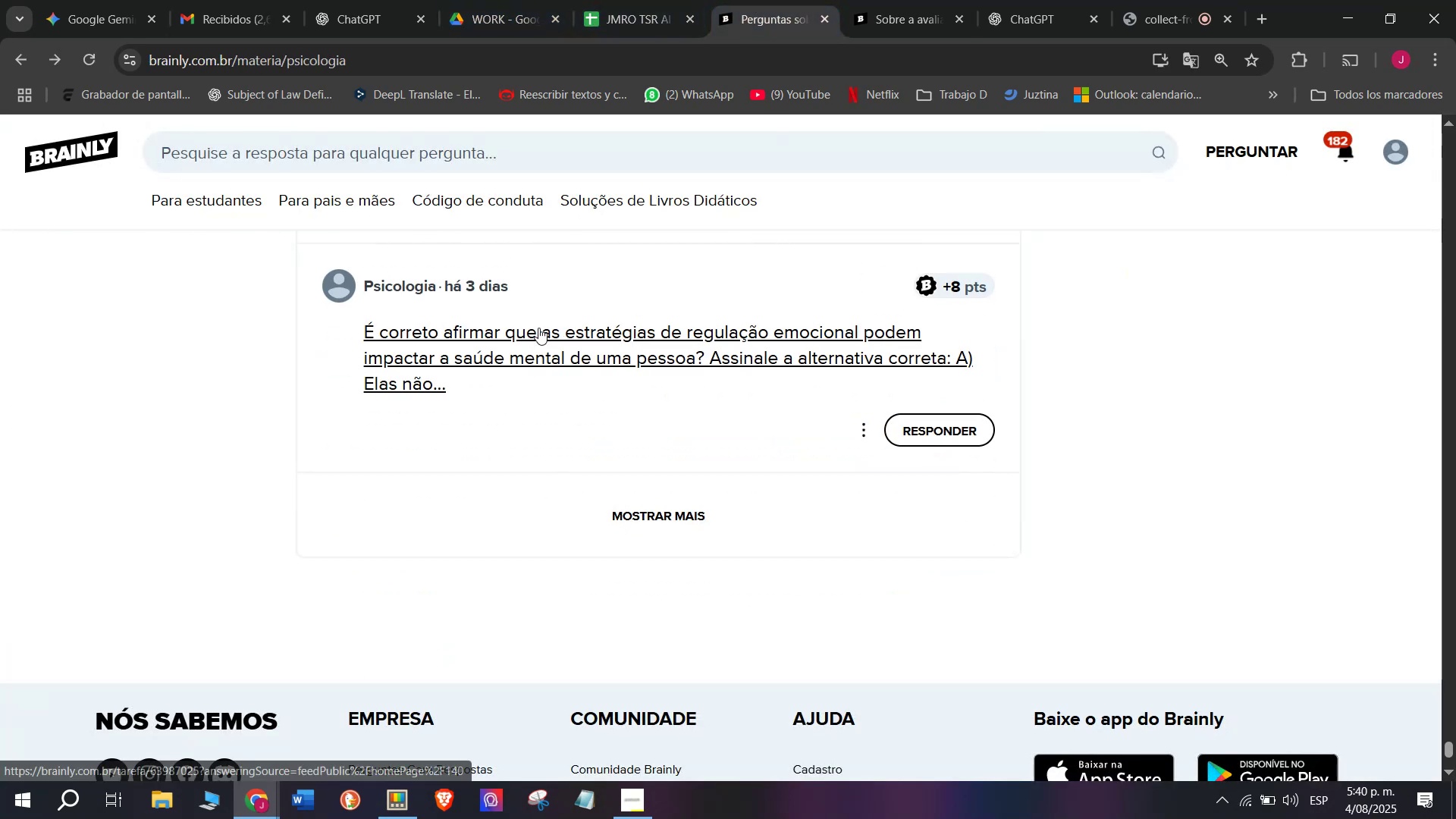 
right_click([538, 328])
 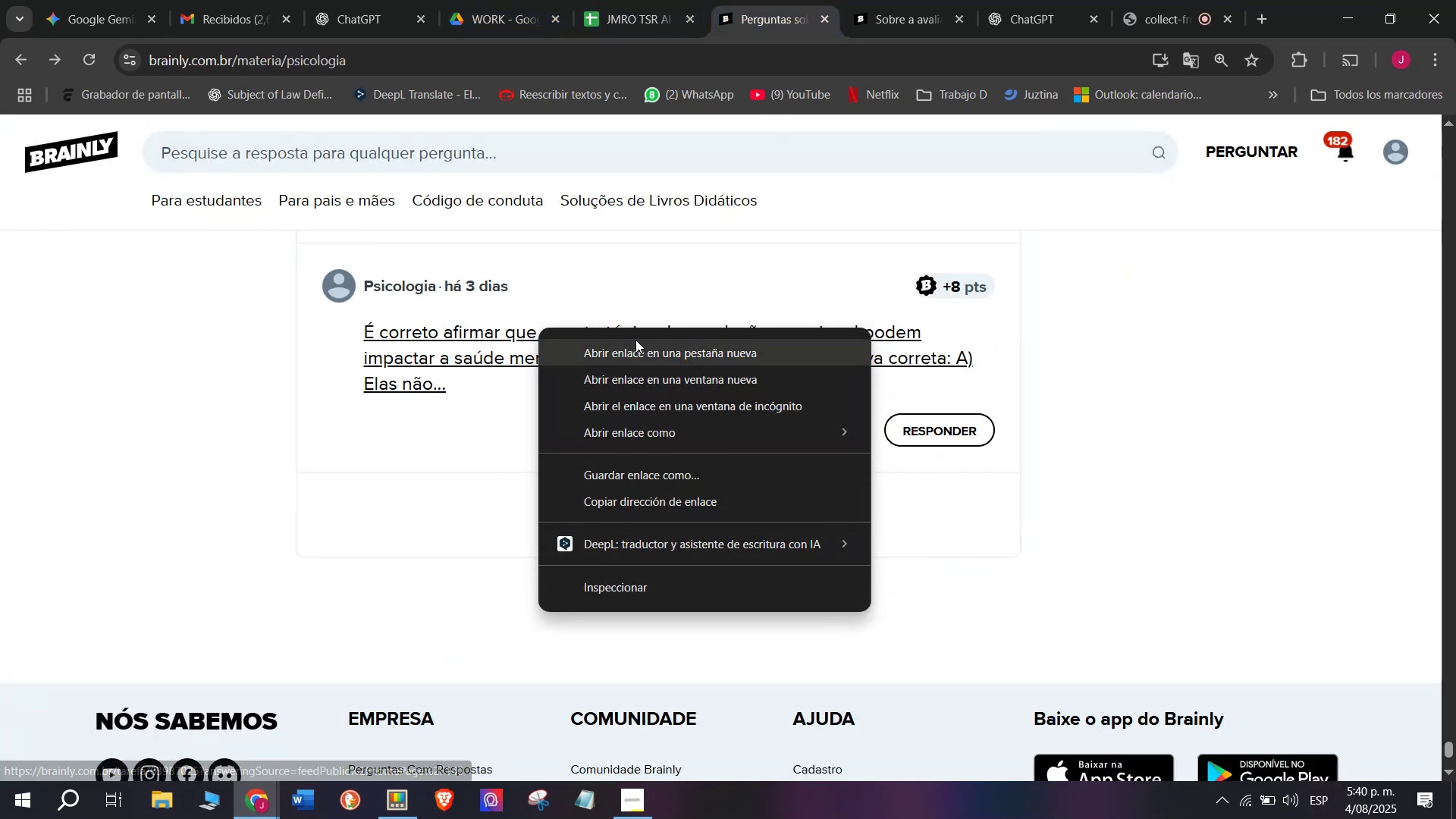 
left_click([635, 340])
 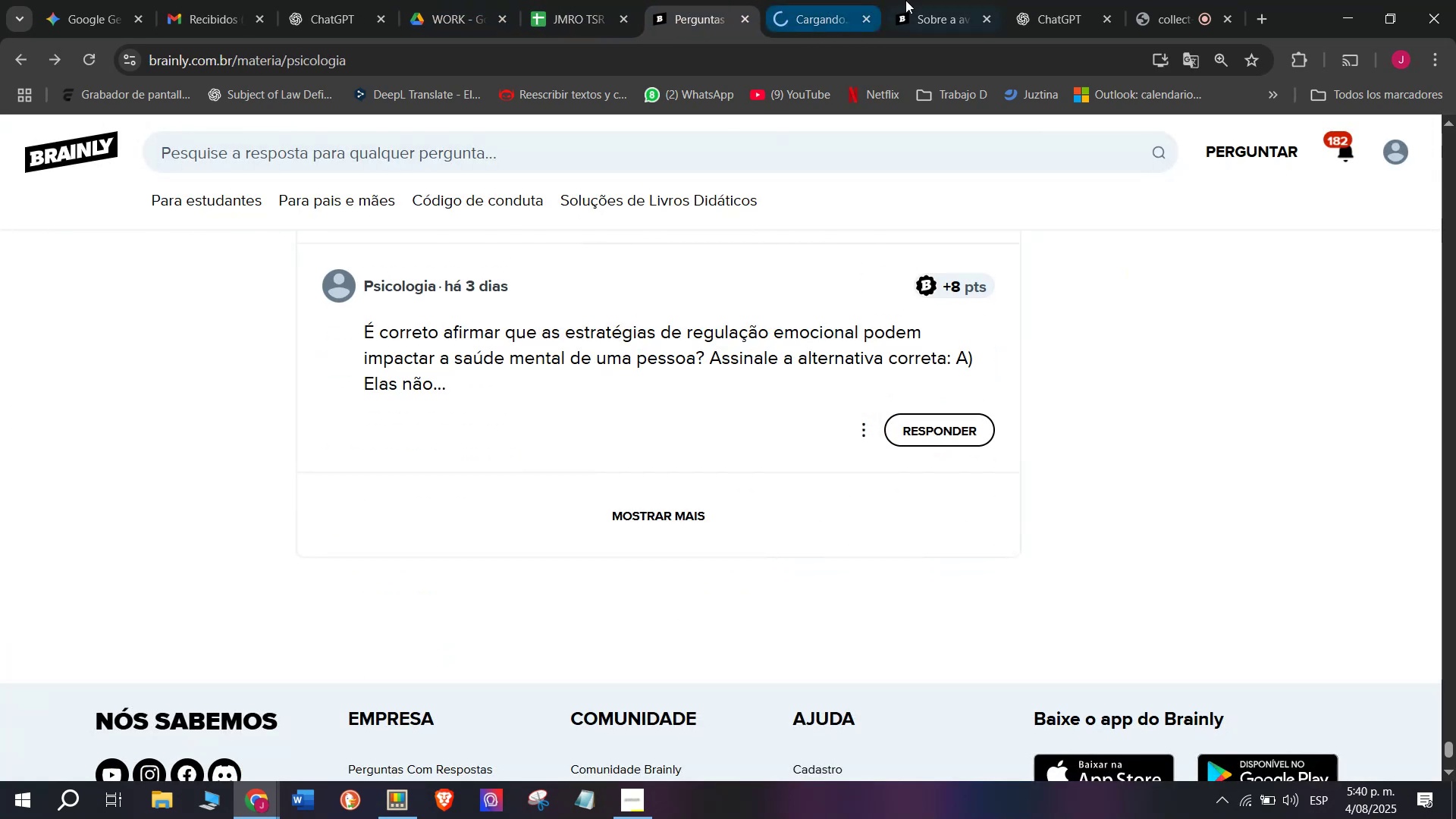 
left_click([918, 0])
 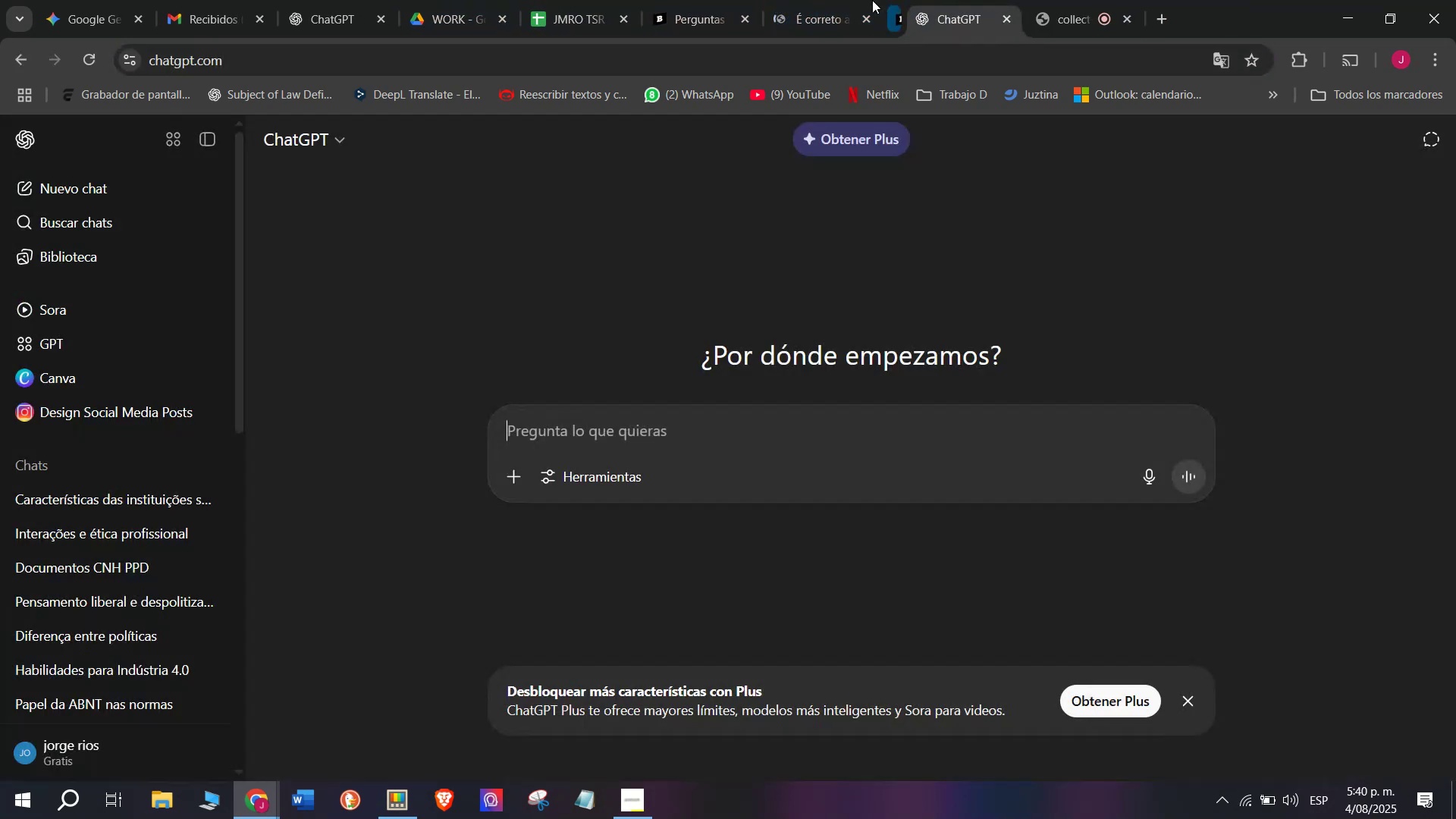 
double_click([801, 0])
 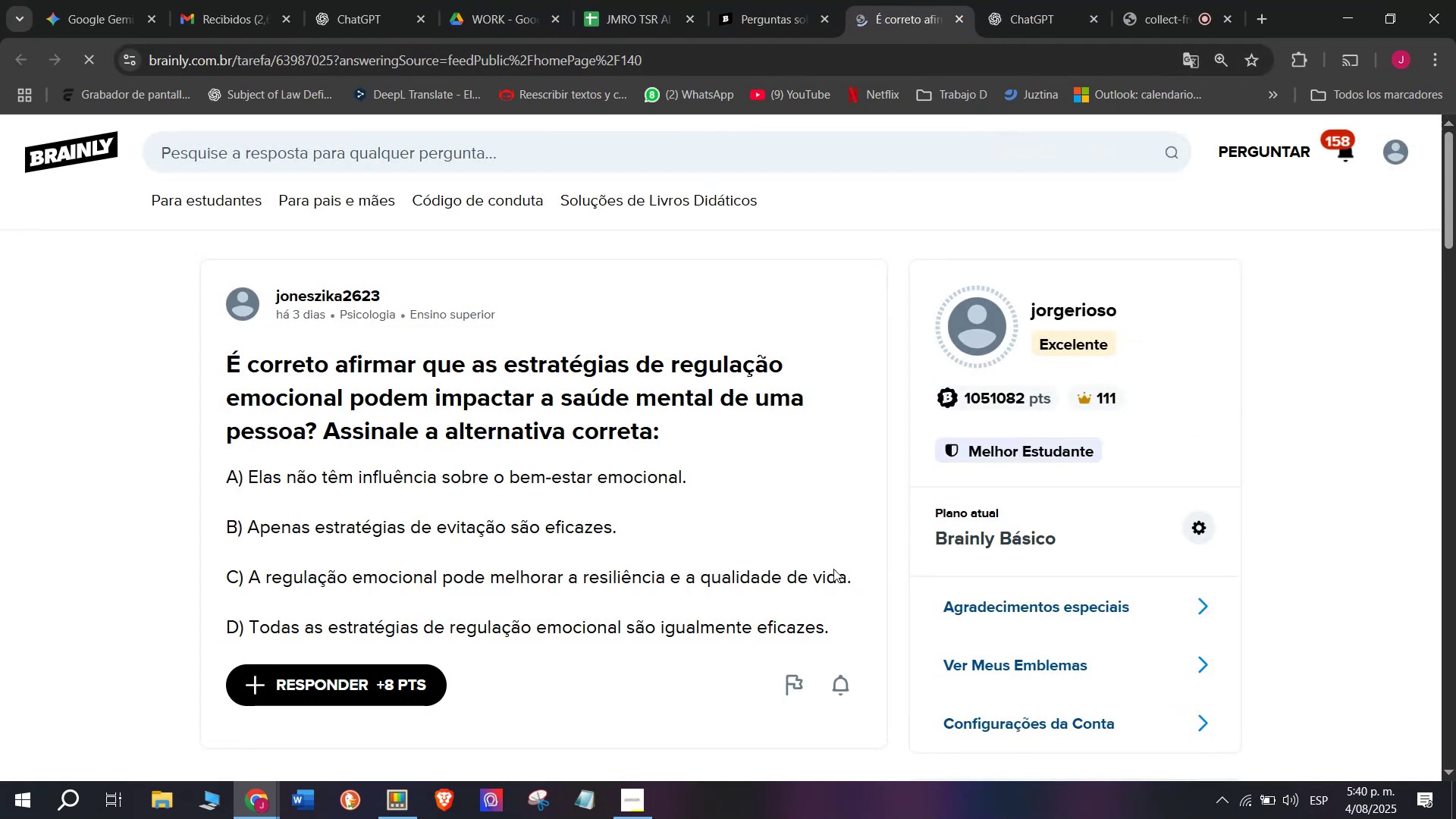 
left_click_drag(start_coordinate=[840, 630], to_coordinate=[230, 371])
 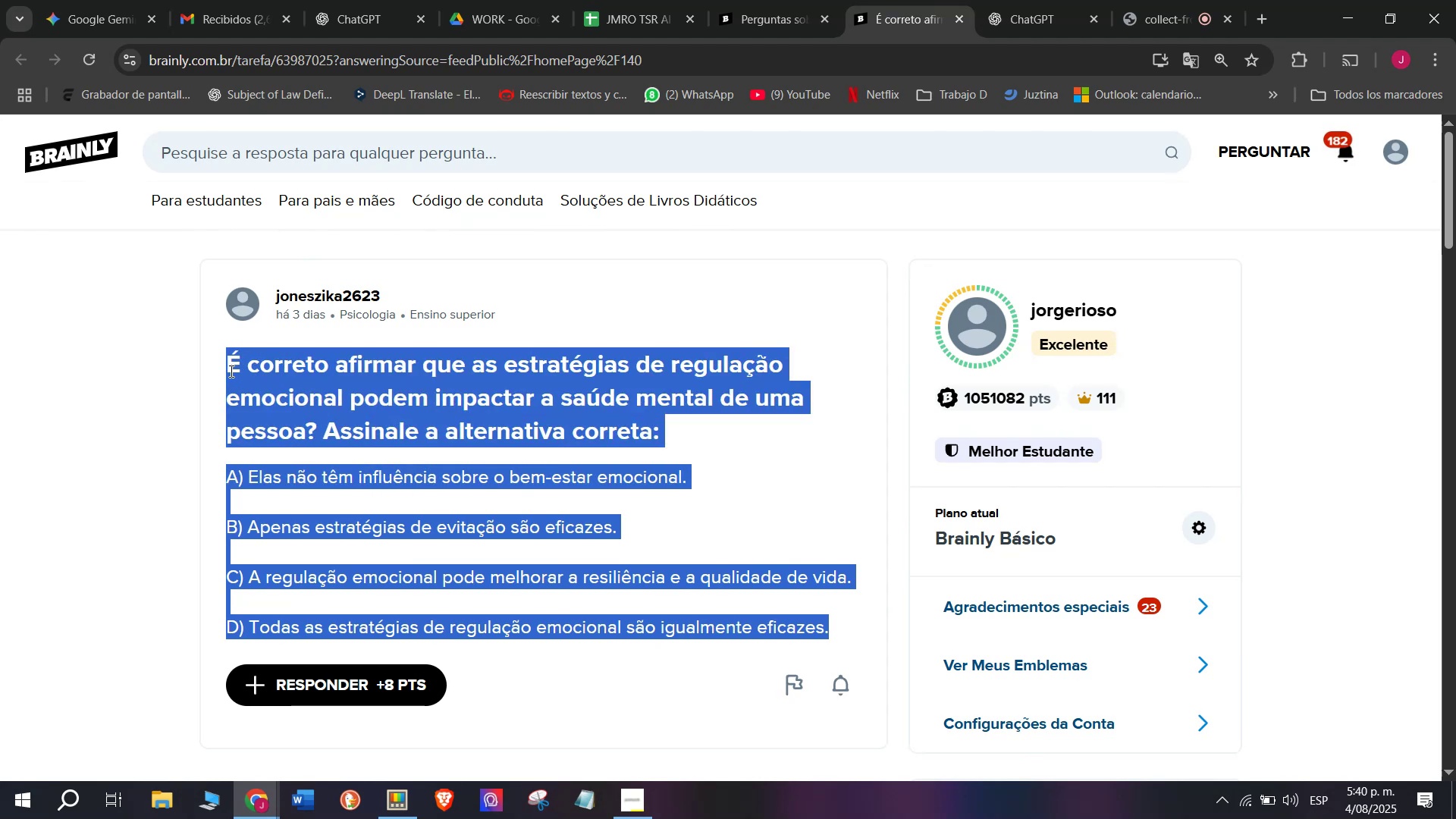 
key(Control+C)
 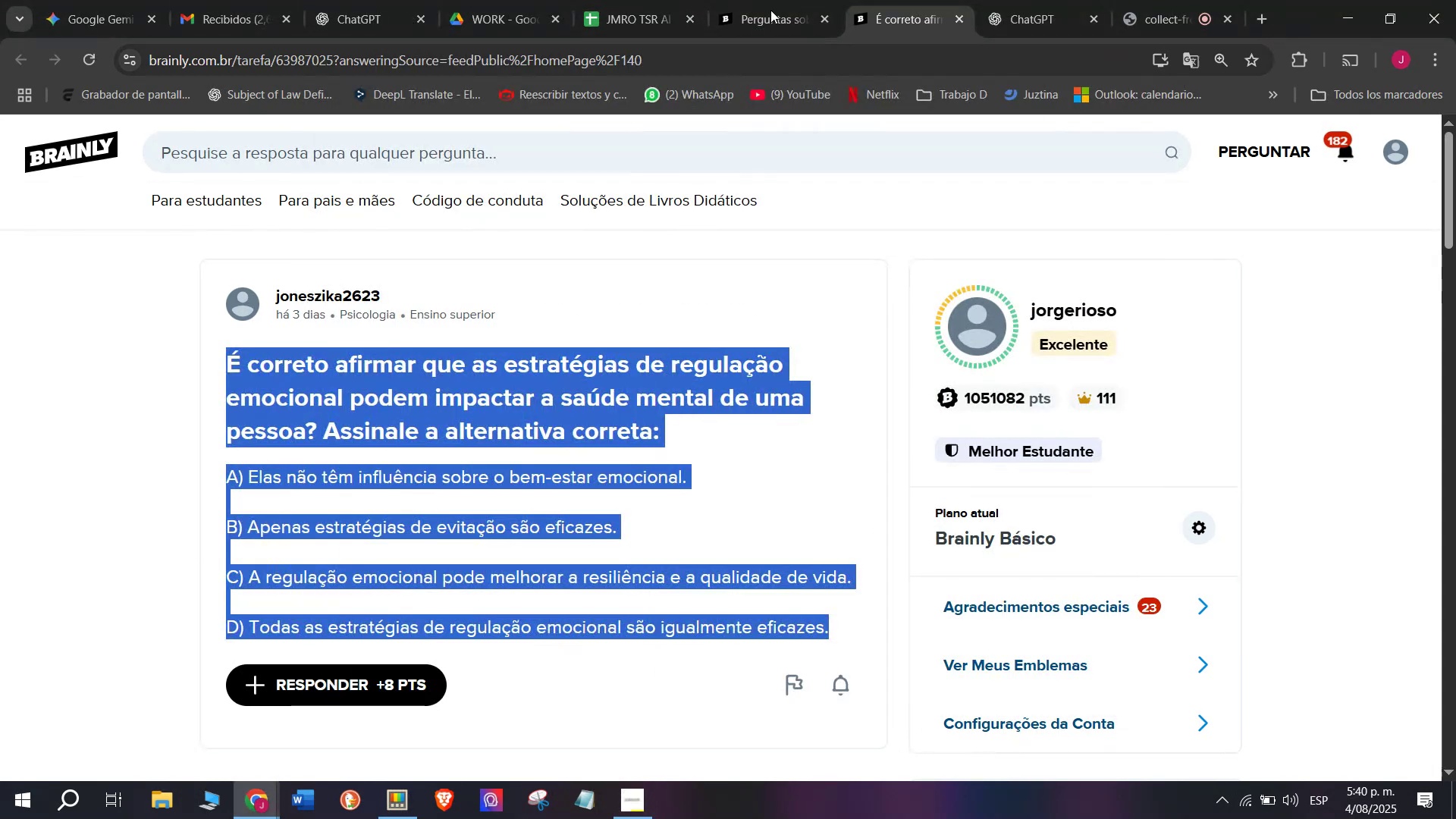 
left_click([1147, 0])
 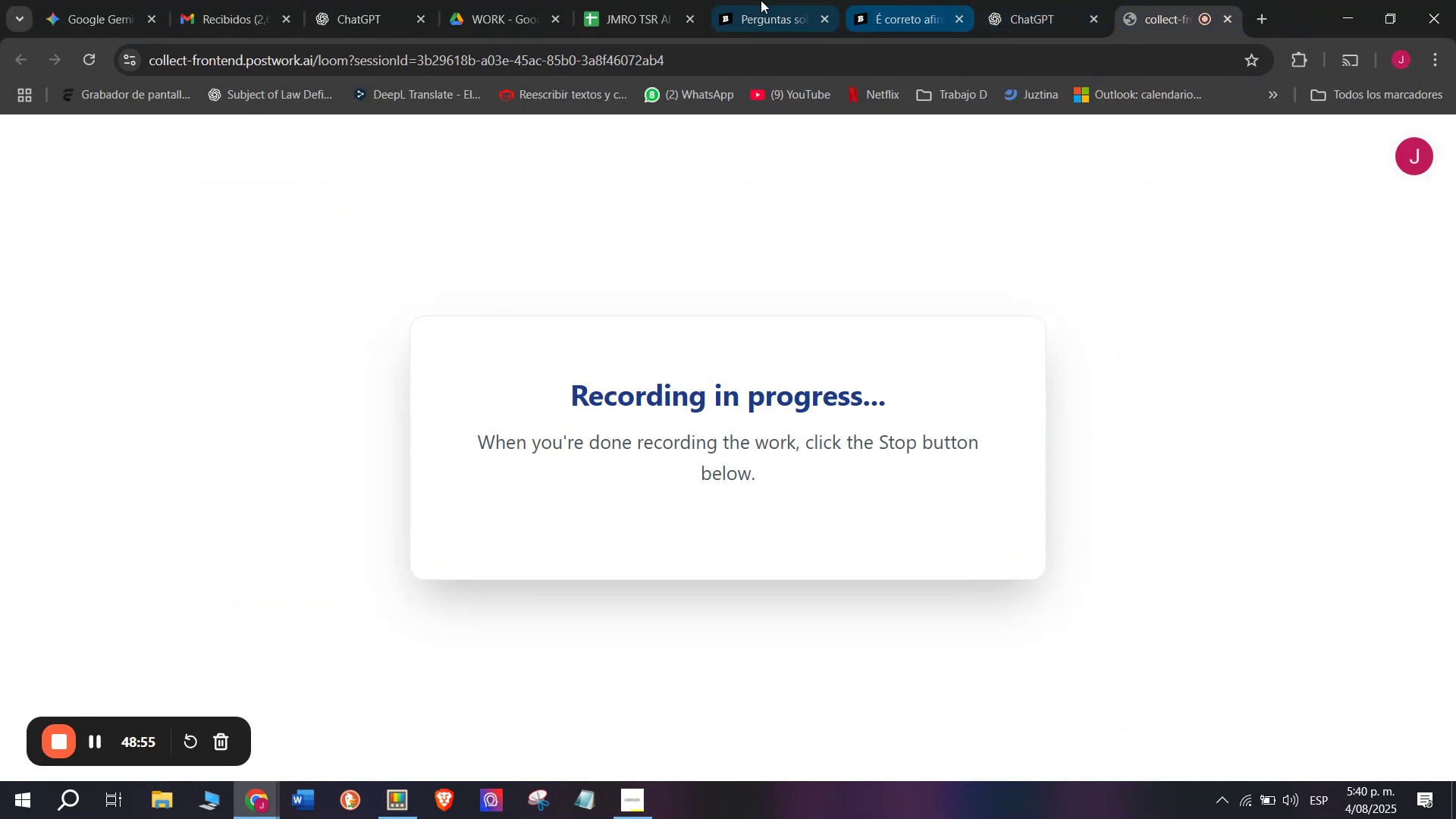 
left_click([756, 0])
 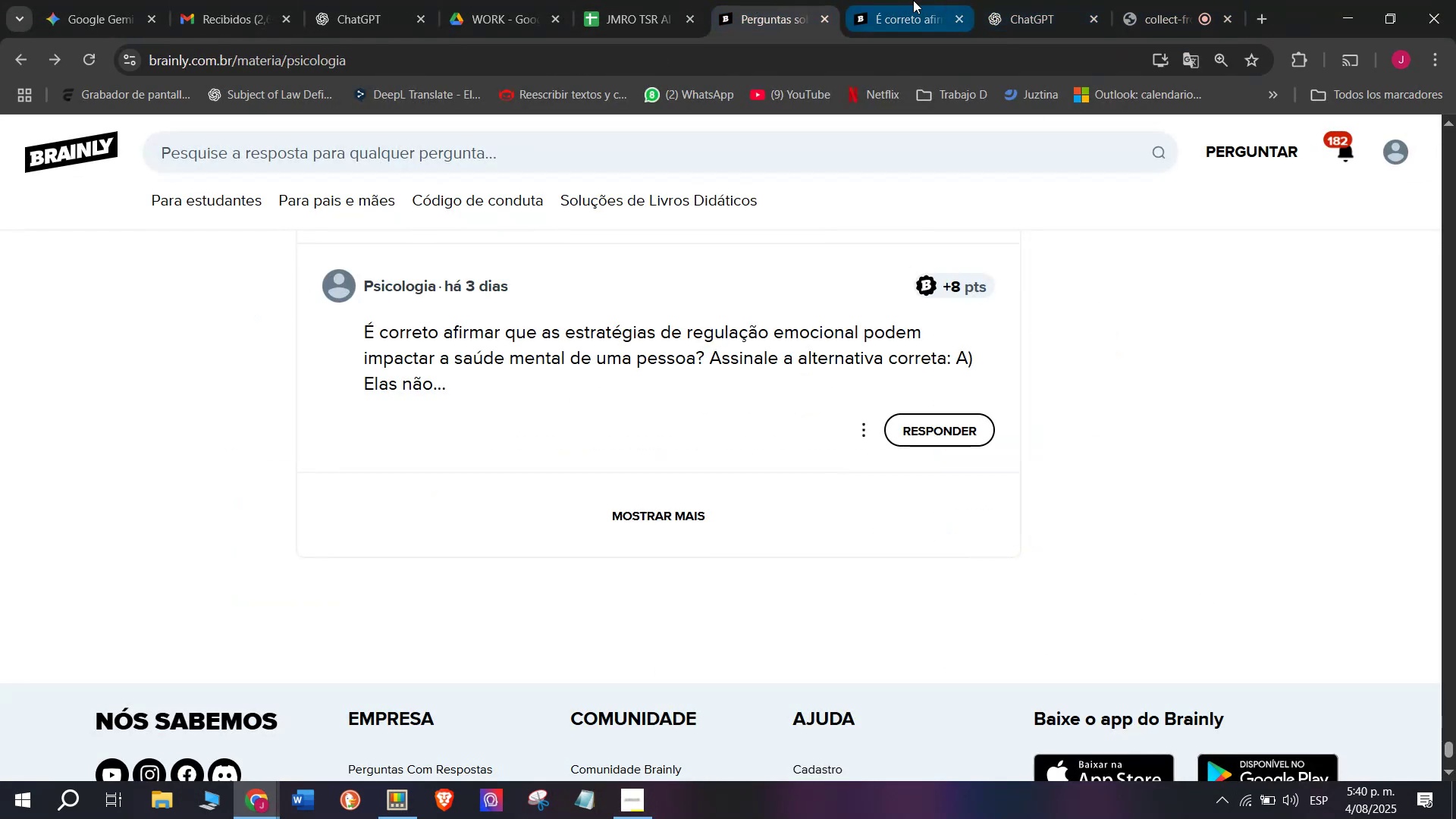 
left_click([913, 0])
 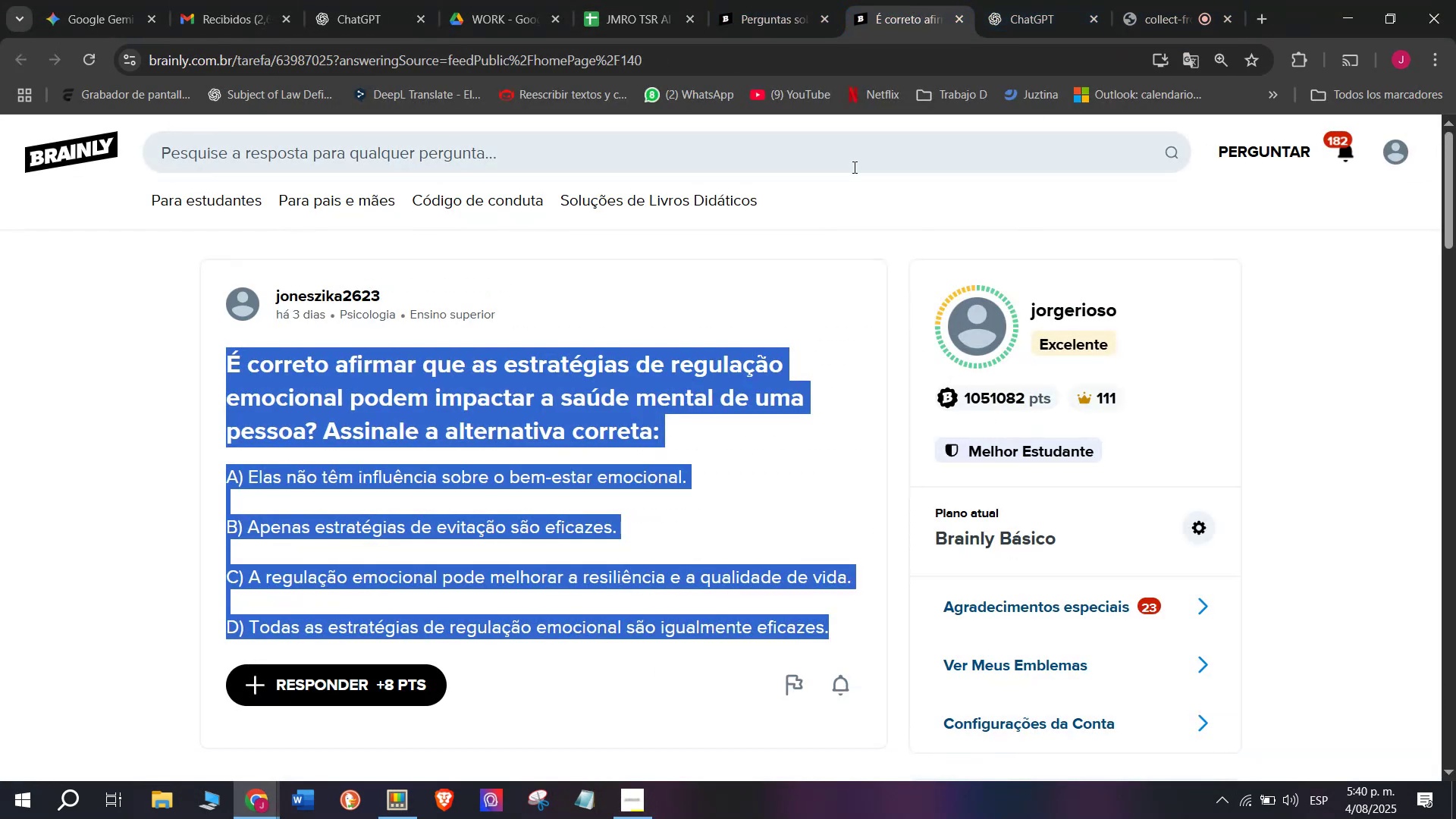 
key(Control+C)
 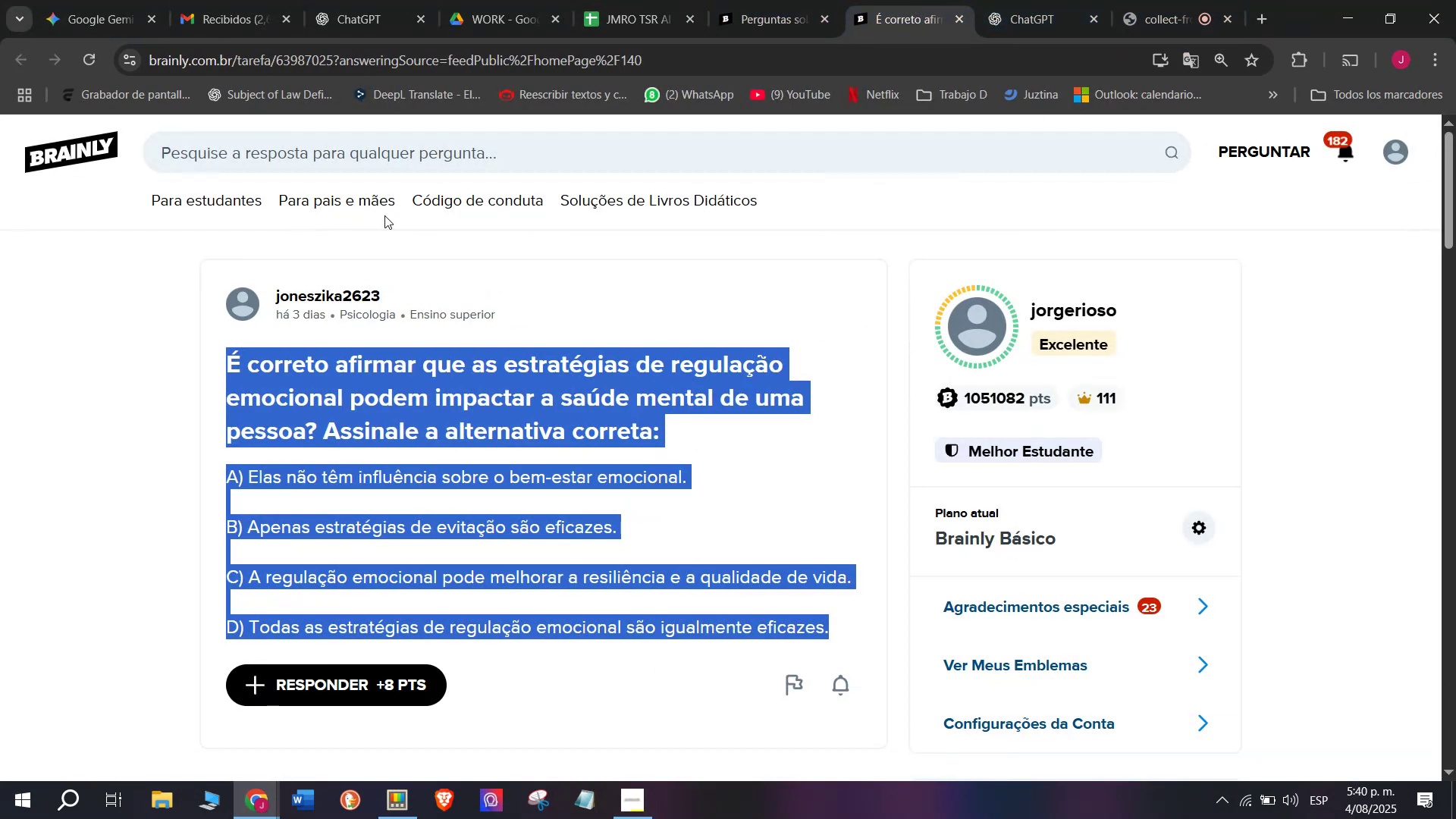 
left_click([605, 0])
 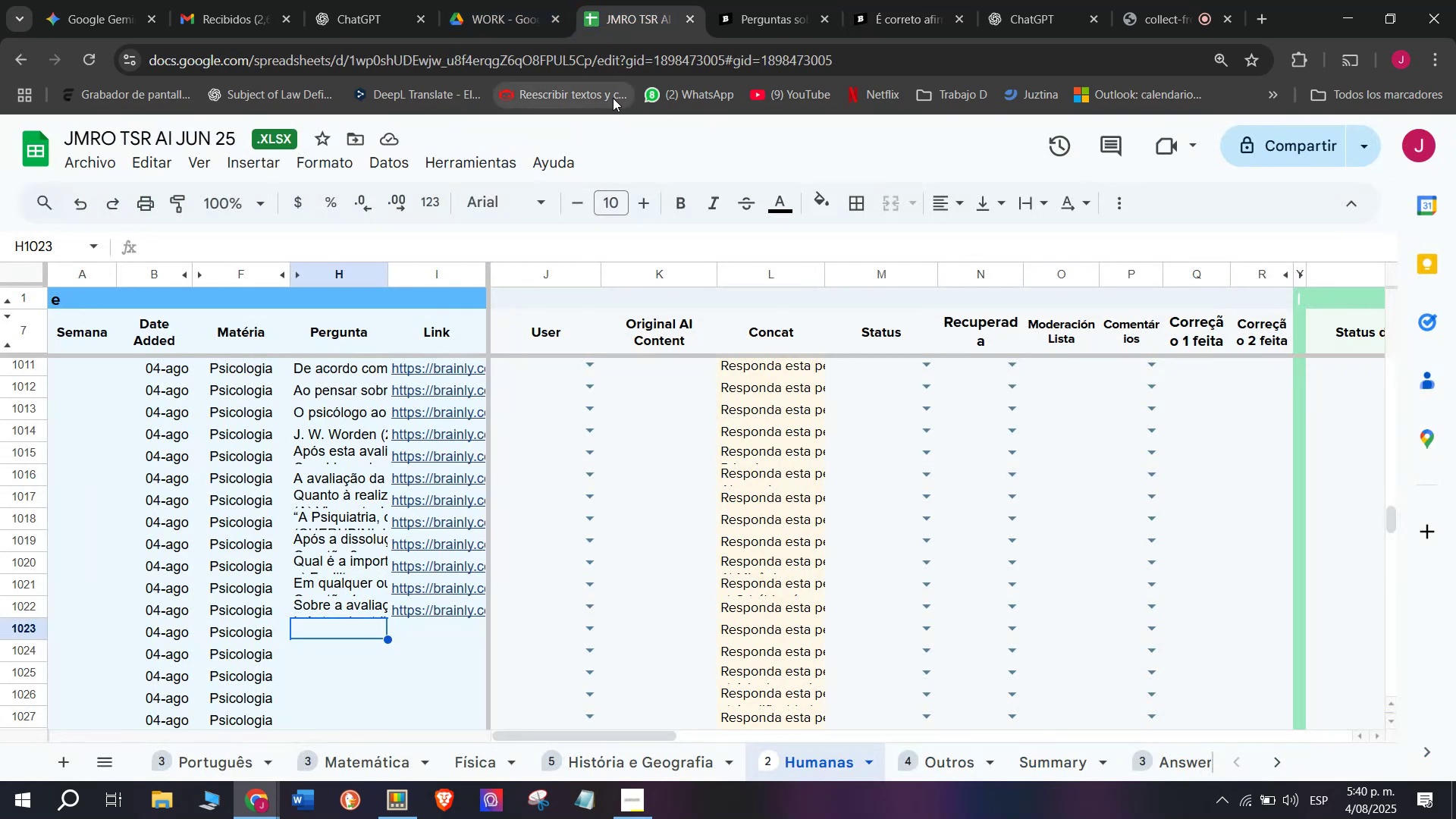 
key(Meta+V)
 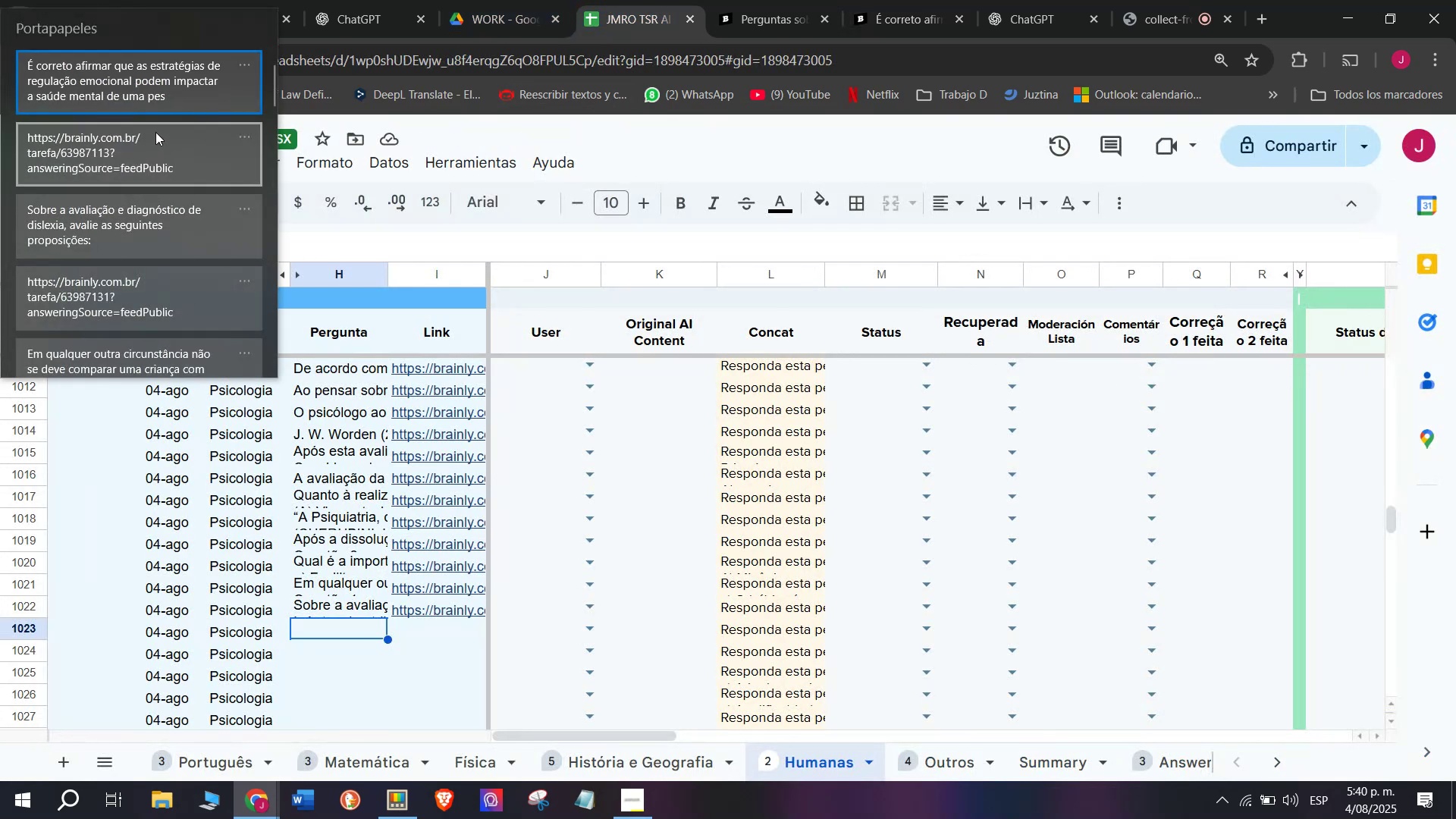 
left_click([146, 71])
 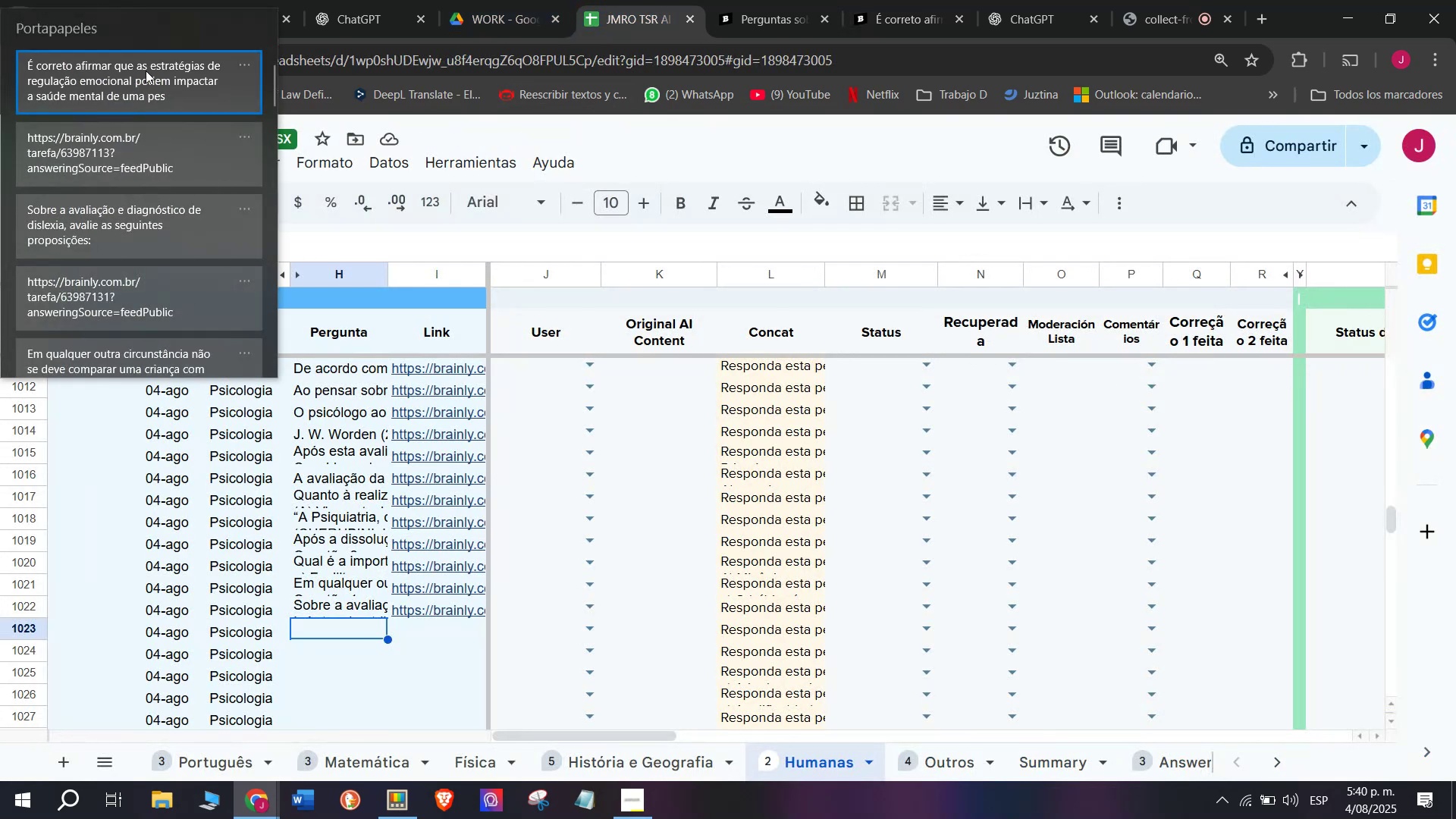 
key(Control+ControlLeft)
 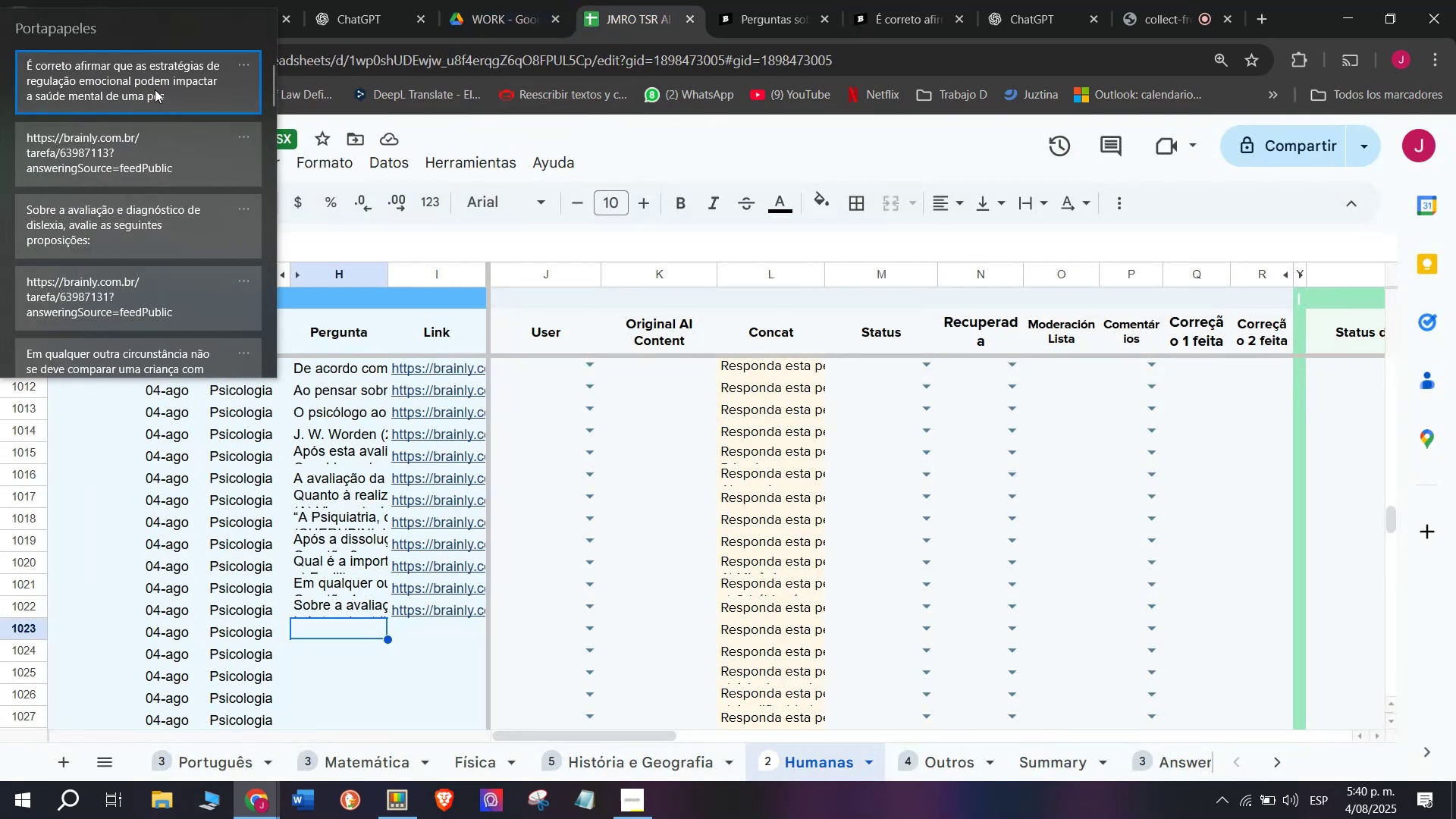 
key(Control+V)
 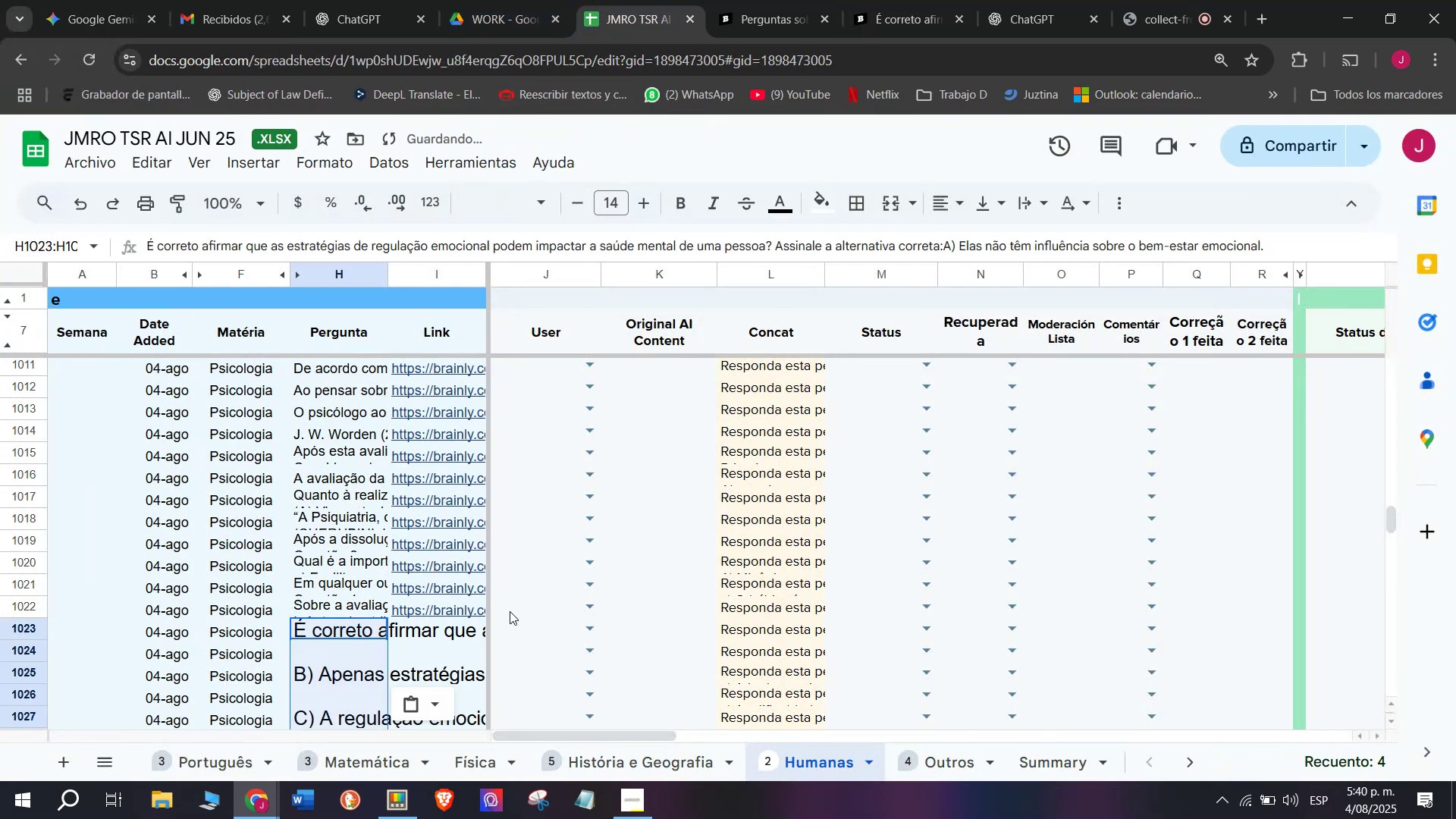 
key(Control+ControlLeft)
 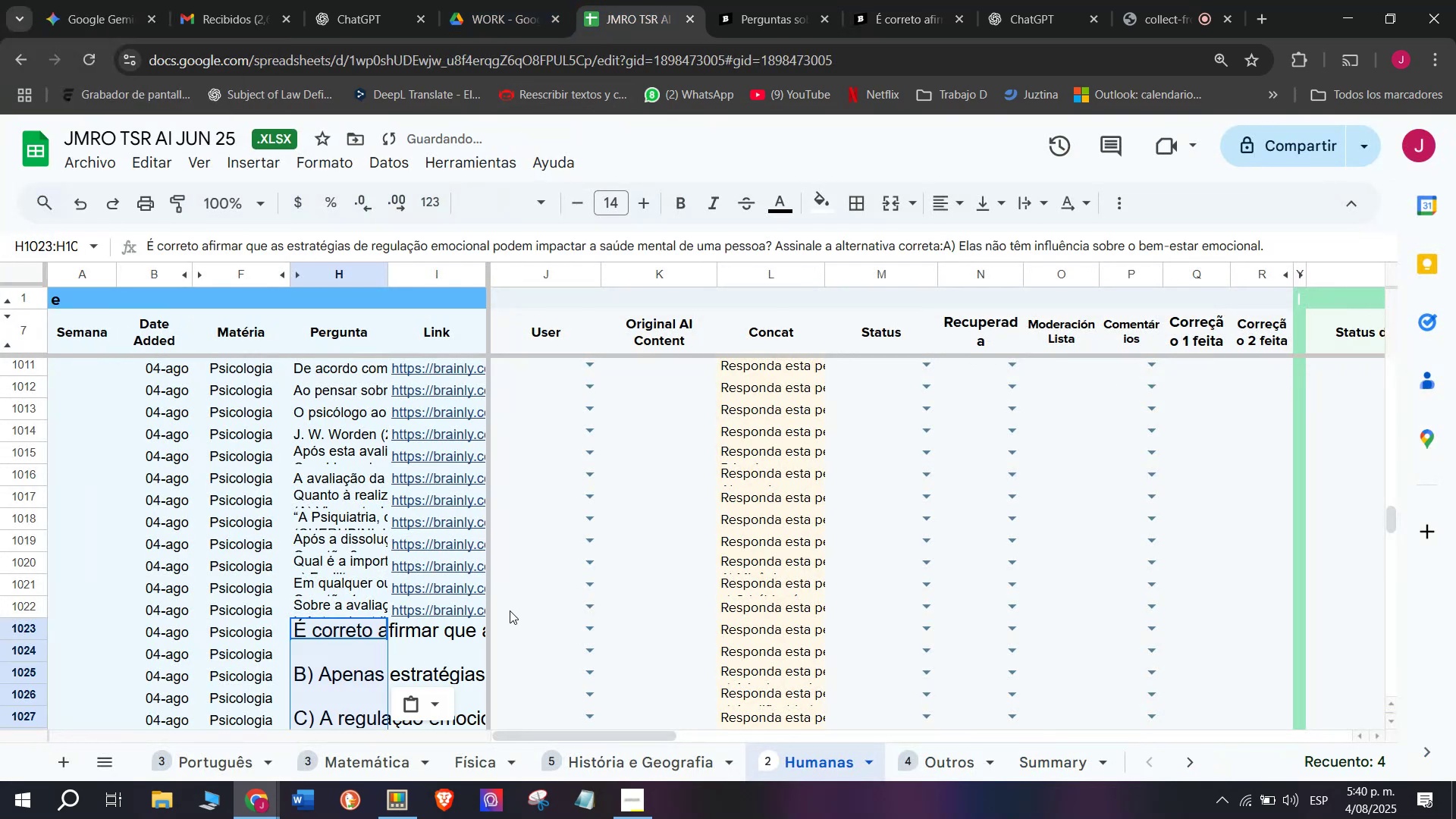 
key(Control+Z)
 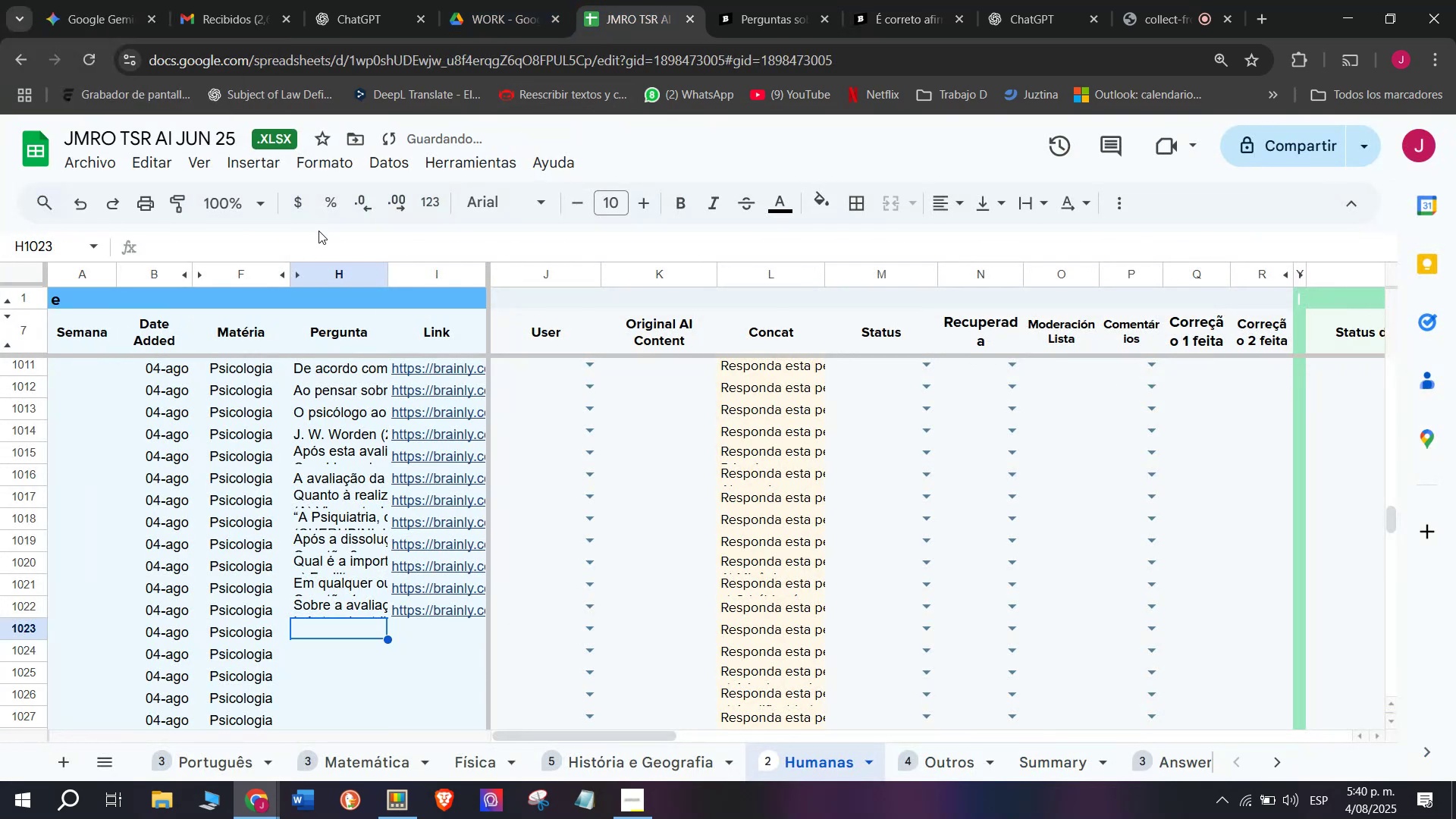 
double_click([318, 243])
 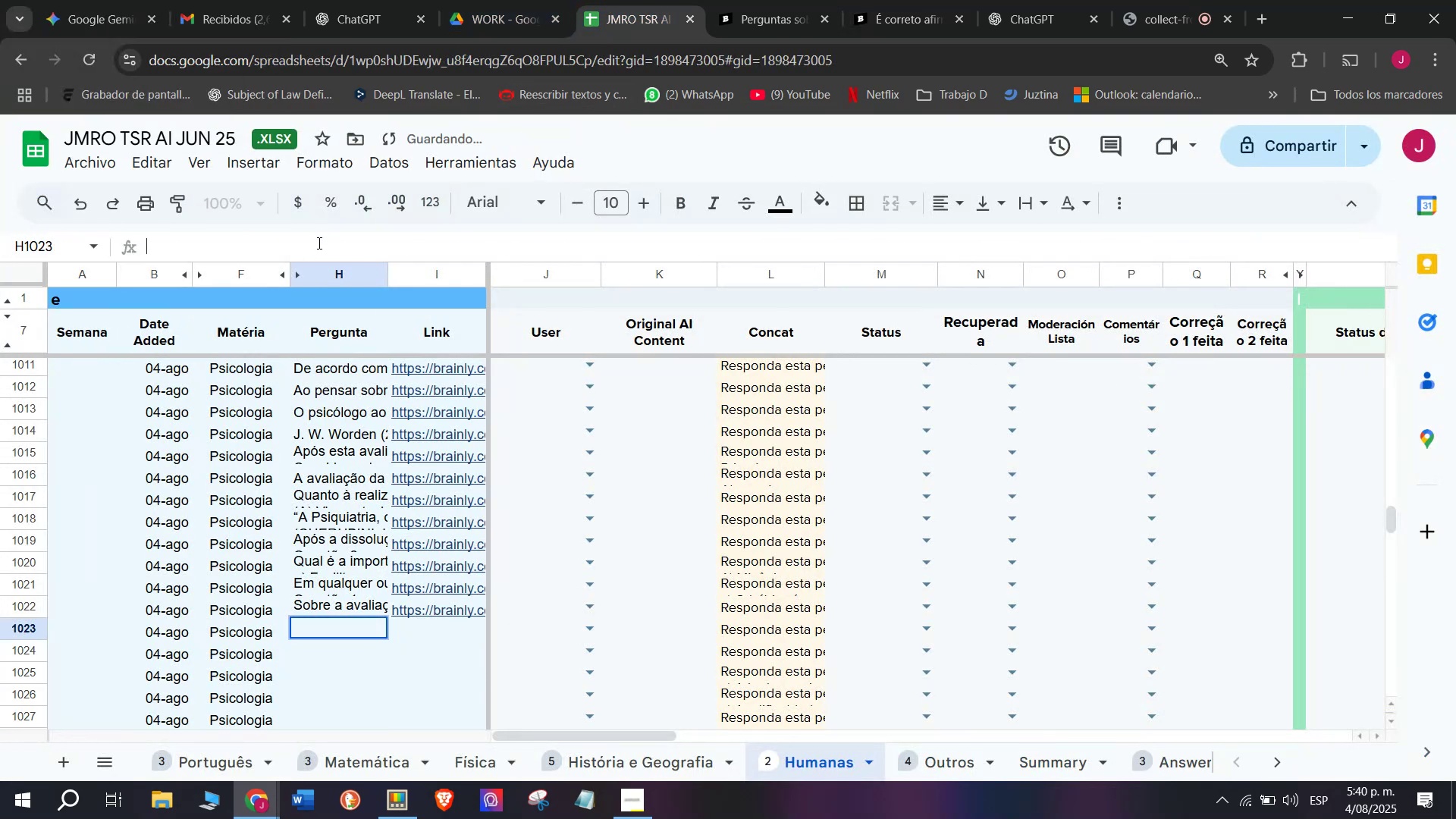 
key(Control+V)
 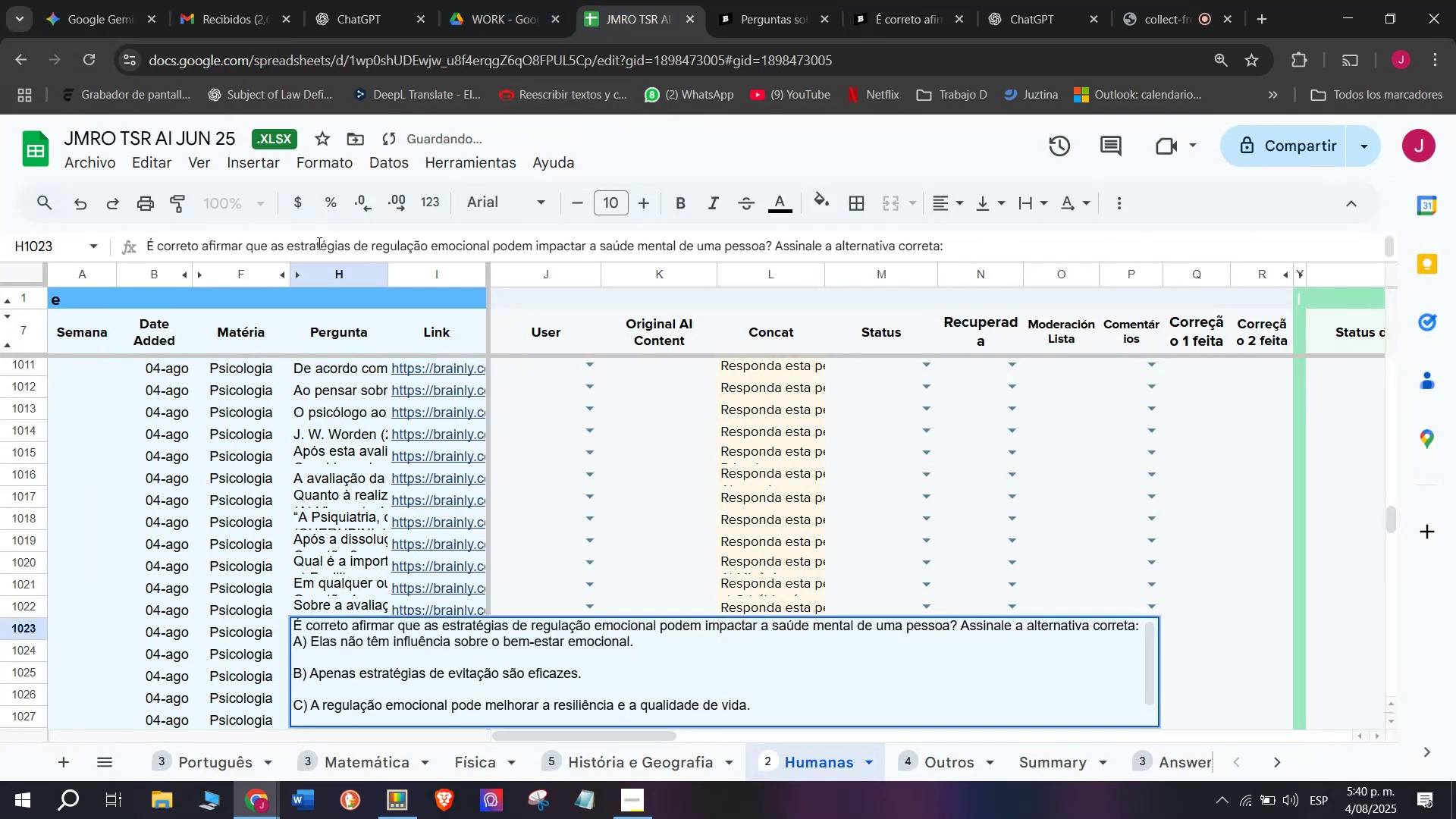 
key(Enter)
 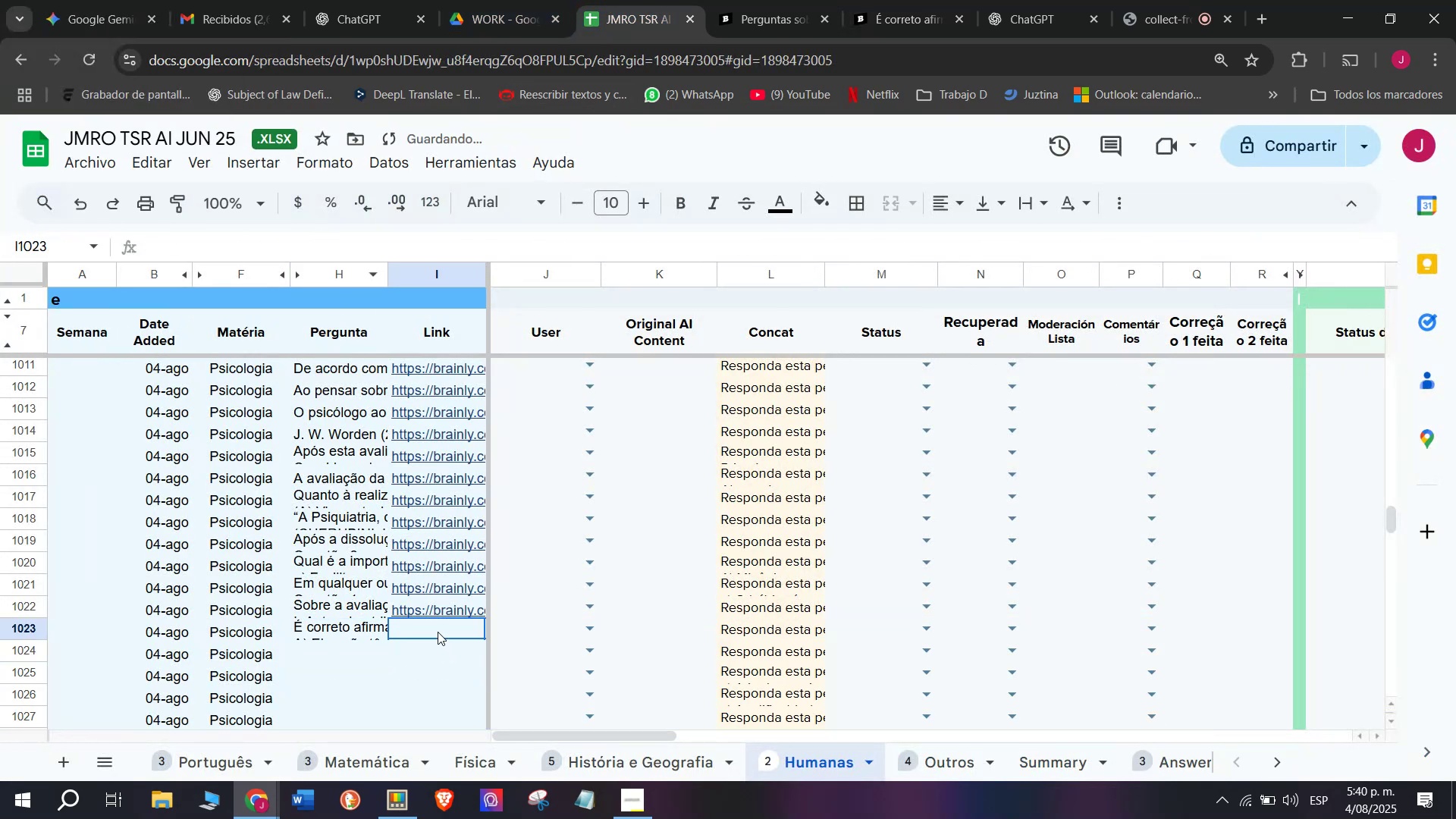 
key(Meta+V)
 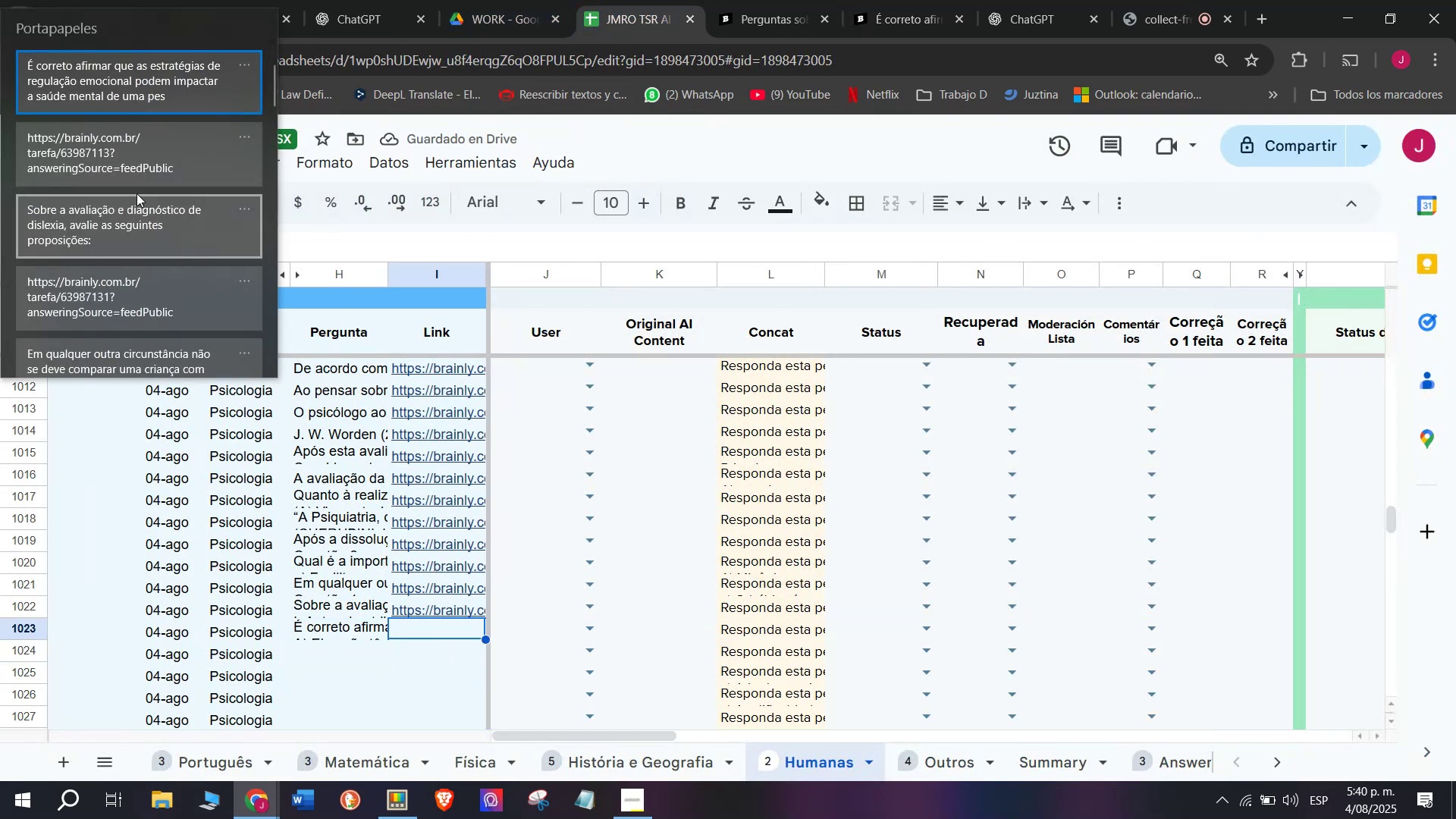 
key(Control+ControlLeft)
 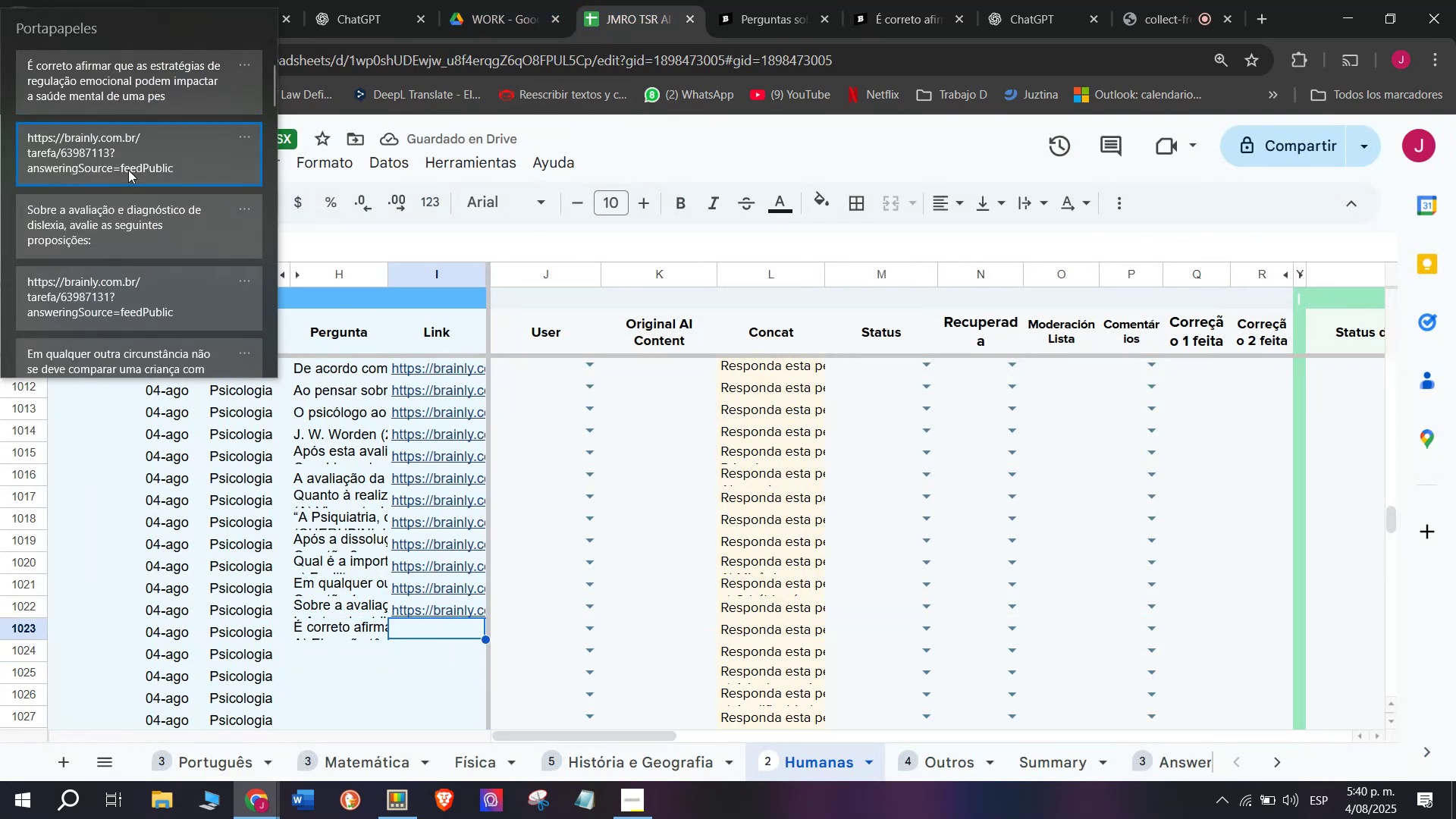 
key(Control+V)
 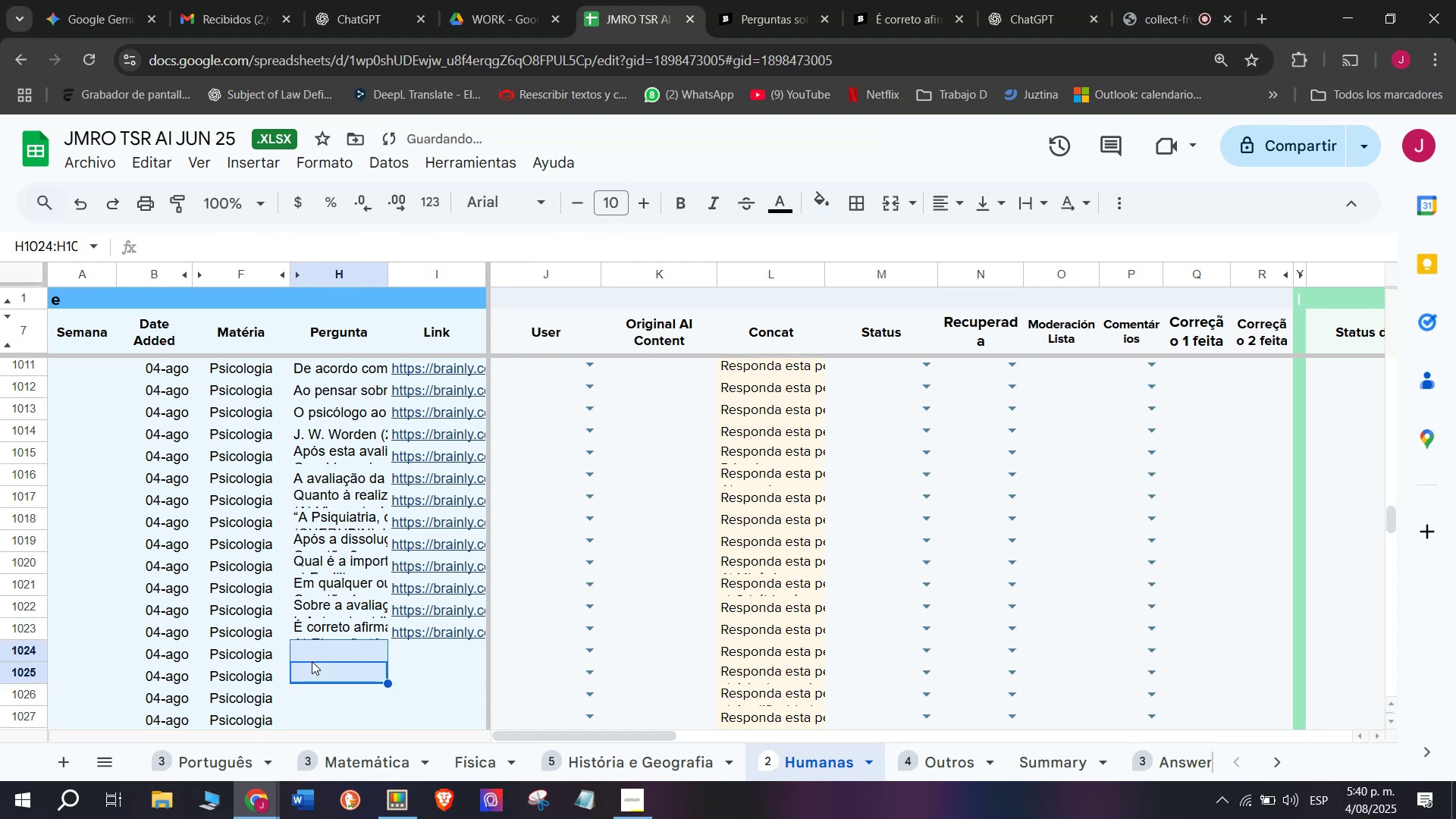 
left_click([312, 648])
 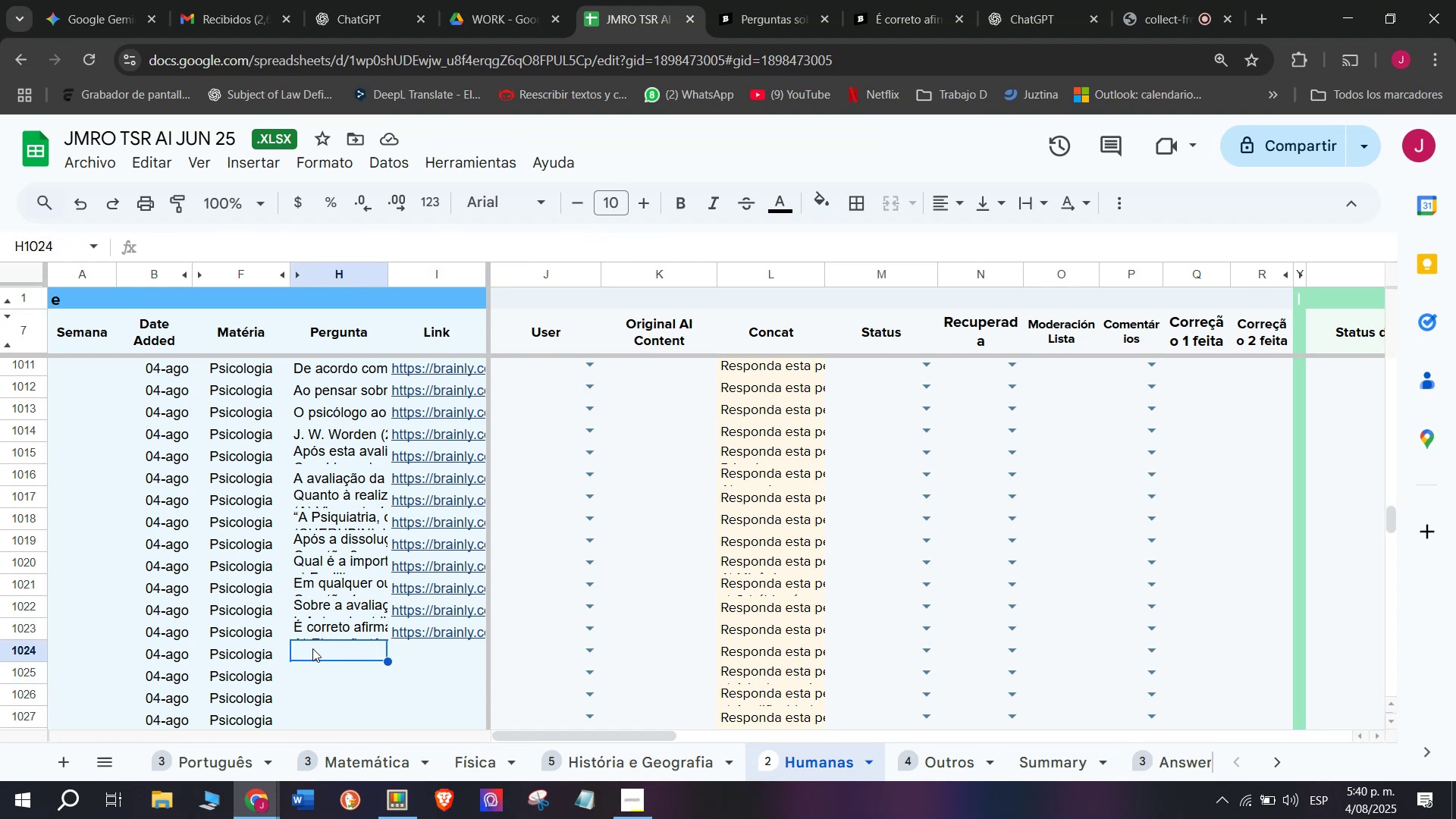 
wait(6.66)
 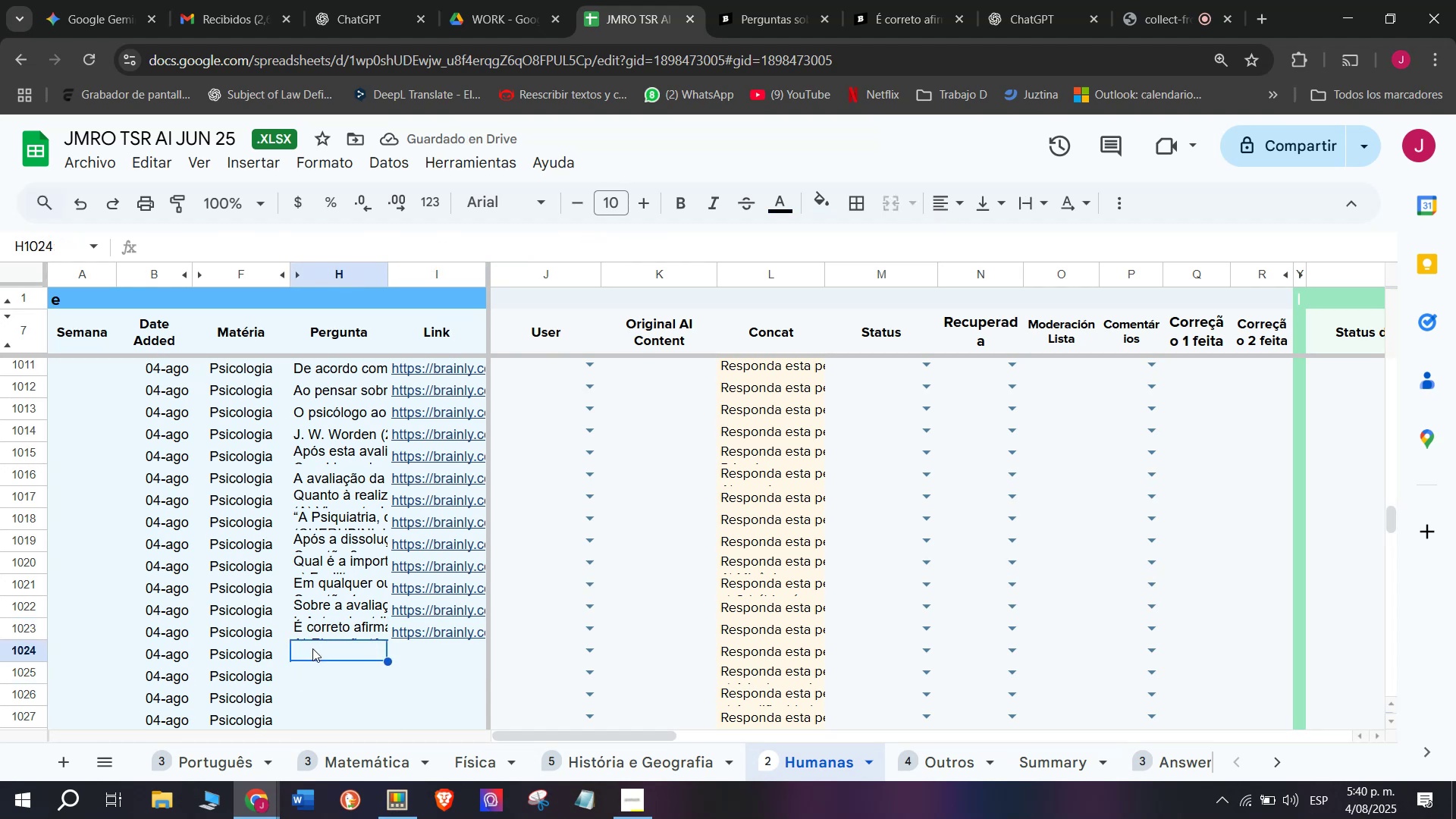 
scroll: coordinate [300, 669], scroll_direction: up, amount: 2.0
 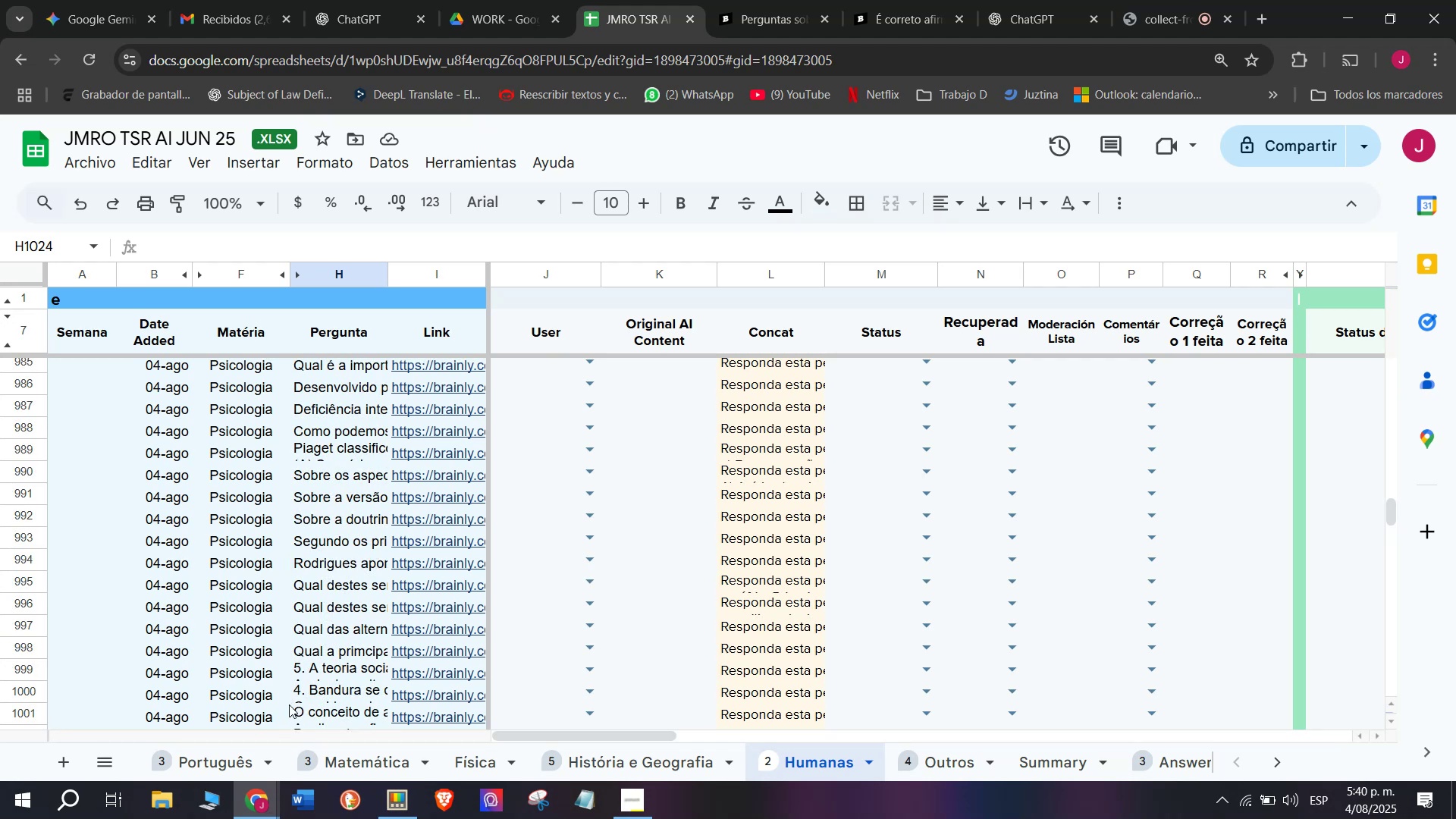 
scroll: coordinate [345, 522], scroll_direction: down, amount: 3.0
 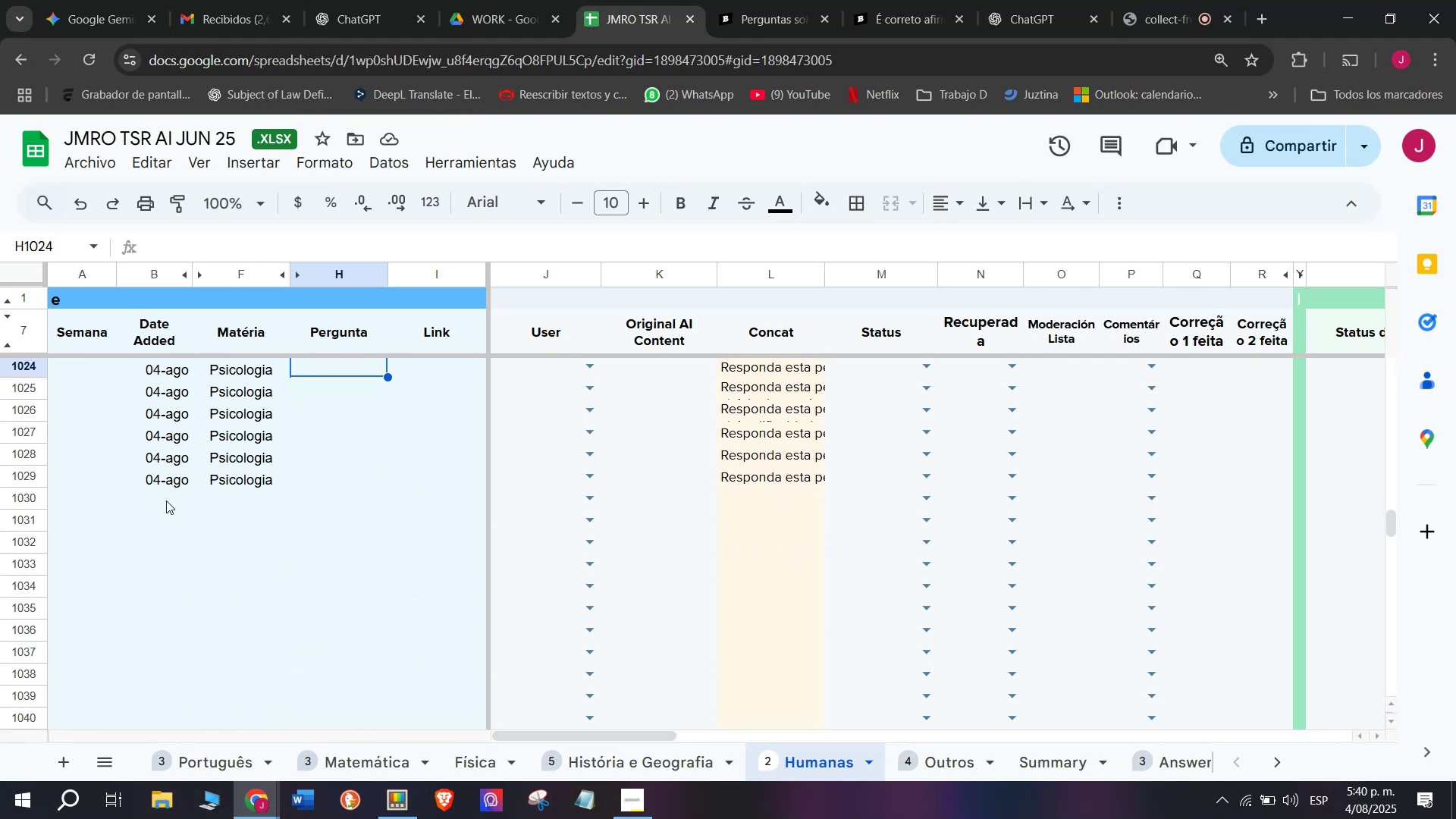 
left_click_drag(start_coordinate=[161, 480], to_coordinate=[247, 463])
 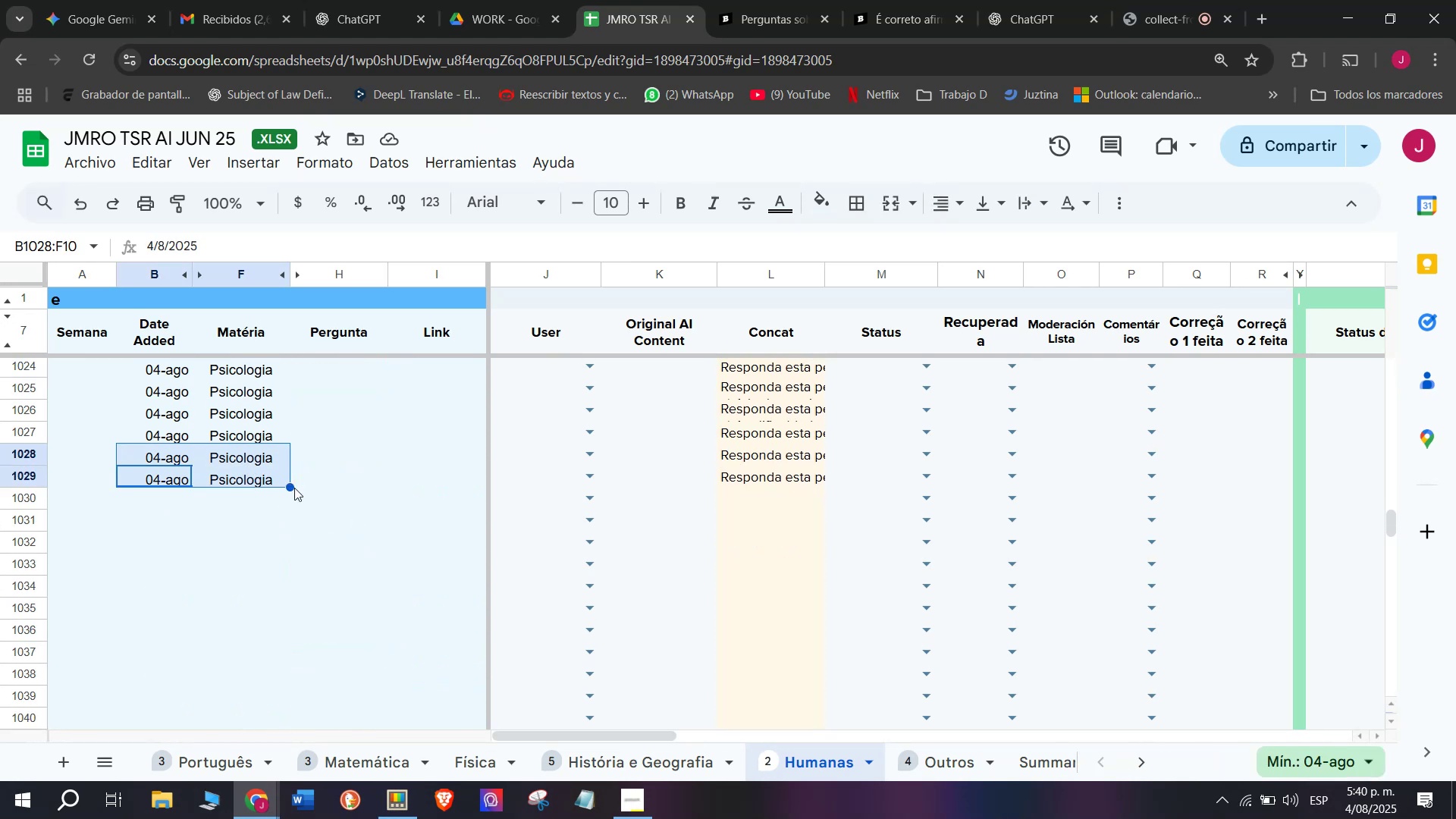 
left_click([294, 488])
 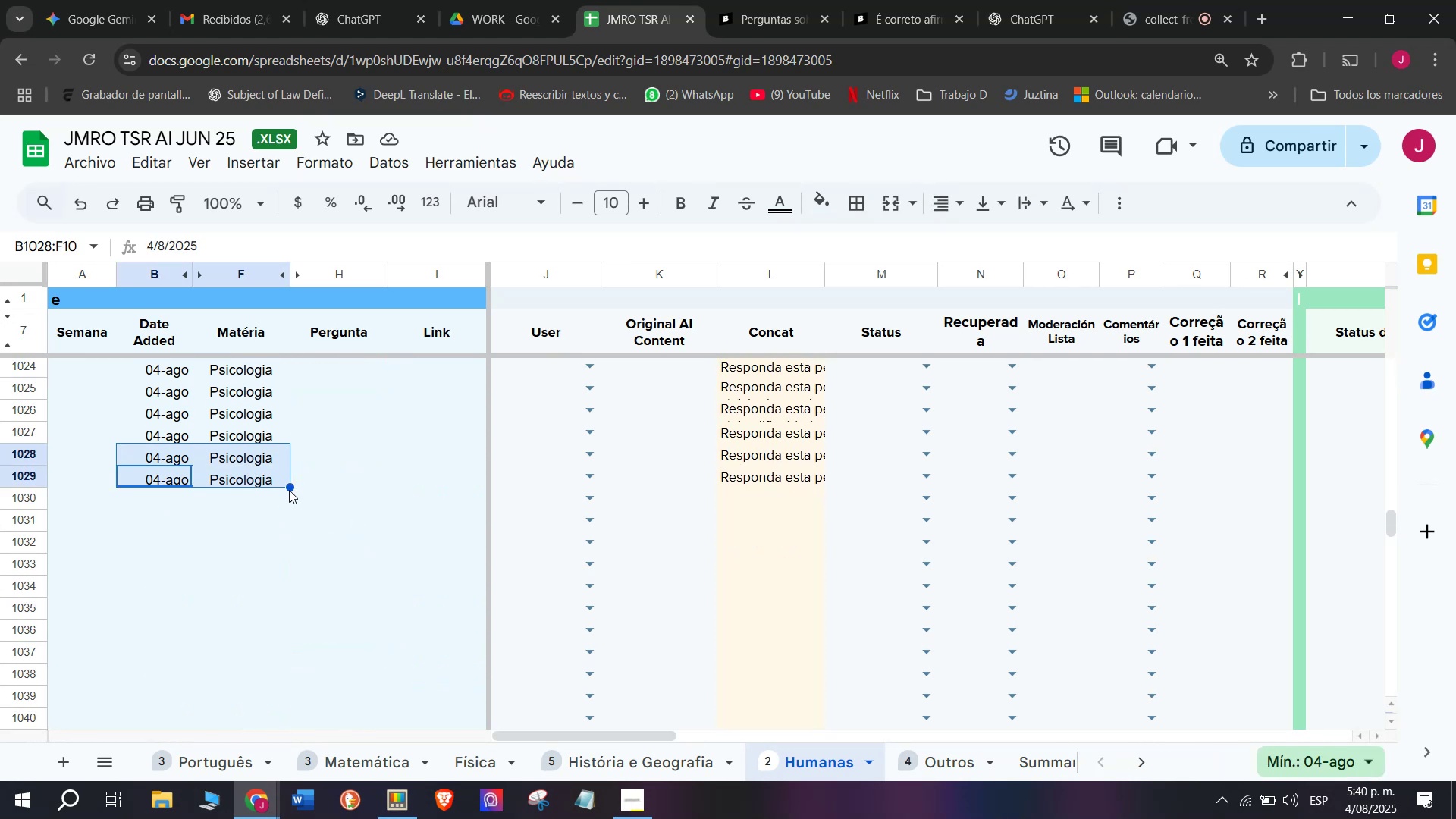 
left_click_drag(start_coordinate=[289, 482], to_coordinate=[294, 511])
 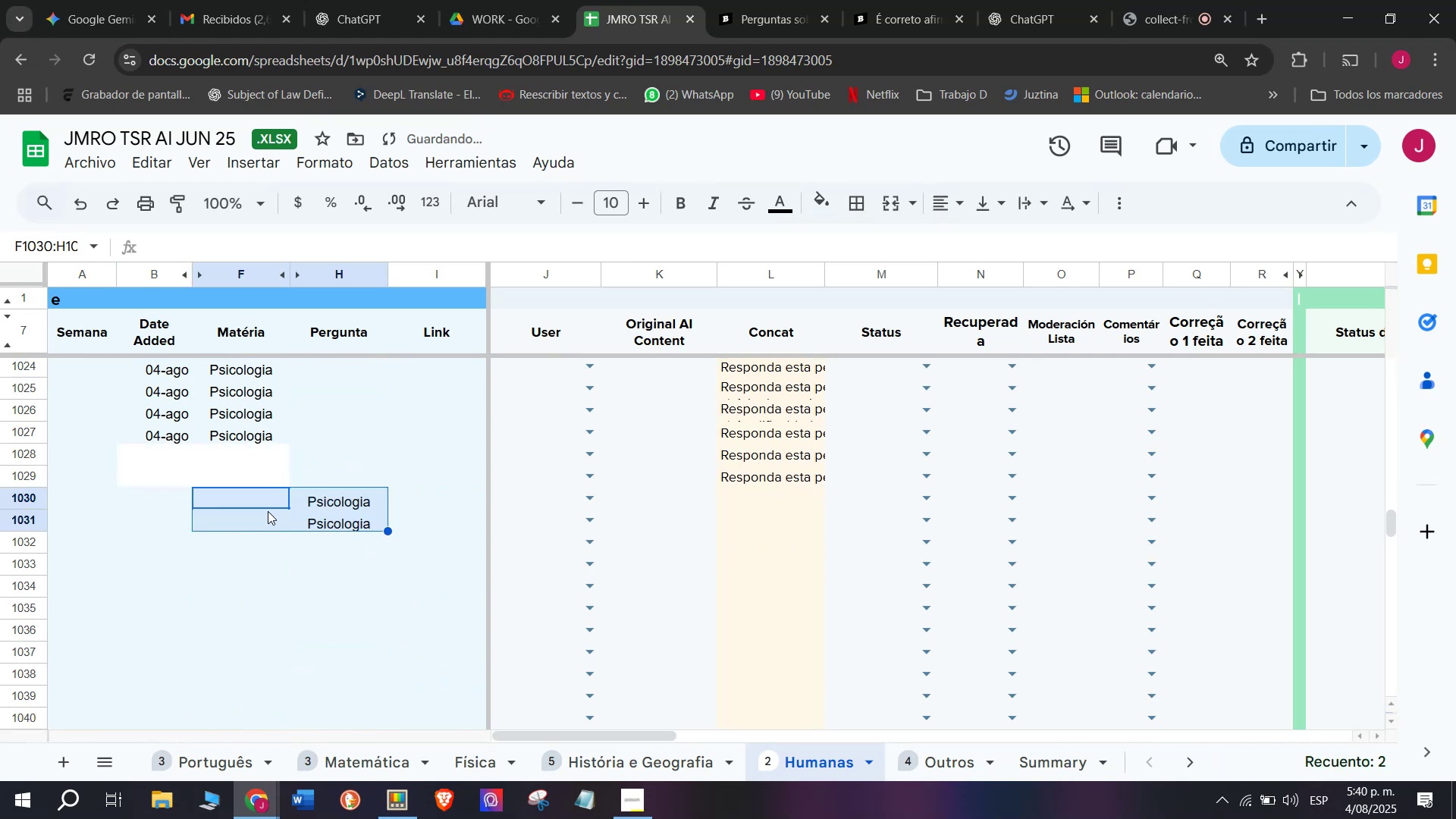 
key(Control+ControlLeft)
 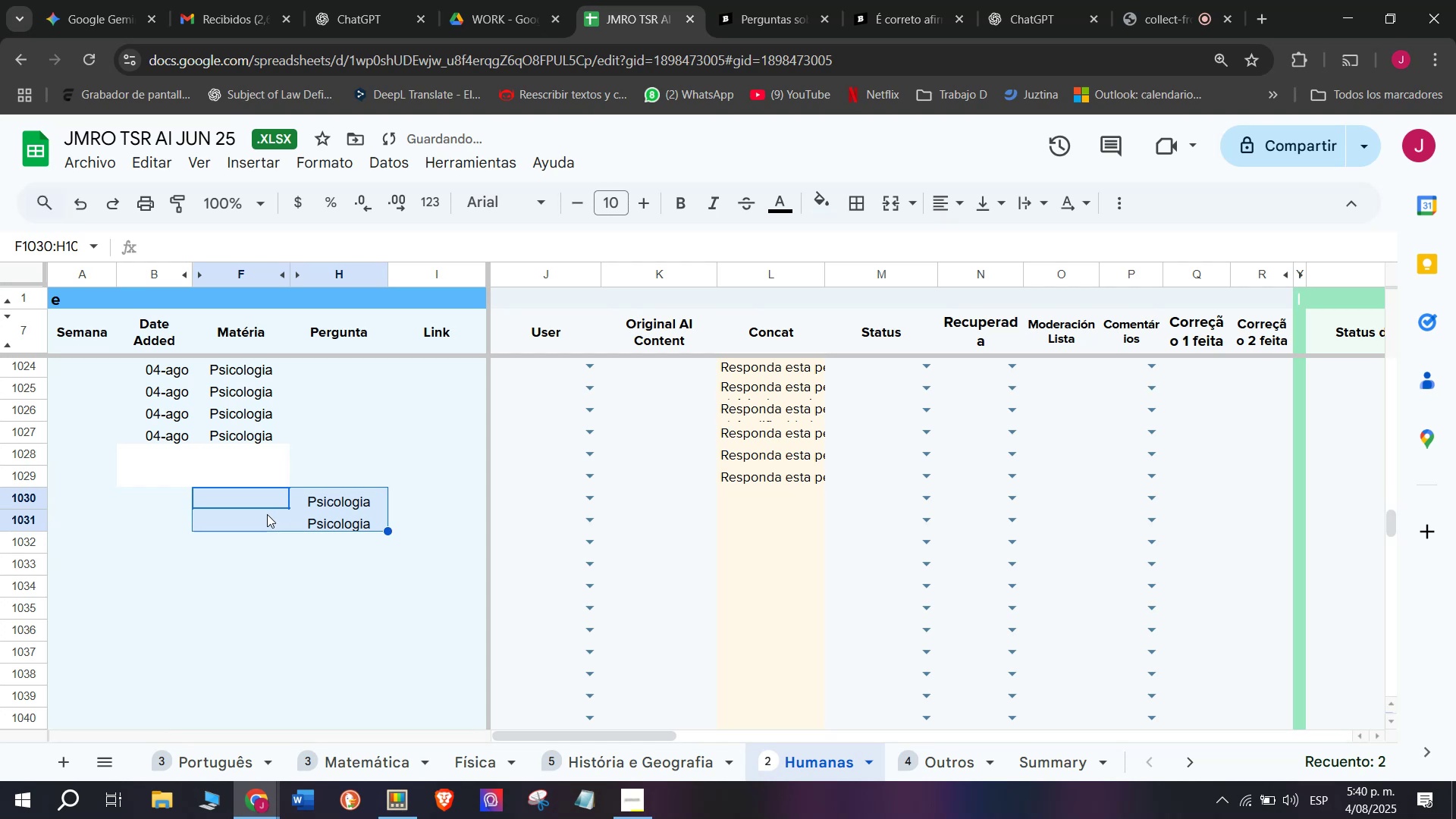 
key(Control+Z)
 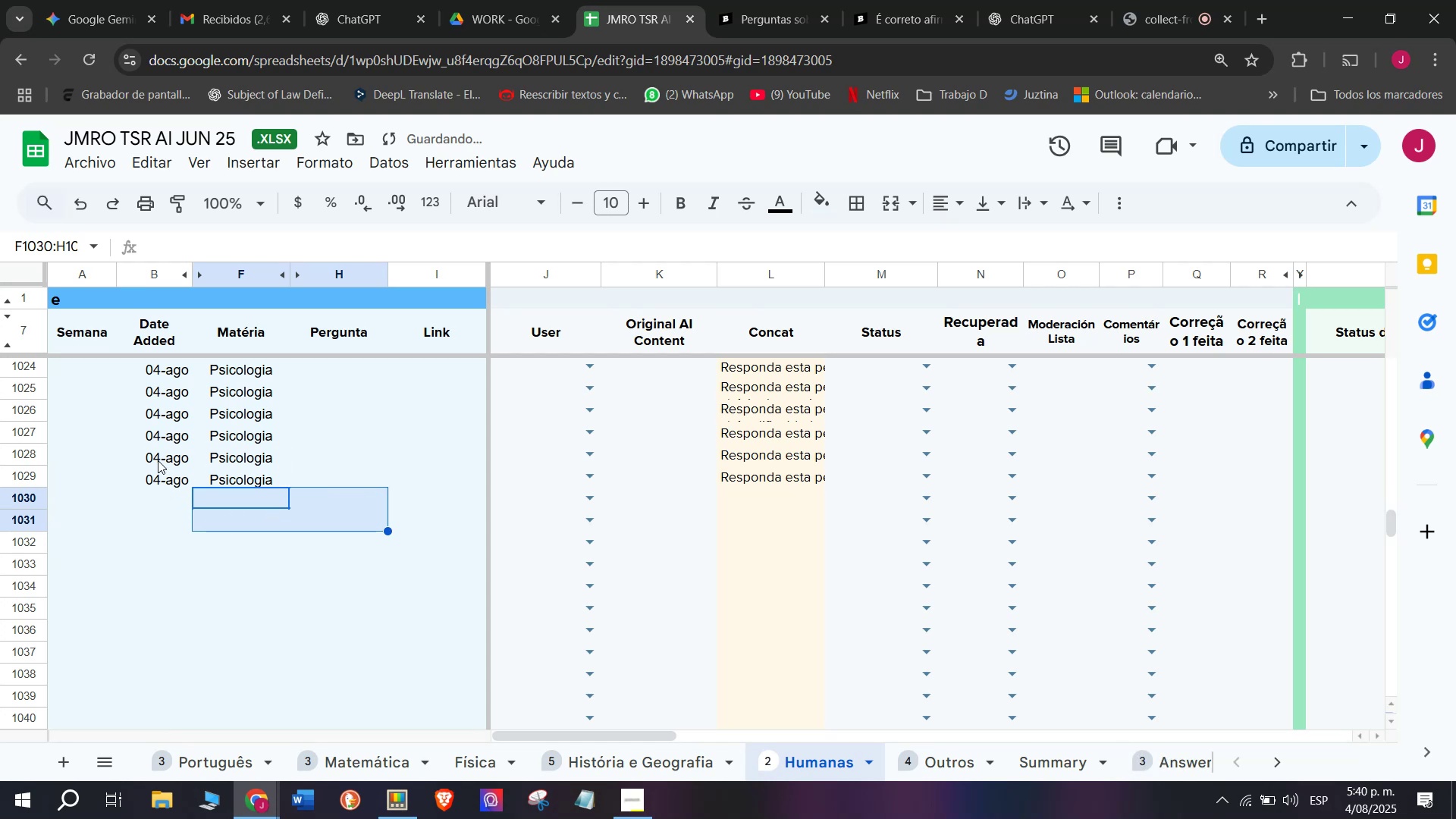 
left_click_drag(start_coordinate=[156, 459], to_coordinate=[243, 475])
 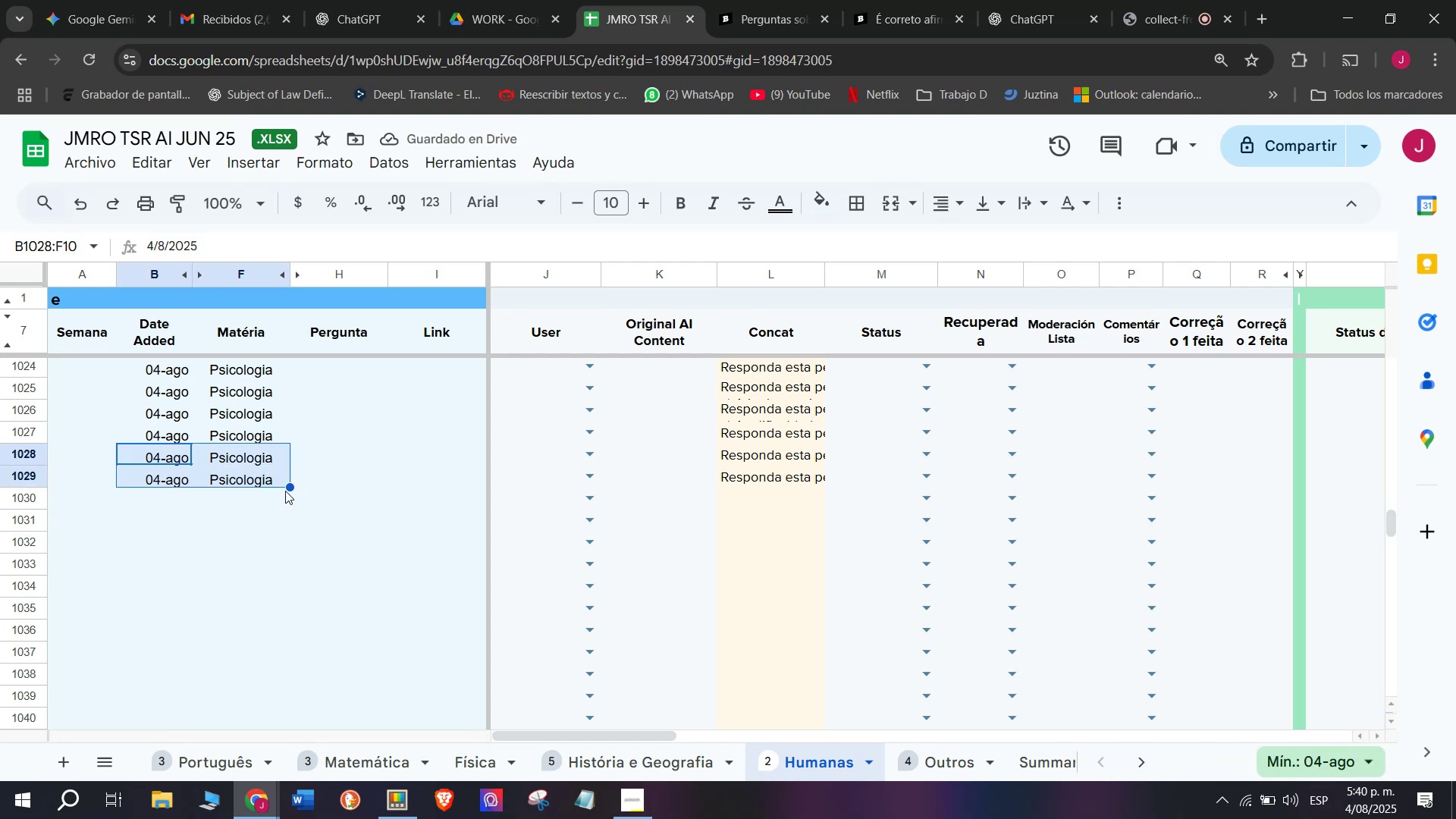 
left_click_drag(start_coordinate=[290, 486], to_coordinate=[312, 795])
 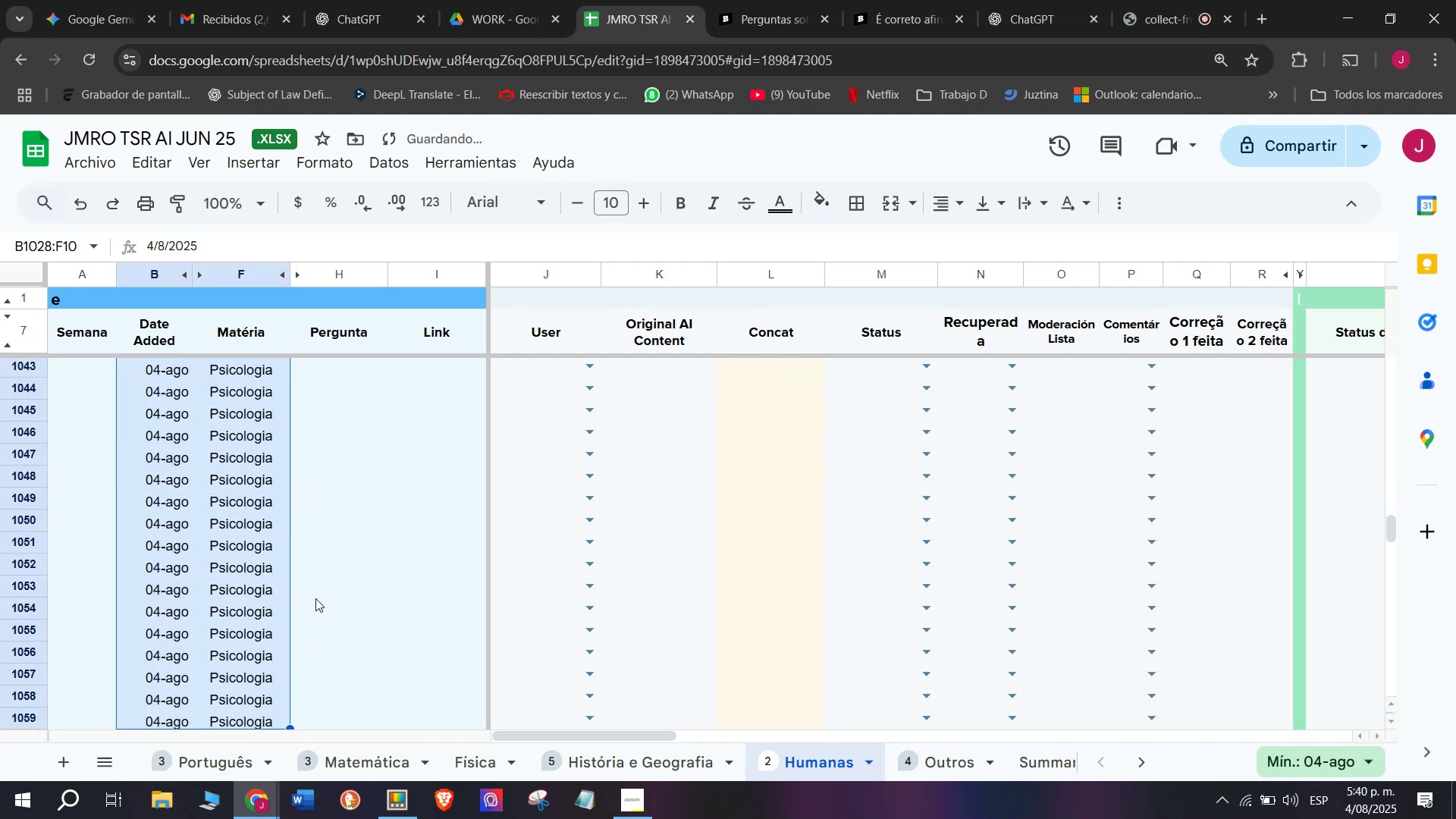 
scroll: coordinate [318, 568], scroll_direction: none, amount: 0.0
 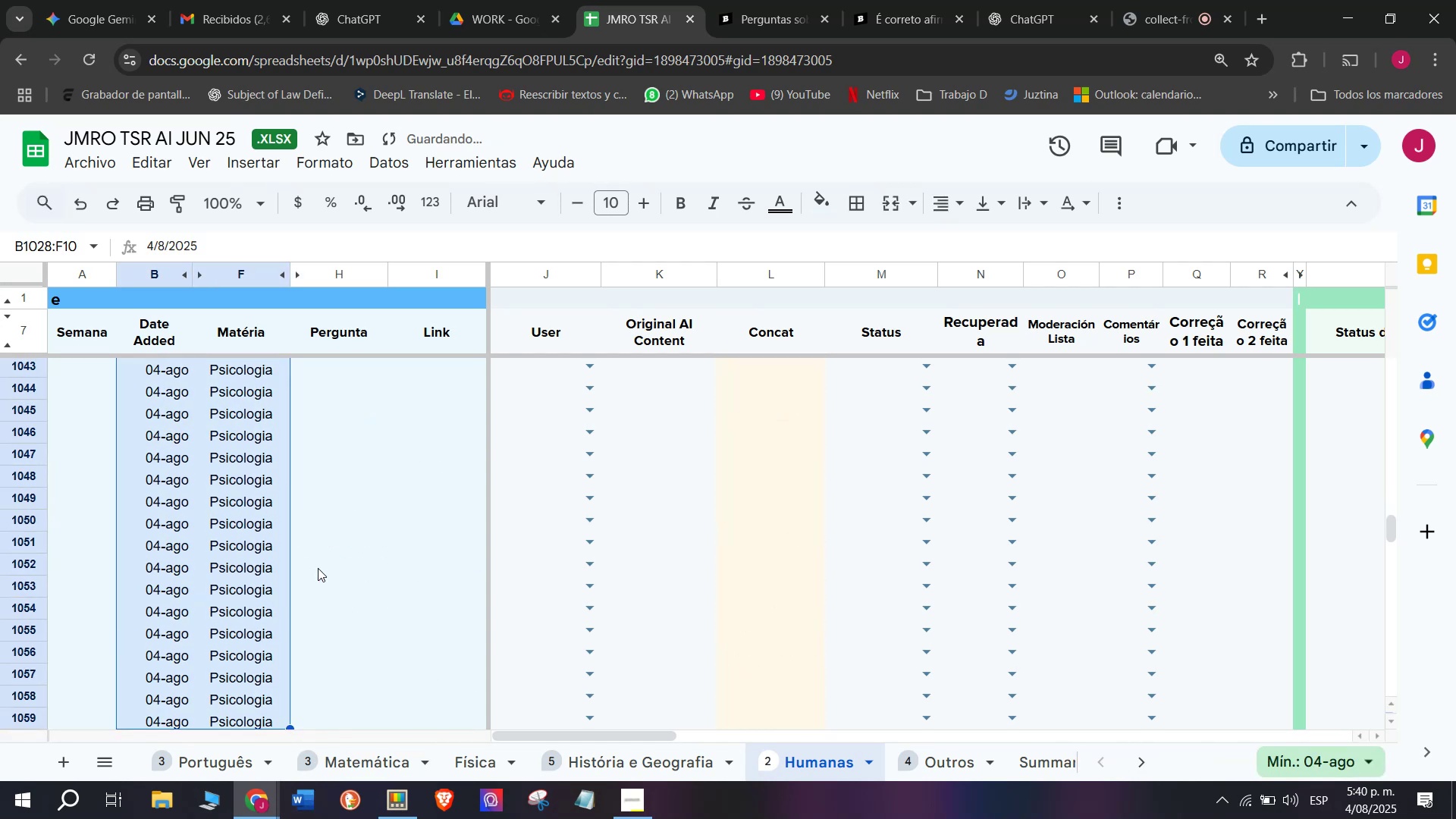 
scroll: coordinate [318, 568], scroll_direction: up, amount: 2.0
 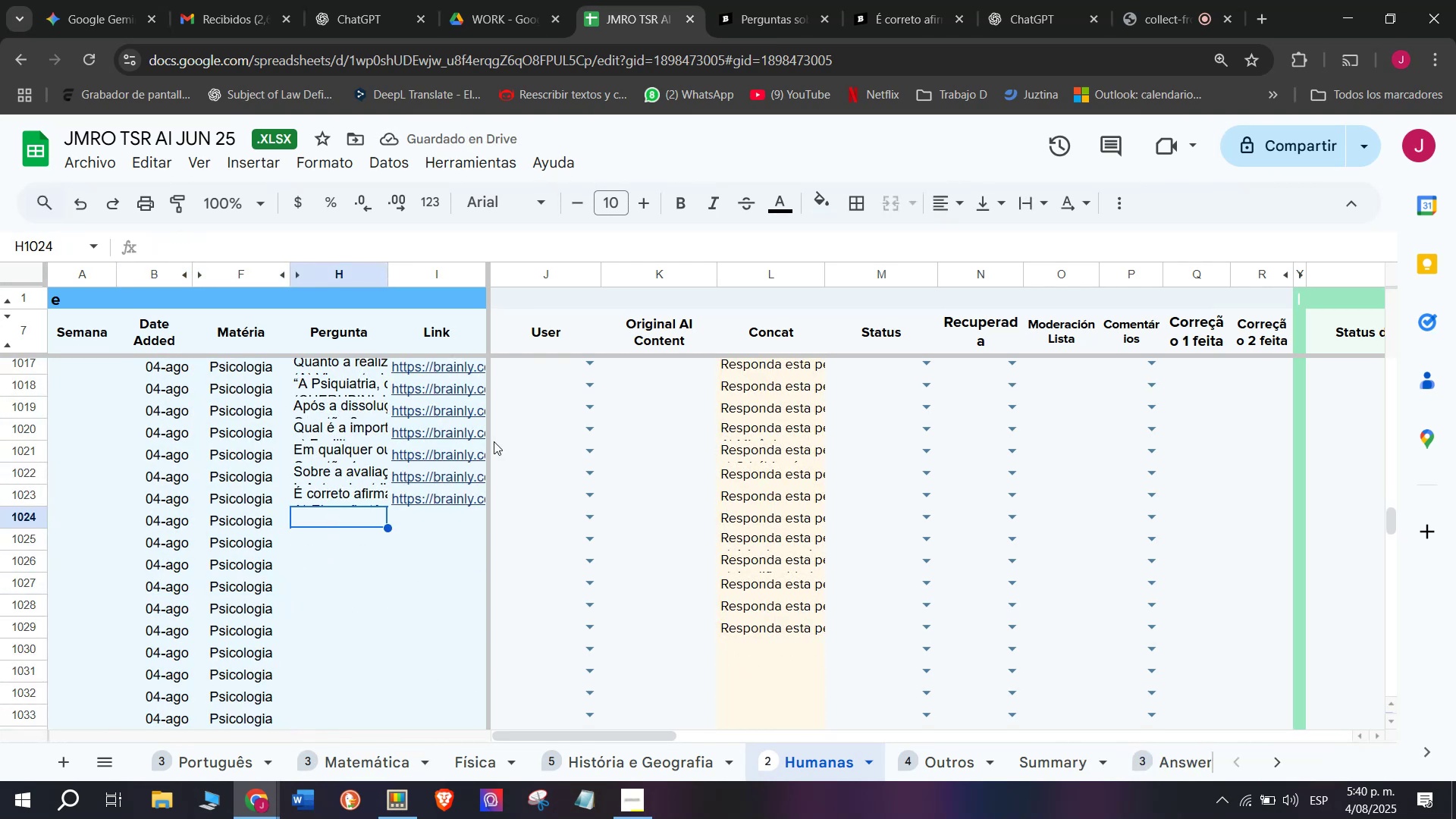 
left_click([754, 0])
 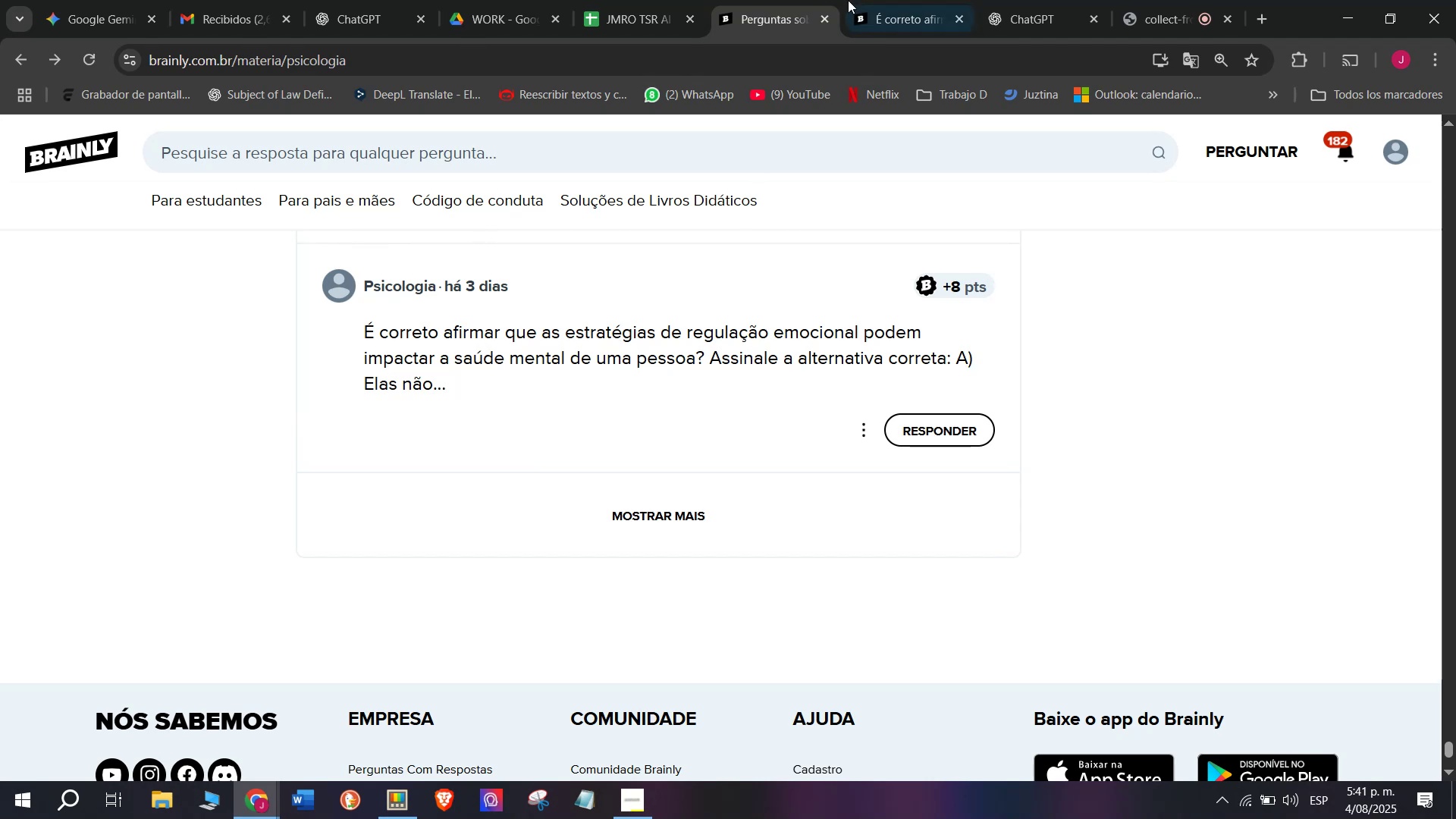 
left_click([871, 0])
 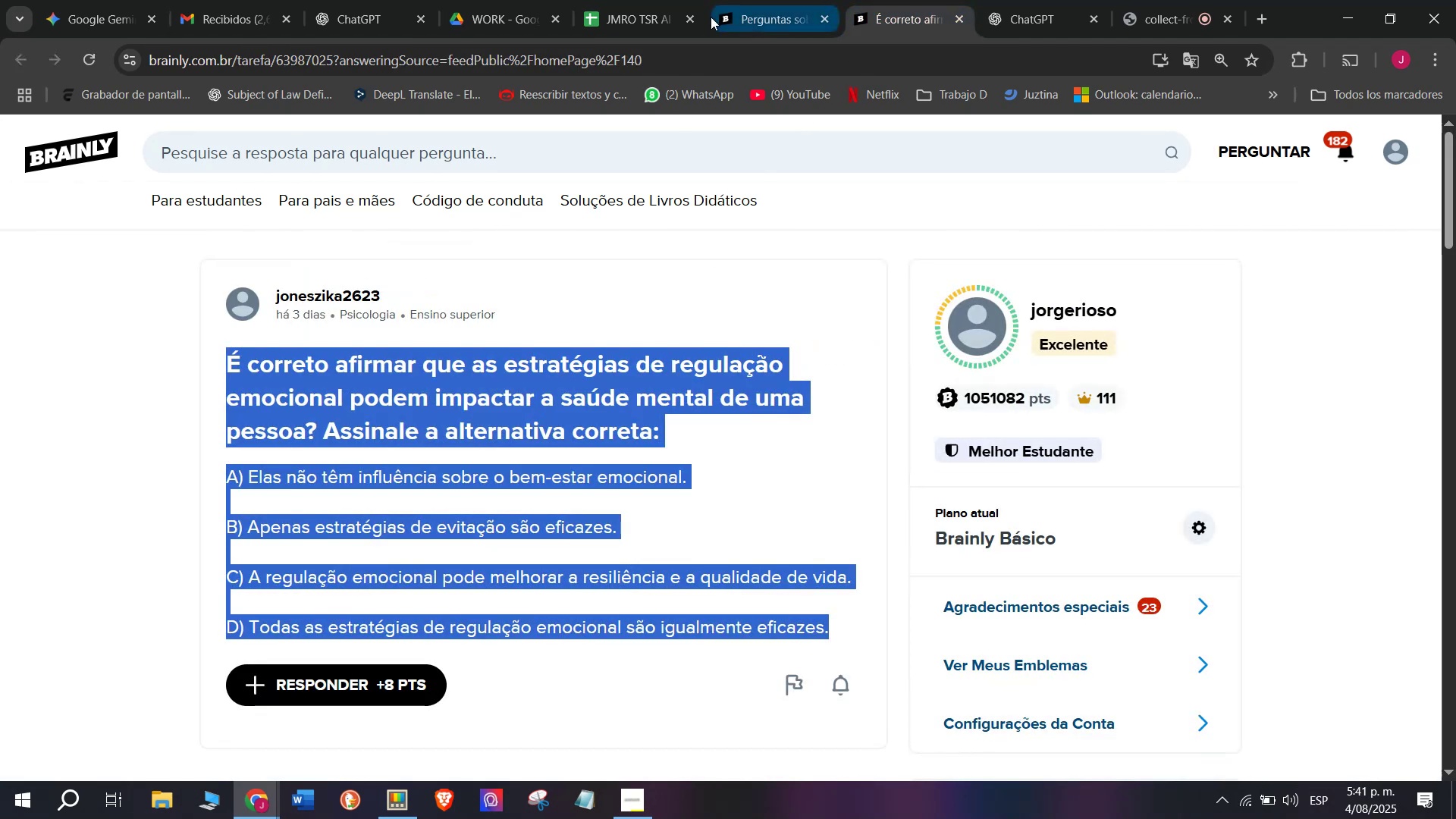 
key(Control+C)
 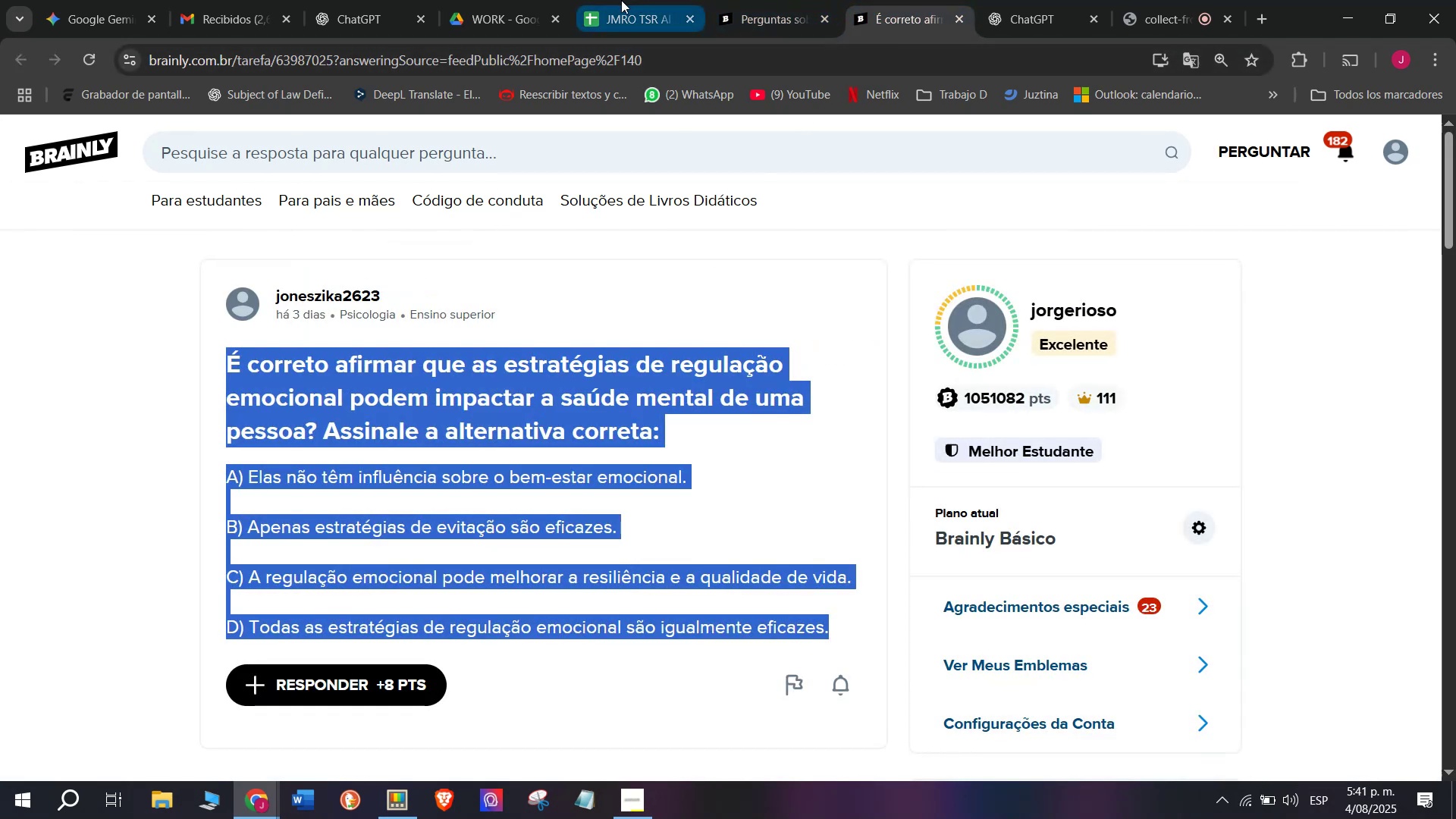 
left_click([620, 0])
 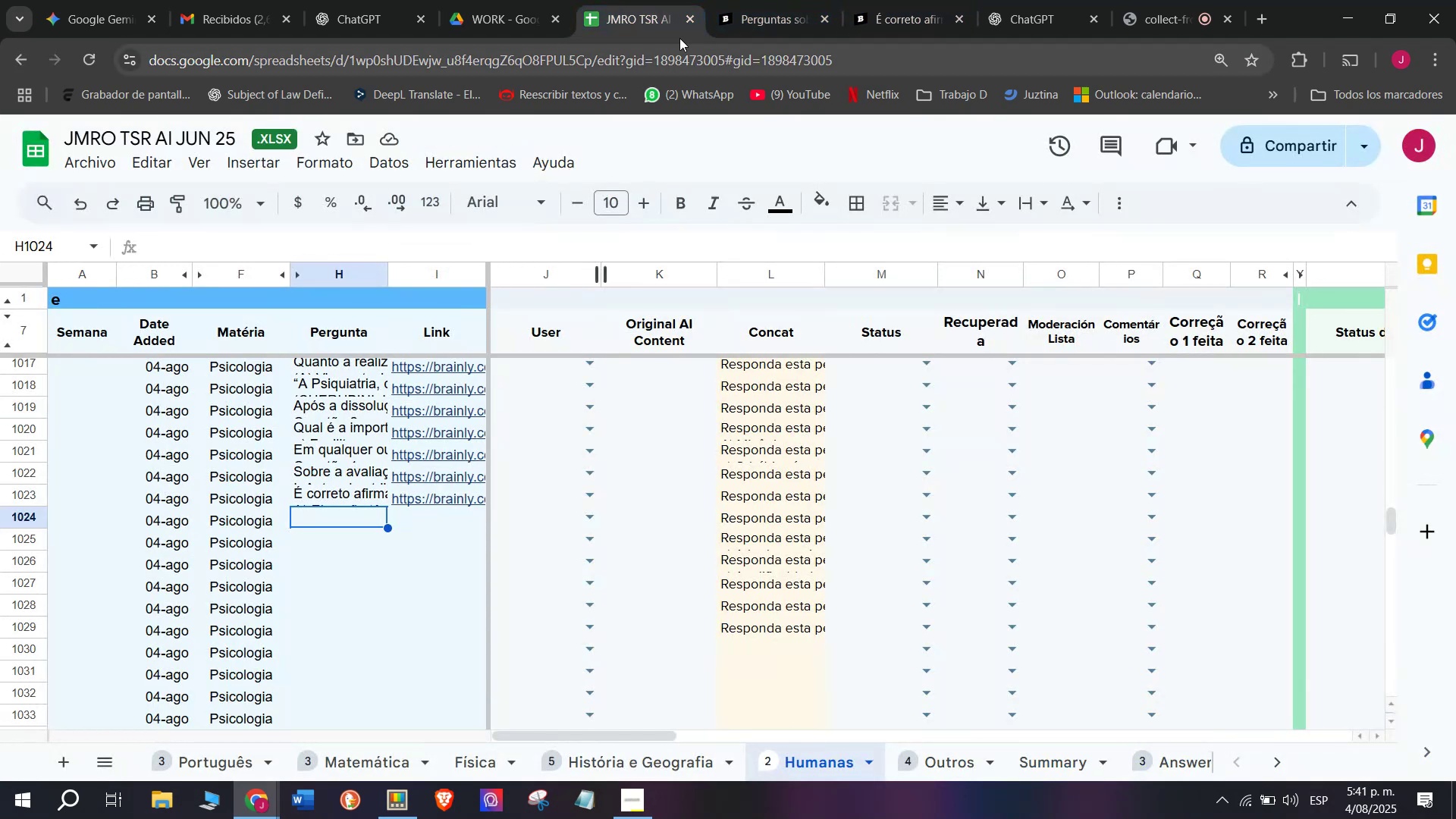 
left_click([738, 0])
 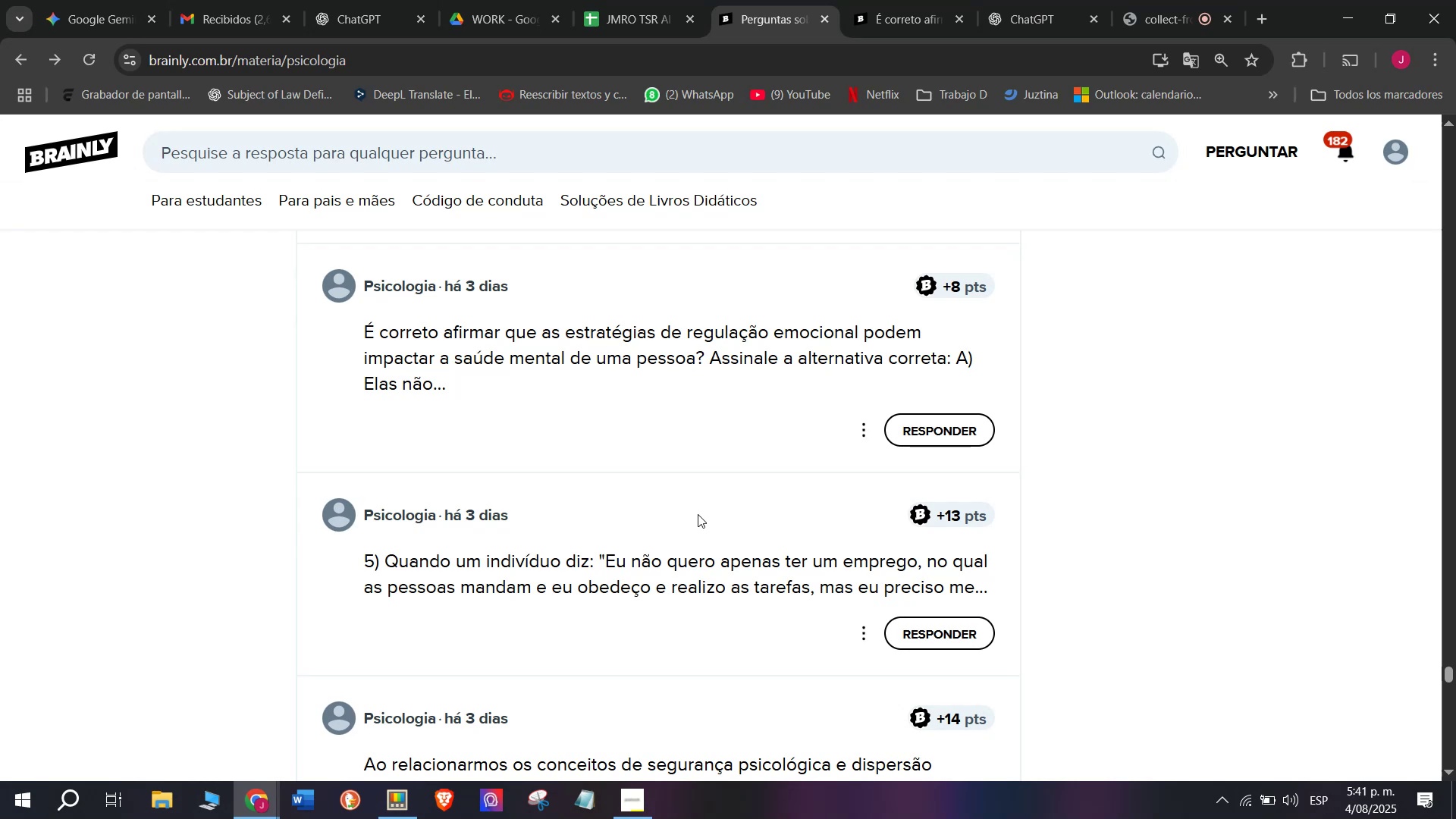 
wait(12.59)
 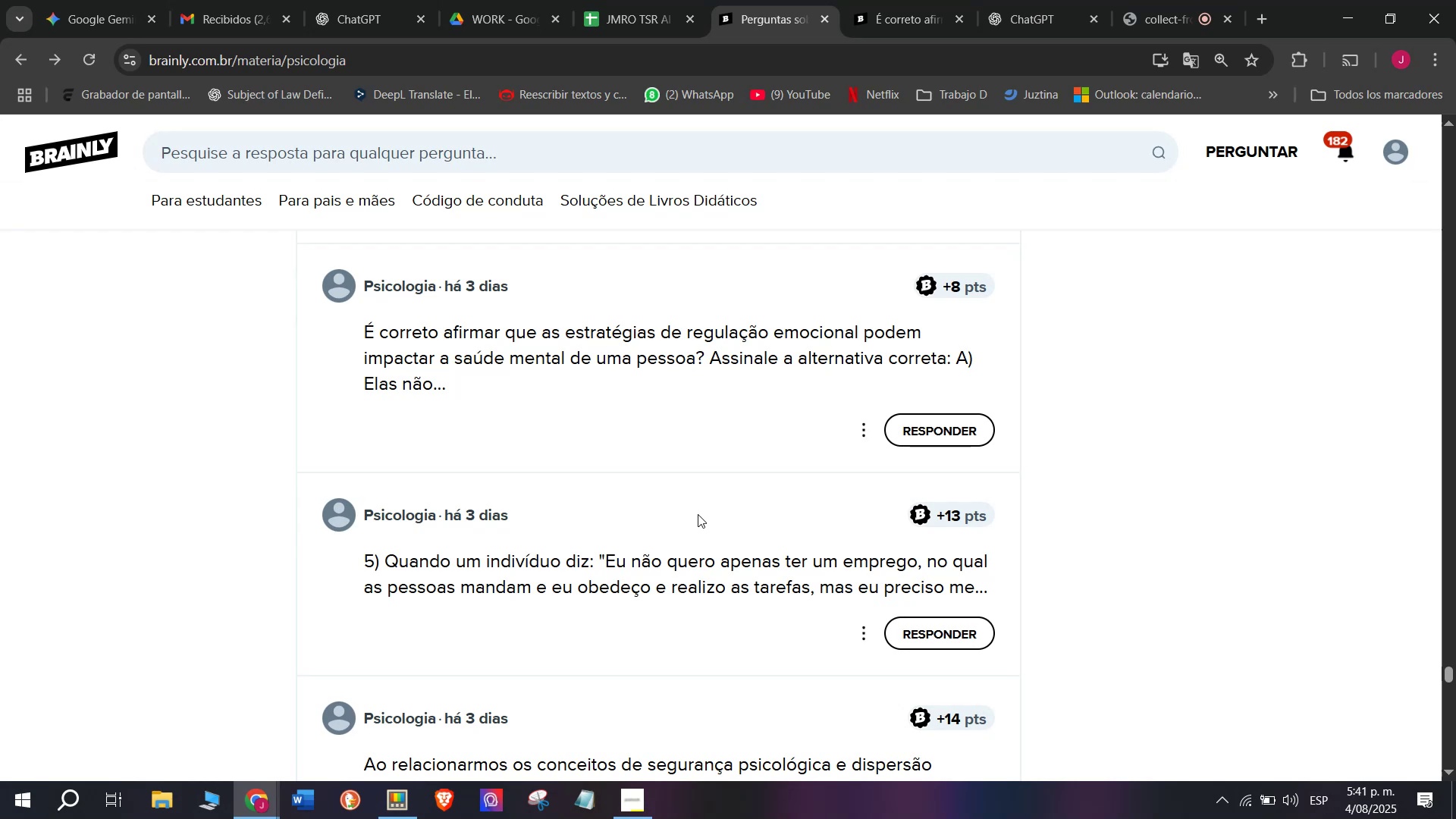 
scroll: coordinate [623, 535], scroll_direction: down, amount: 1.0
 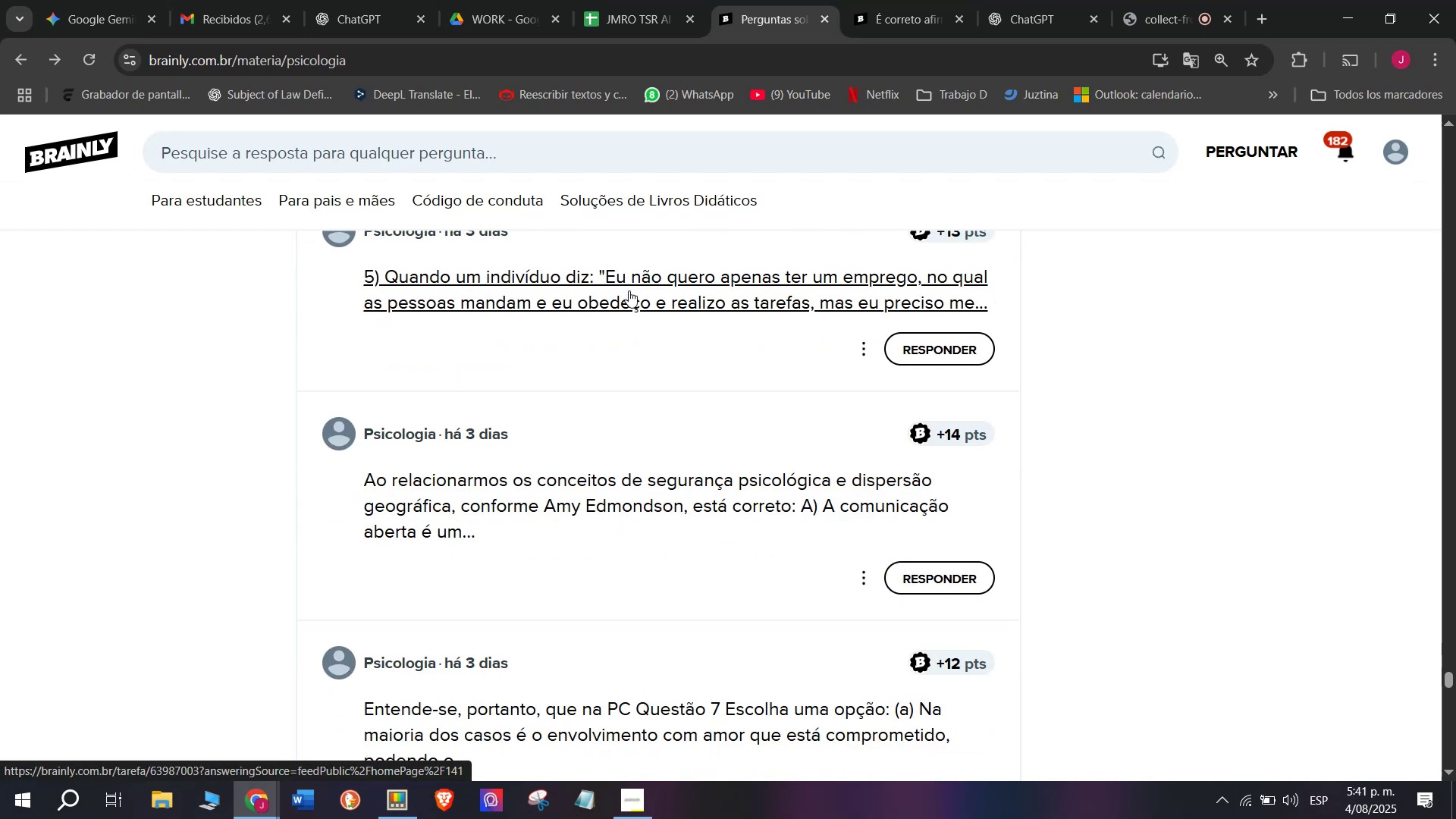 
right_click([629, 292])
 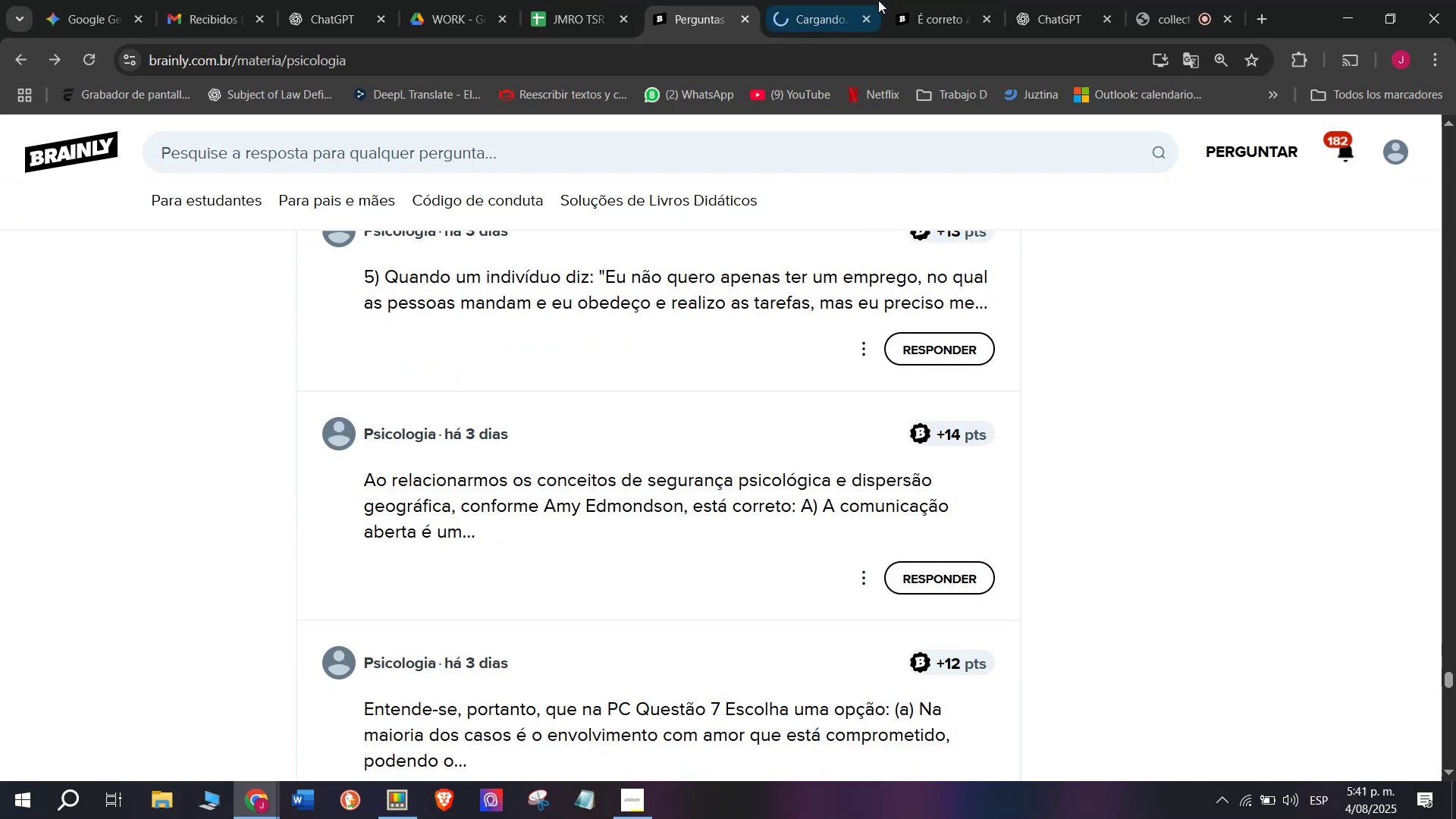 
left_click([947, 0])
 